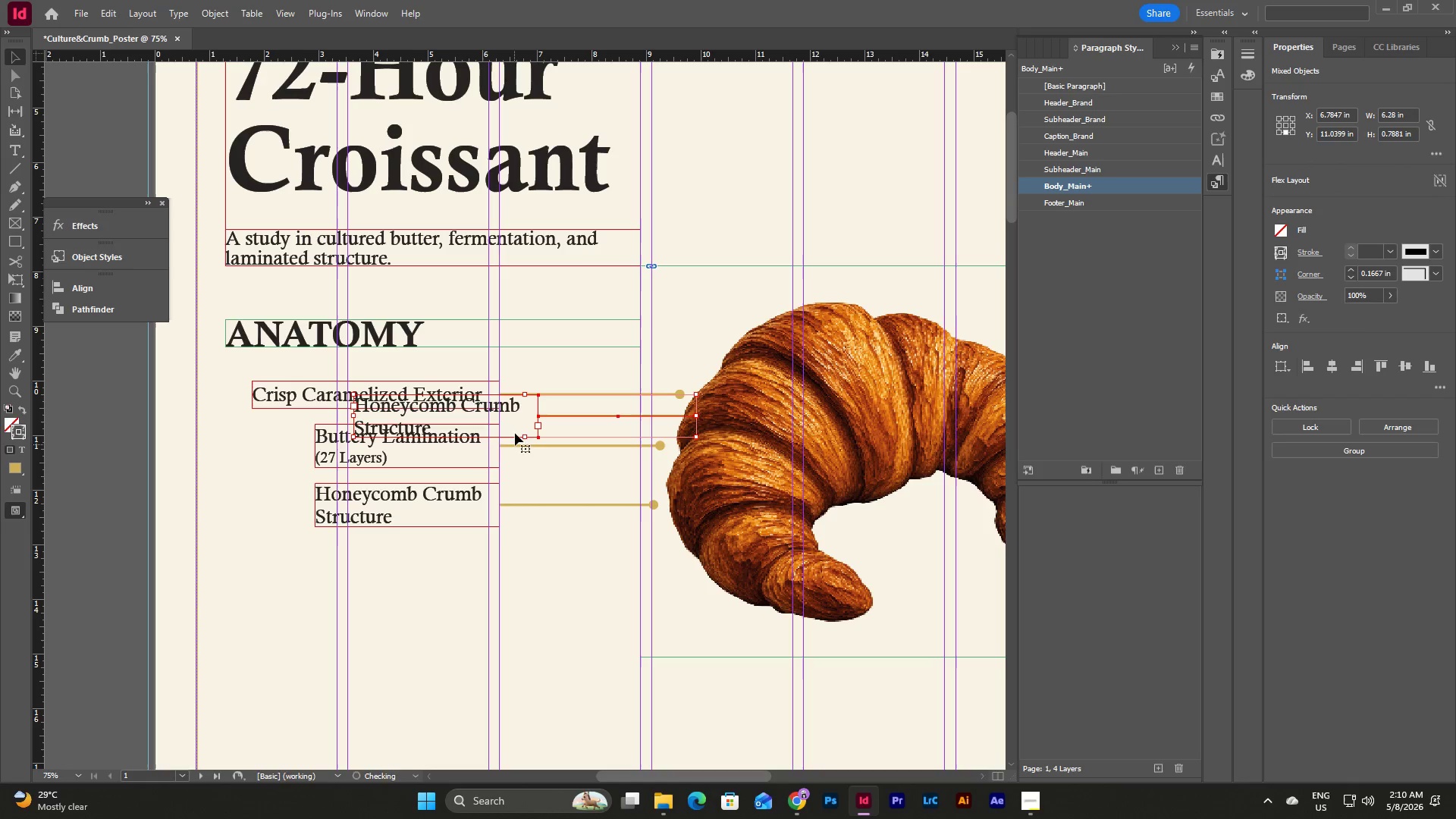 
left_click_drag(start_coordinate=[514, 419], to_coordinate=[474, 550])
 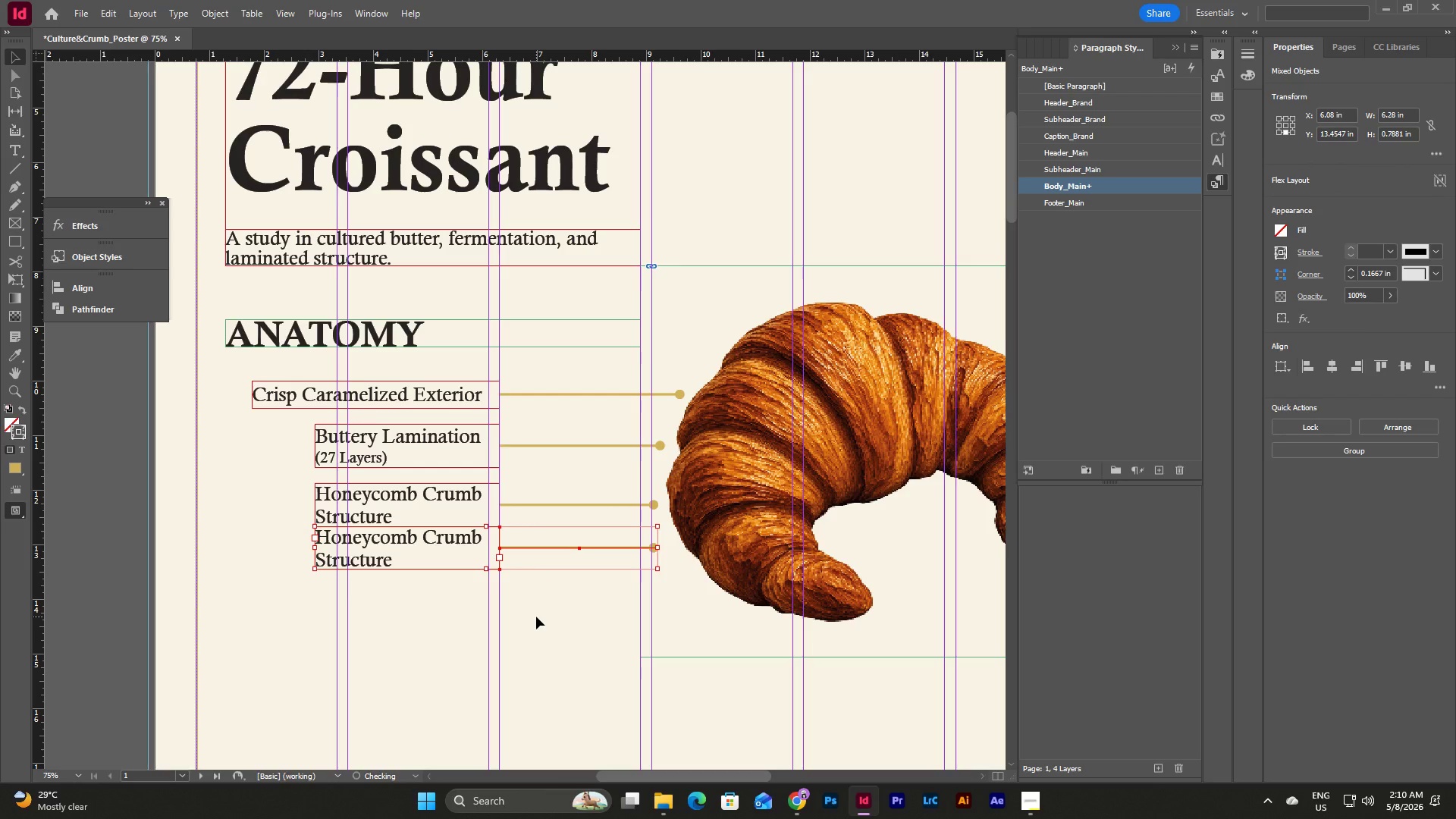 
key(Shift+ArrowDown)
 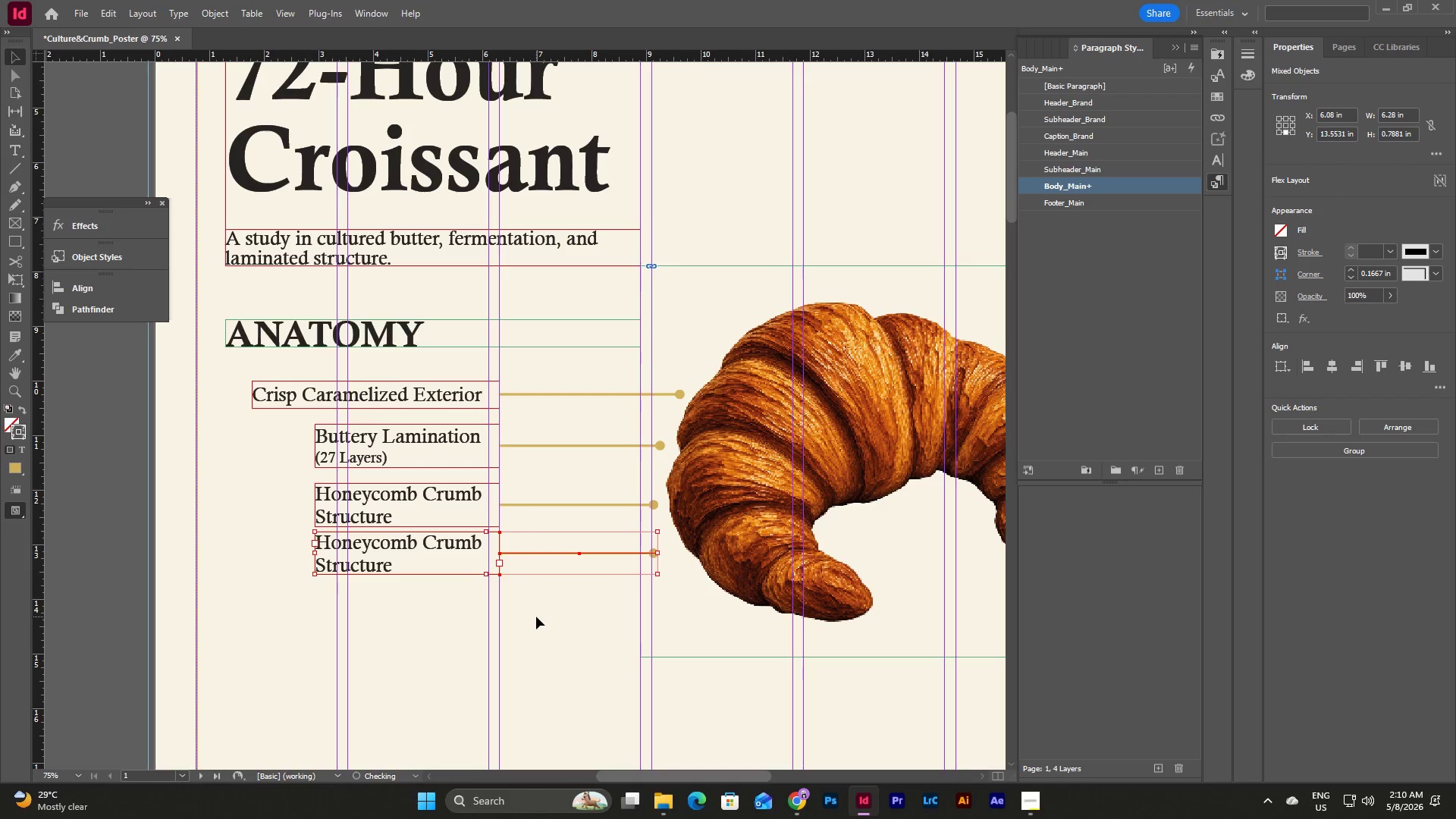 
key(Shift+ArrowDown)
 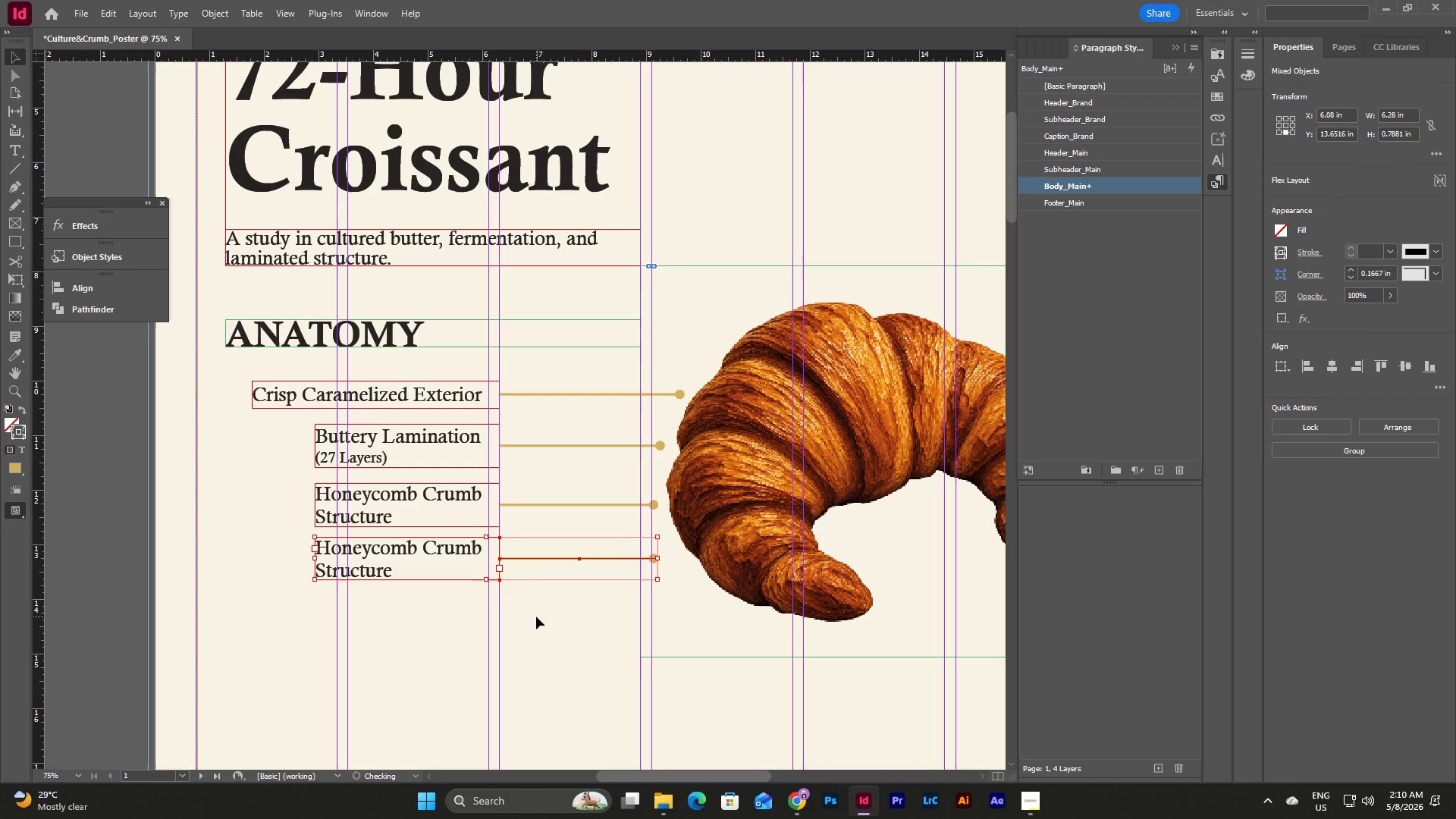 
key(Shift+ArrowDown)
 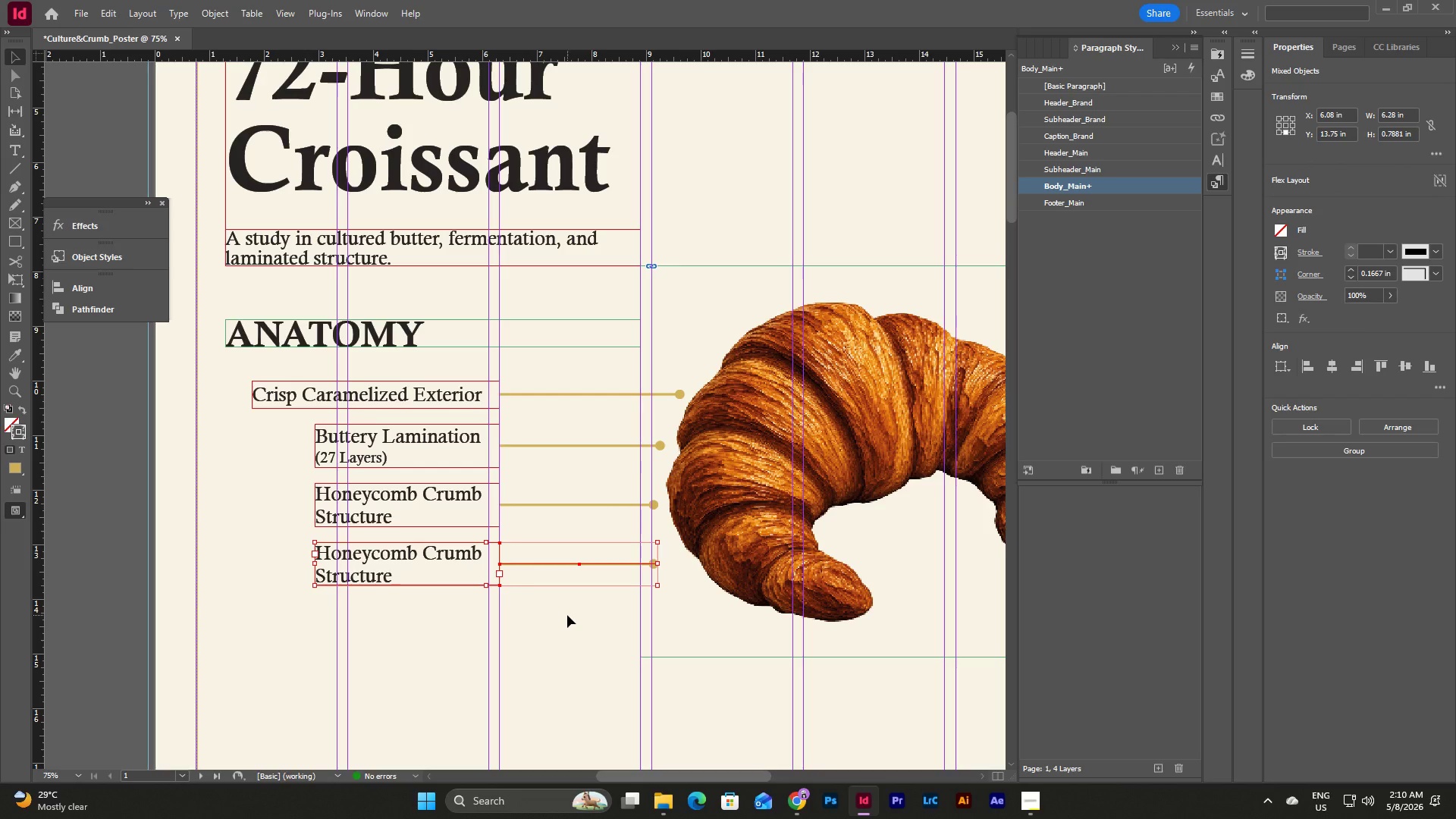 
left_click([606, 595])
 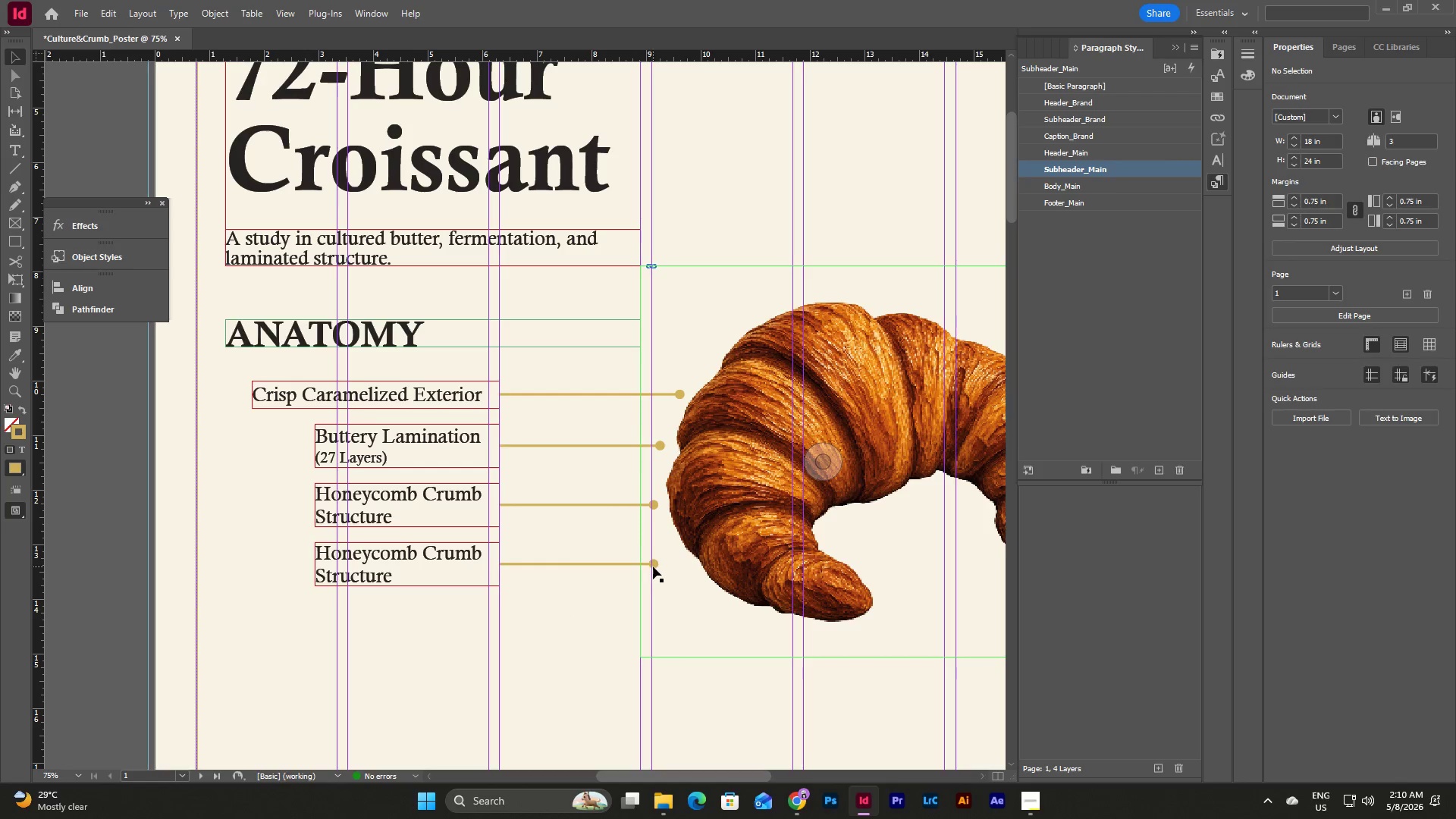 
left_click([653, 566])
 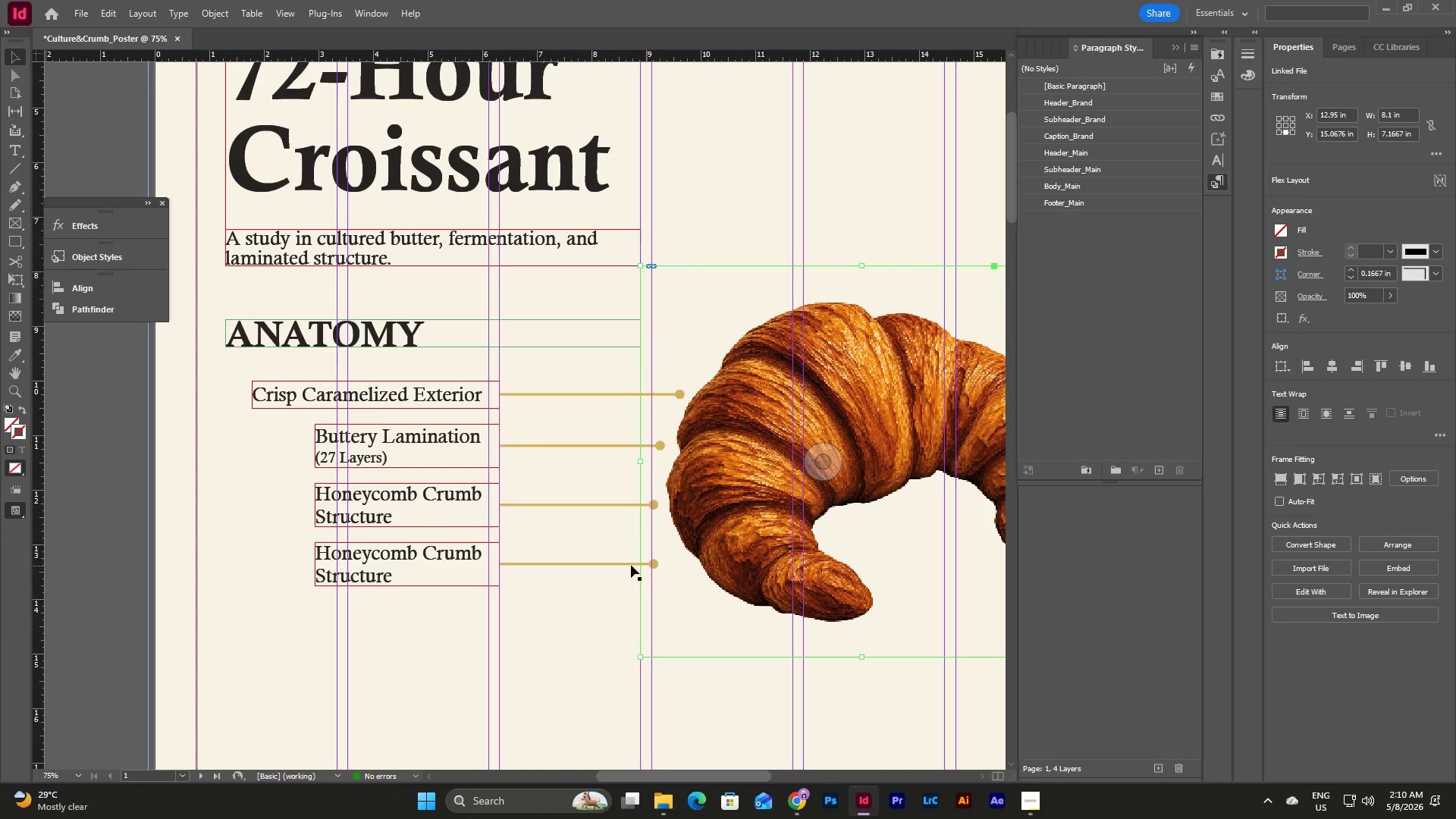 
left_click([617, 565])
 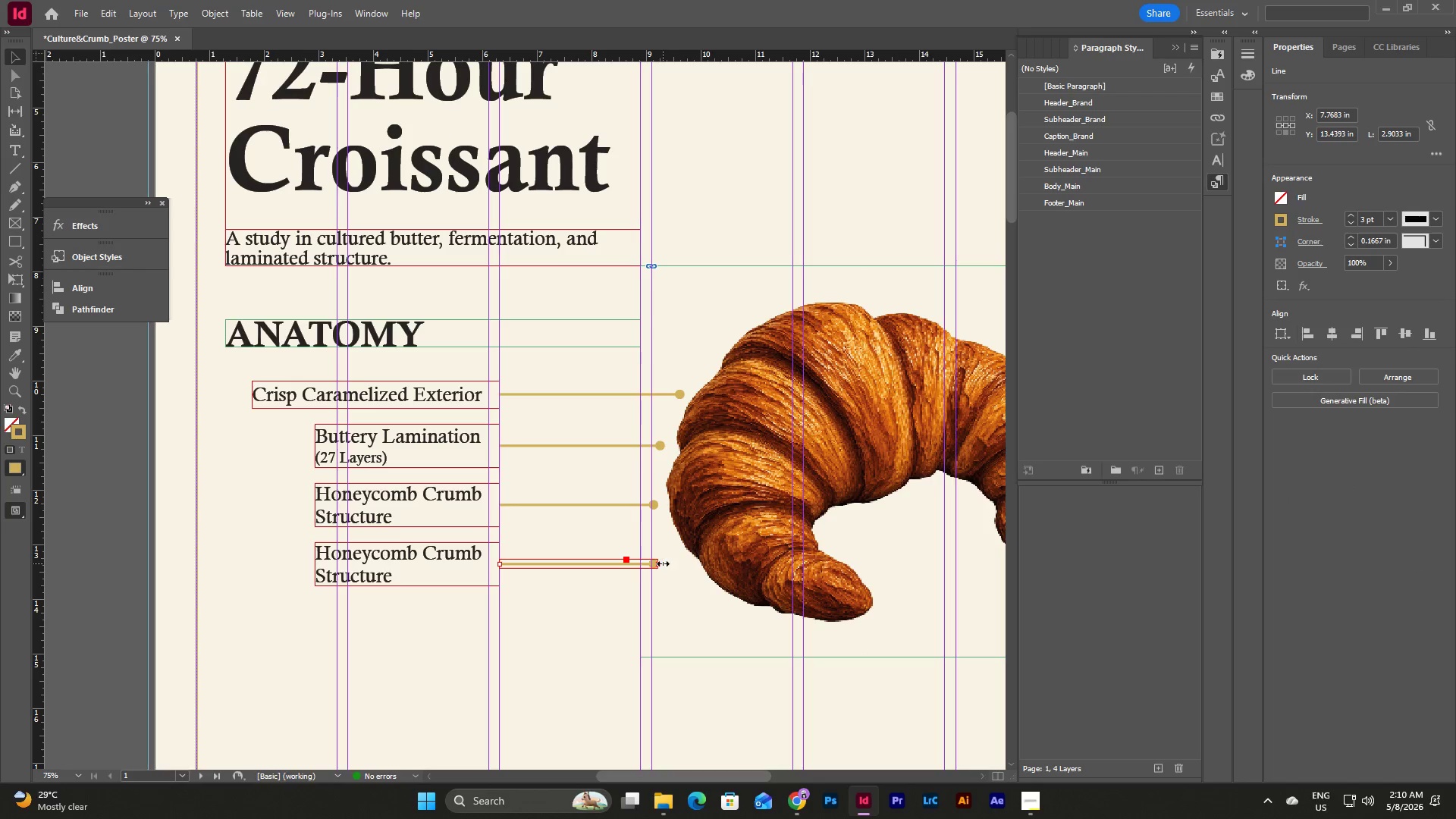 
left_click_drag(start_coordinate=[663, 563], to_coordinate=[686, 566])
 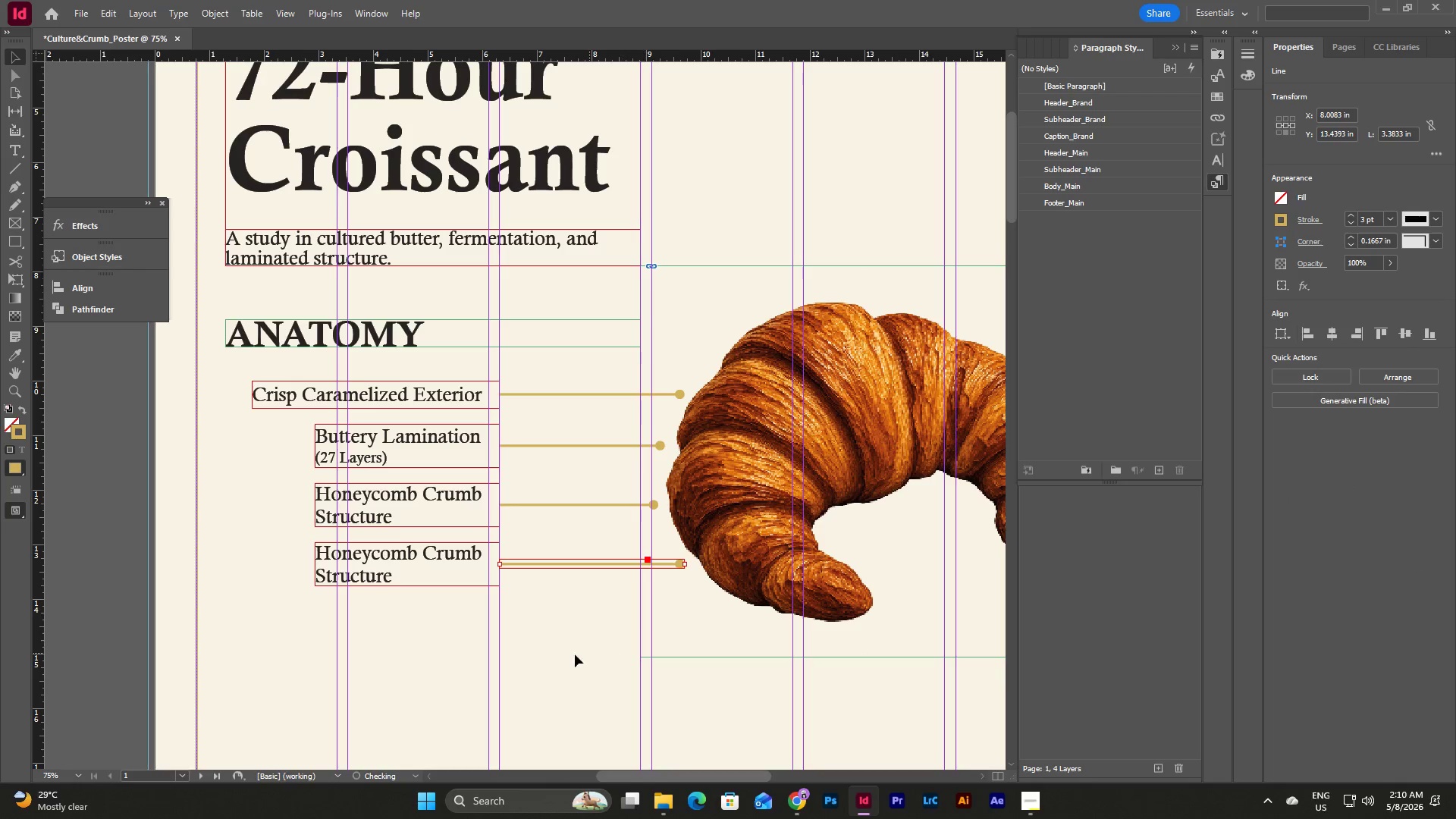 
left_click([491, 654])
 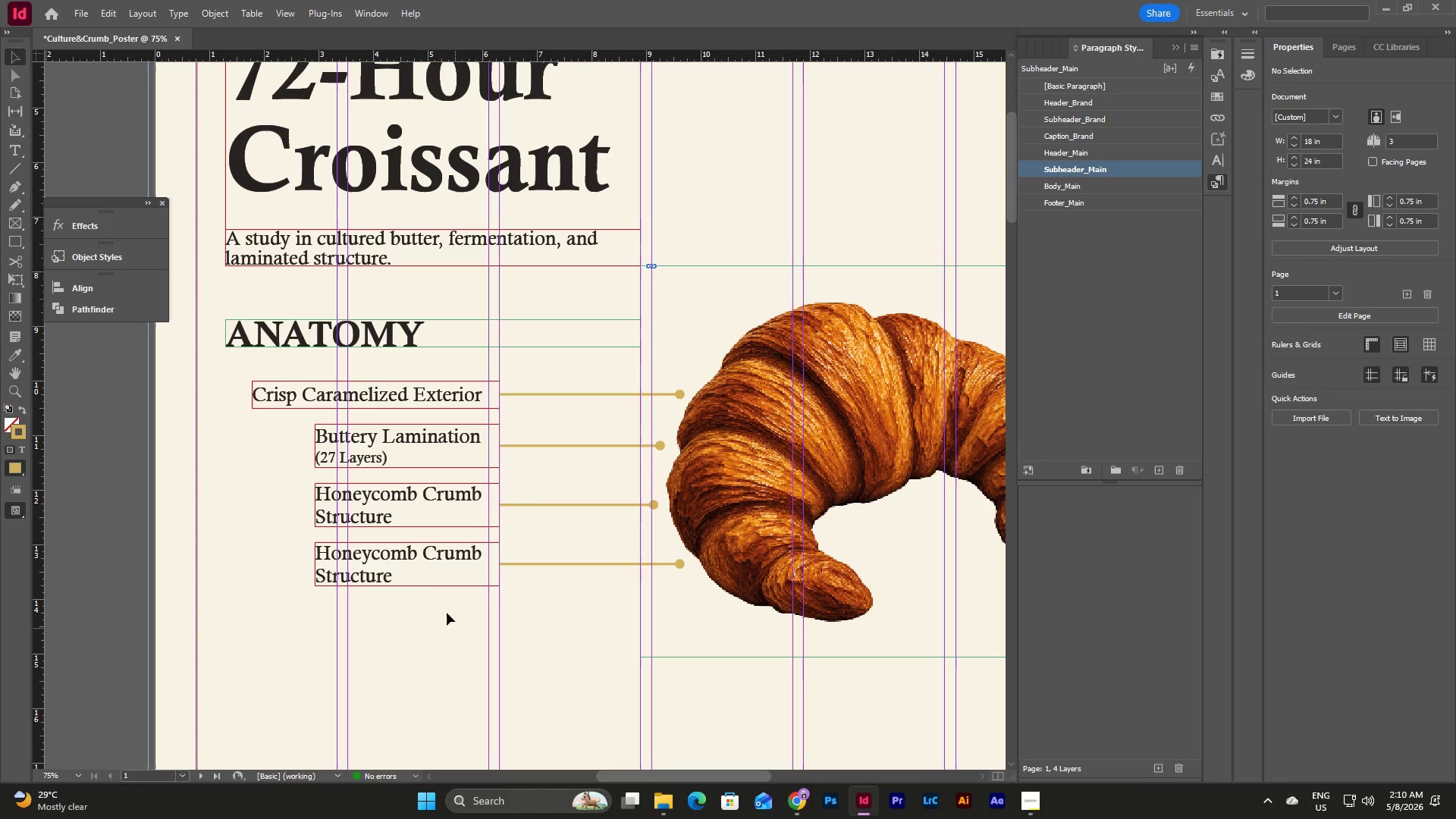 
left_click([429, 563])
 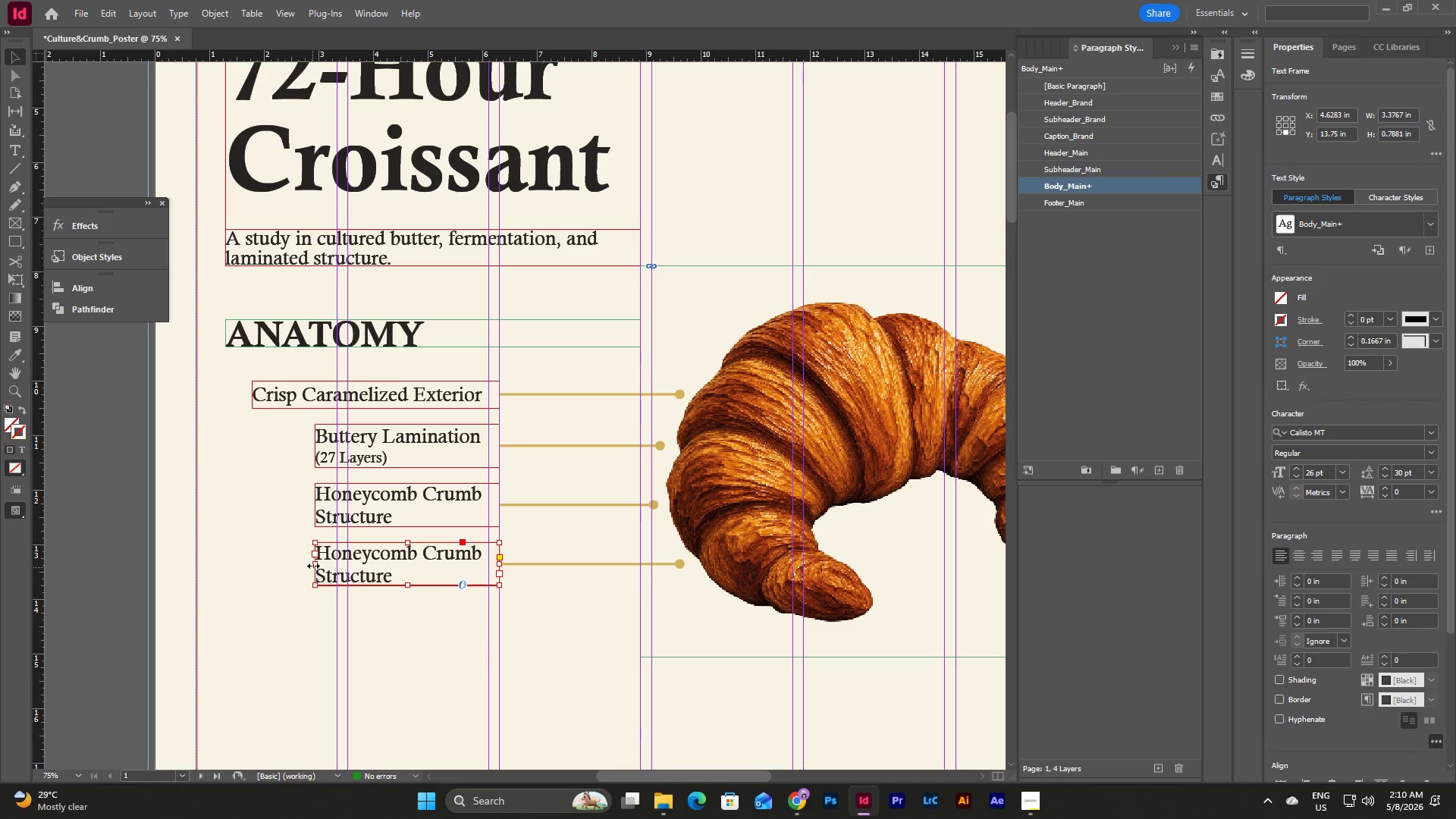 
left_click_drag(start_coordinate=[314, 565], to_coordinate=[253, 565])
 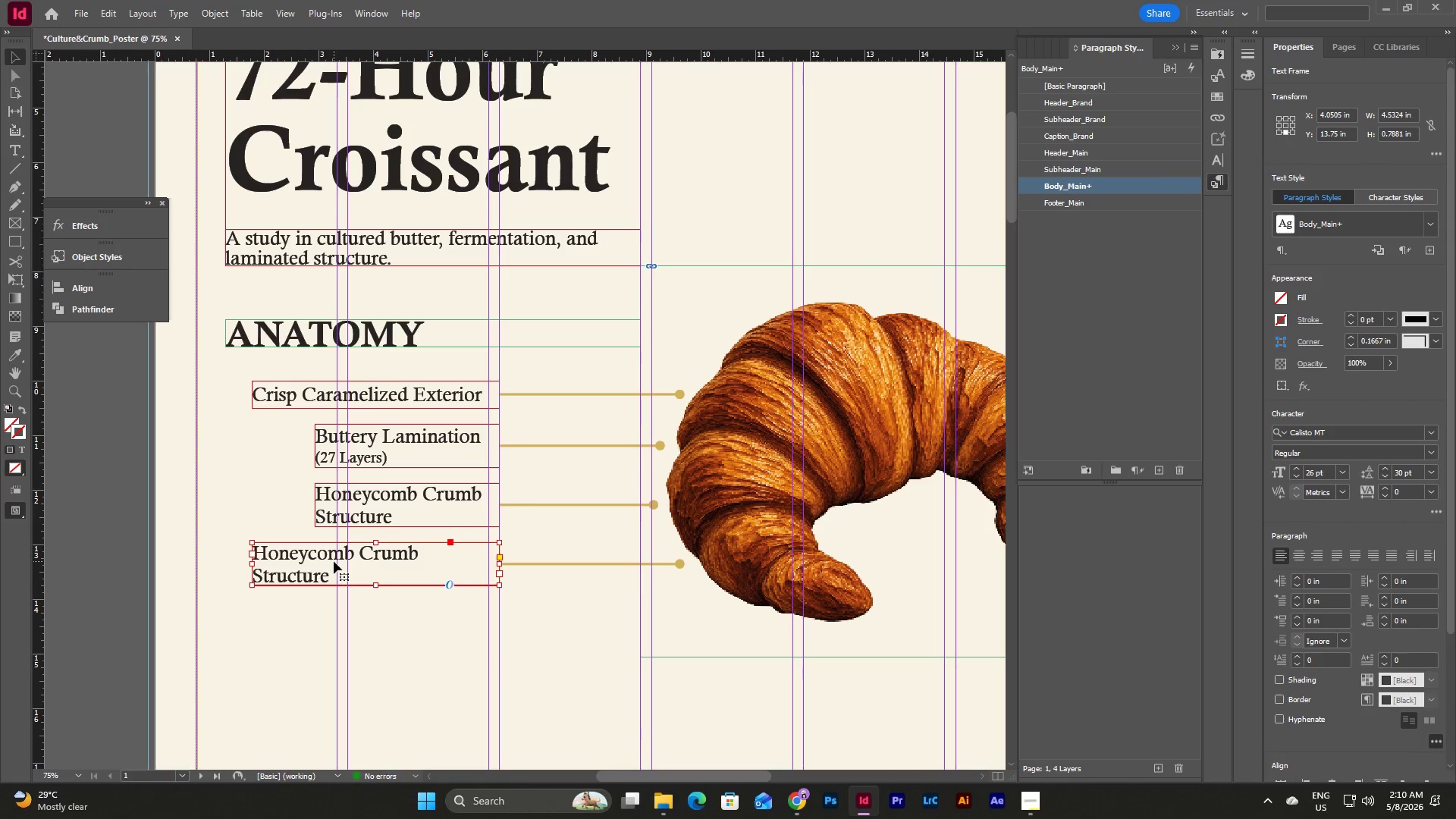 
double_click([334, 561])
 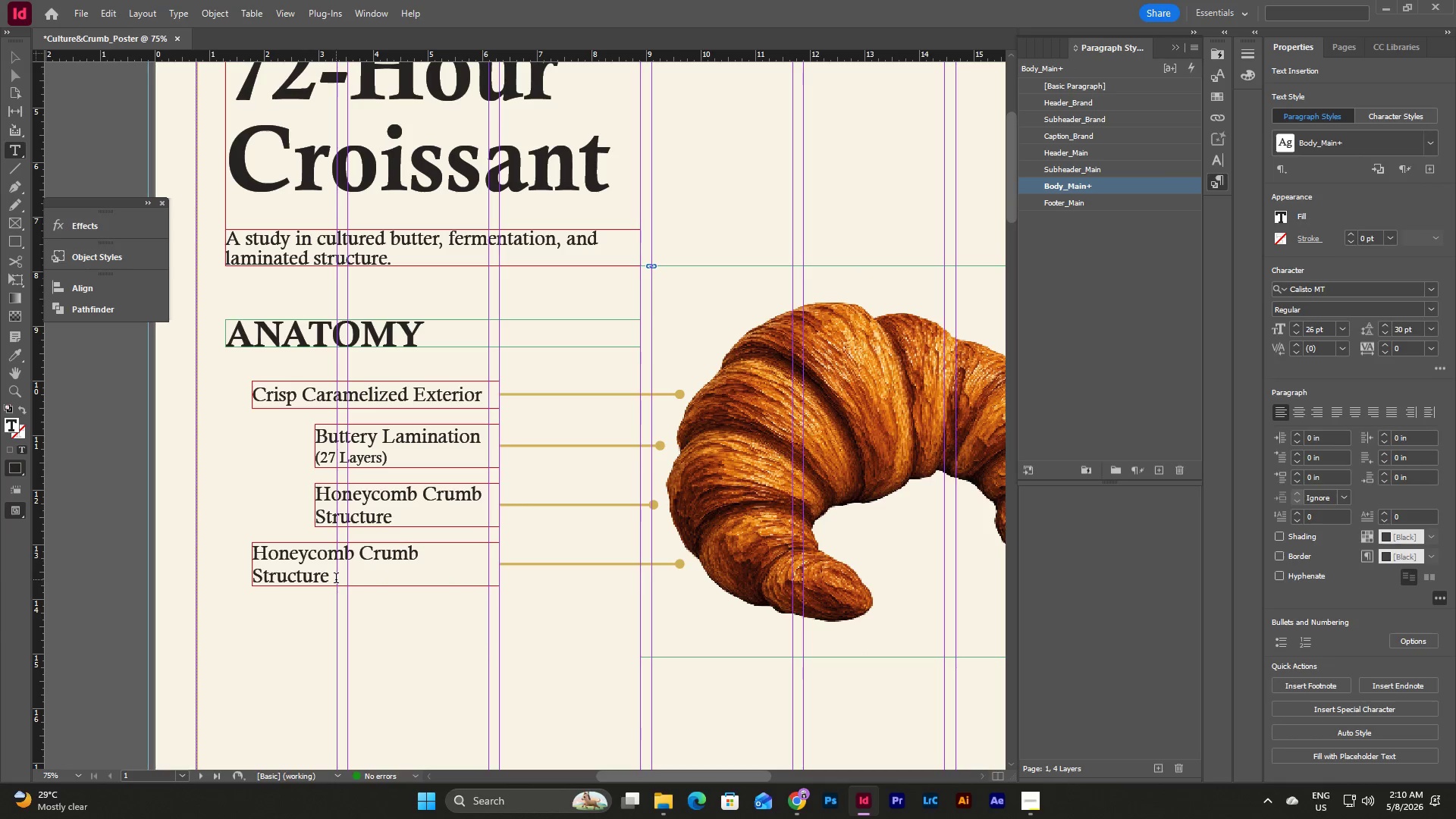 
left_click_drag(start_coordinate=[336, 579], to_coordinate=[248, 545])
 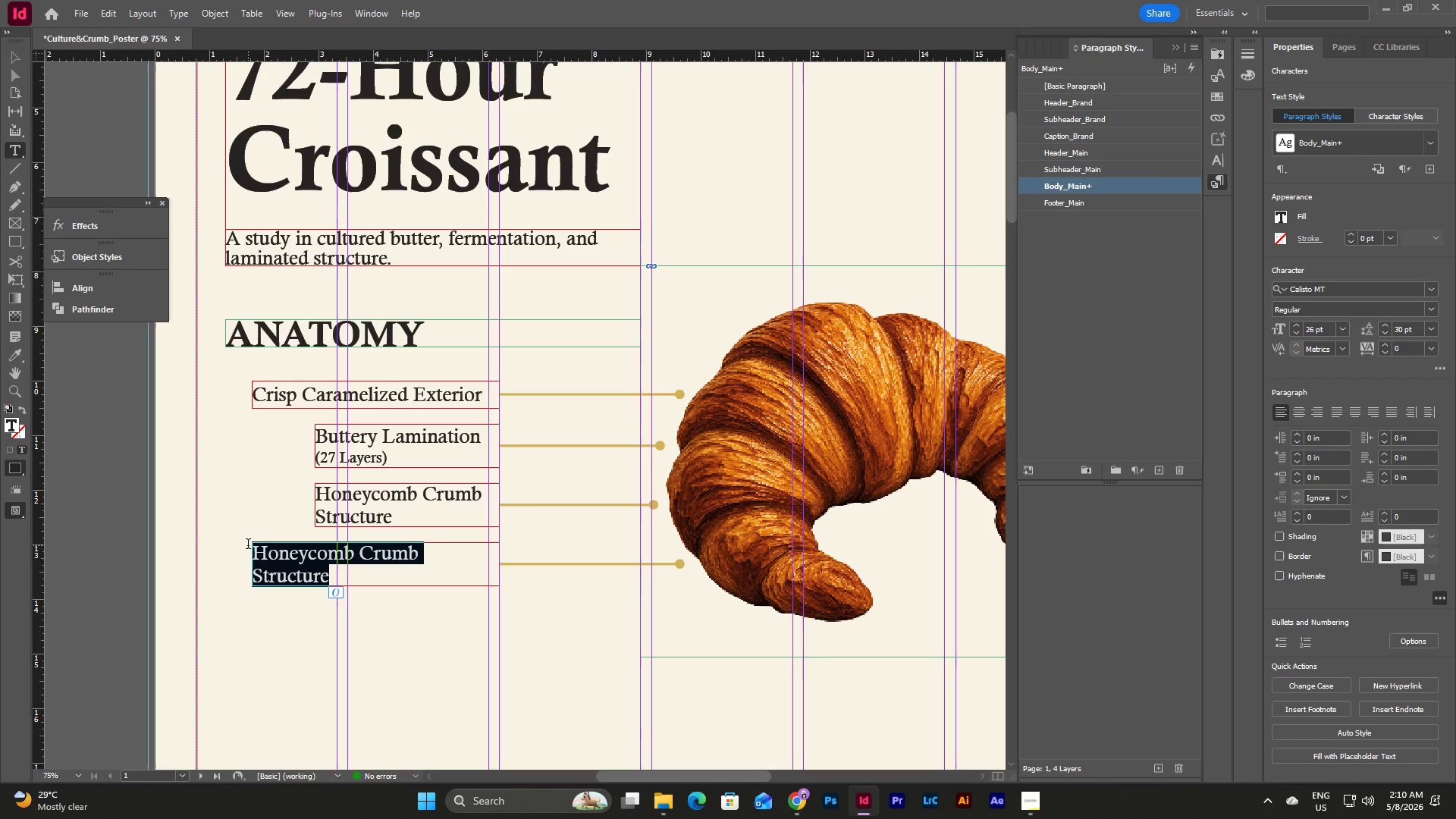 
type(Soft, Slightly Tangy Interior)
key(Escape)
 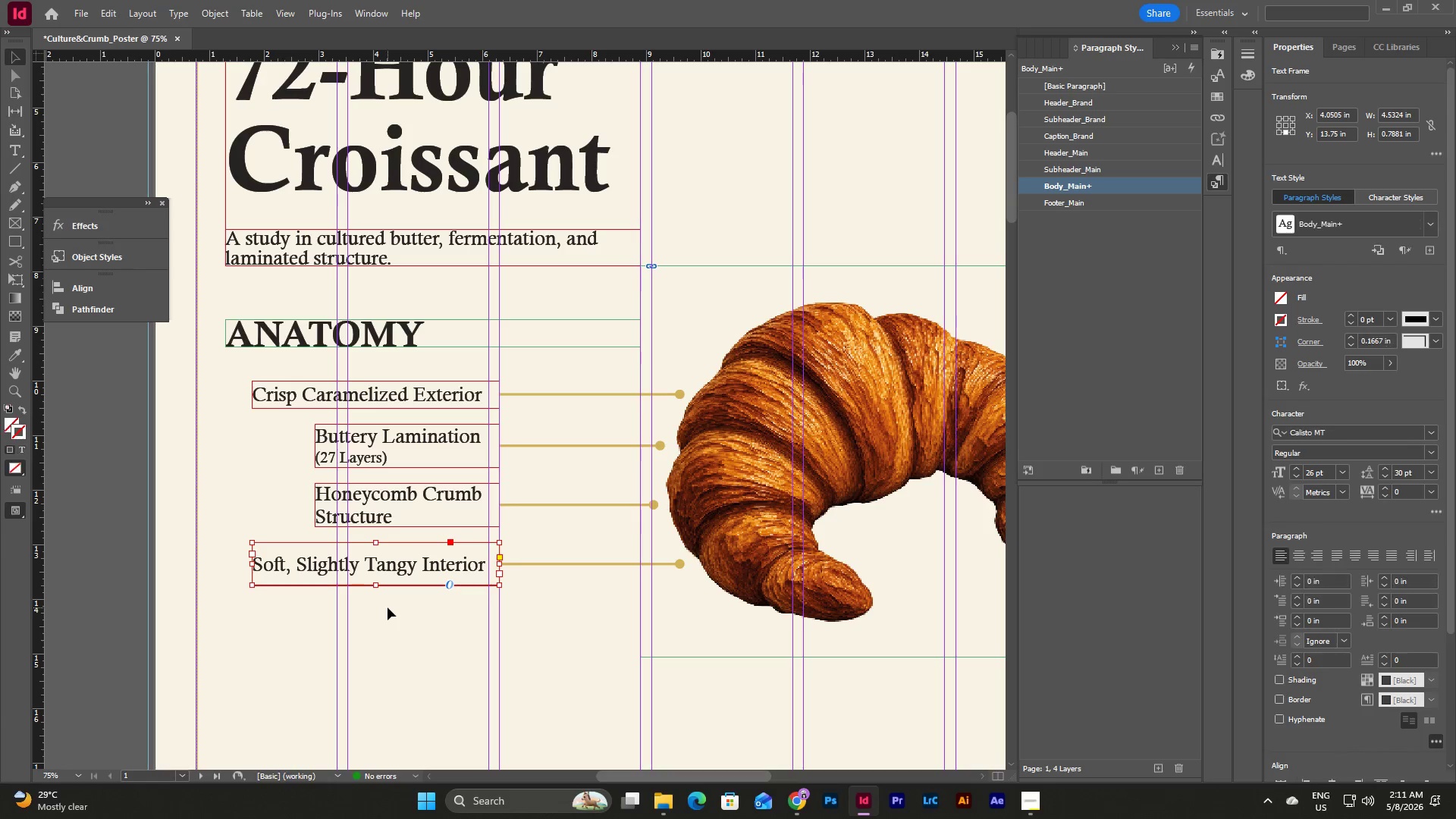 
left_click([482, 566])
 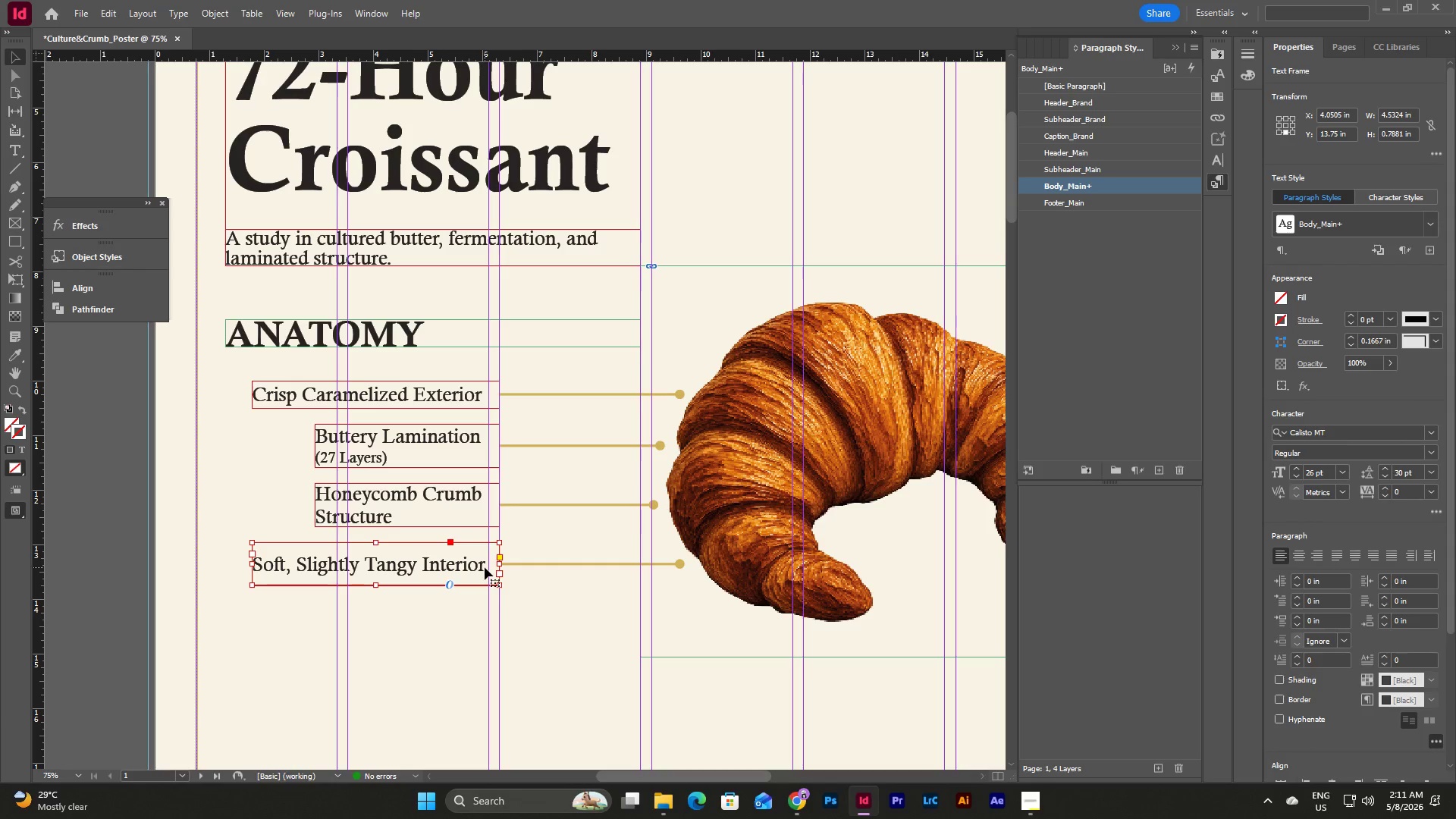 
left_click([485, 567])
 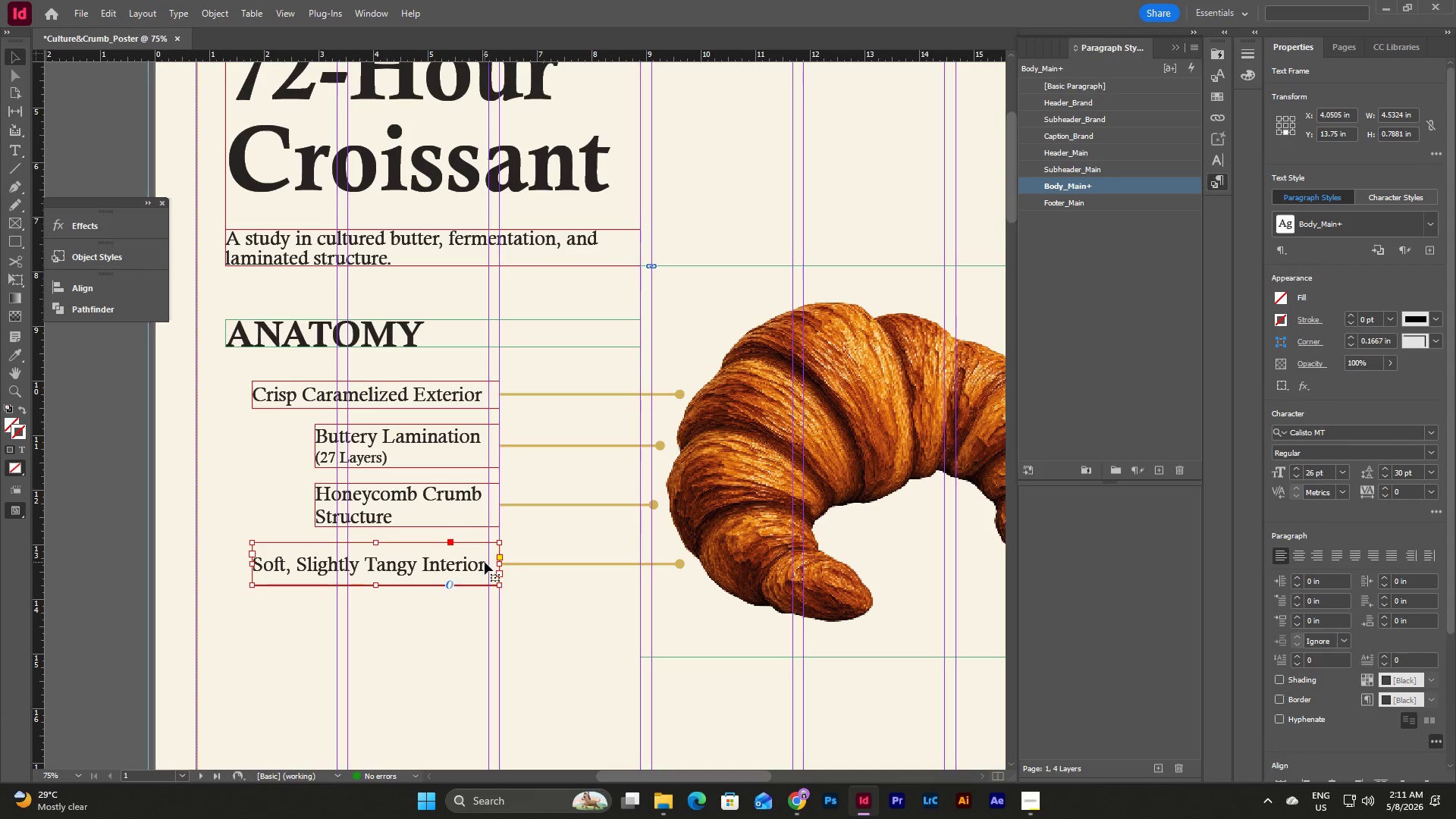 
double_click([485, 562])
 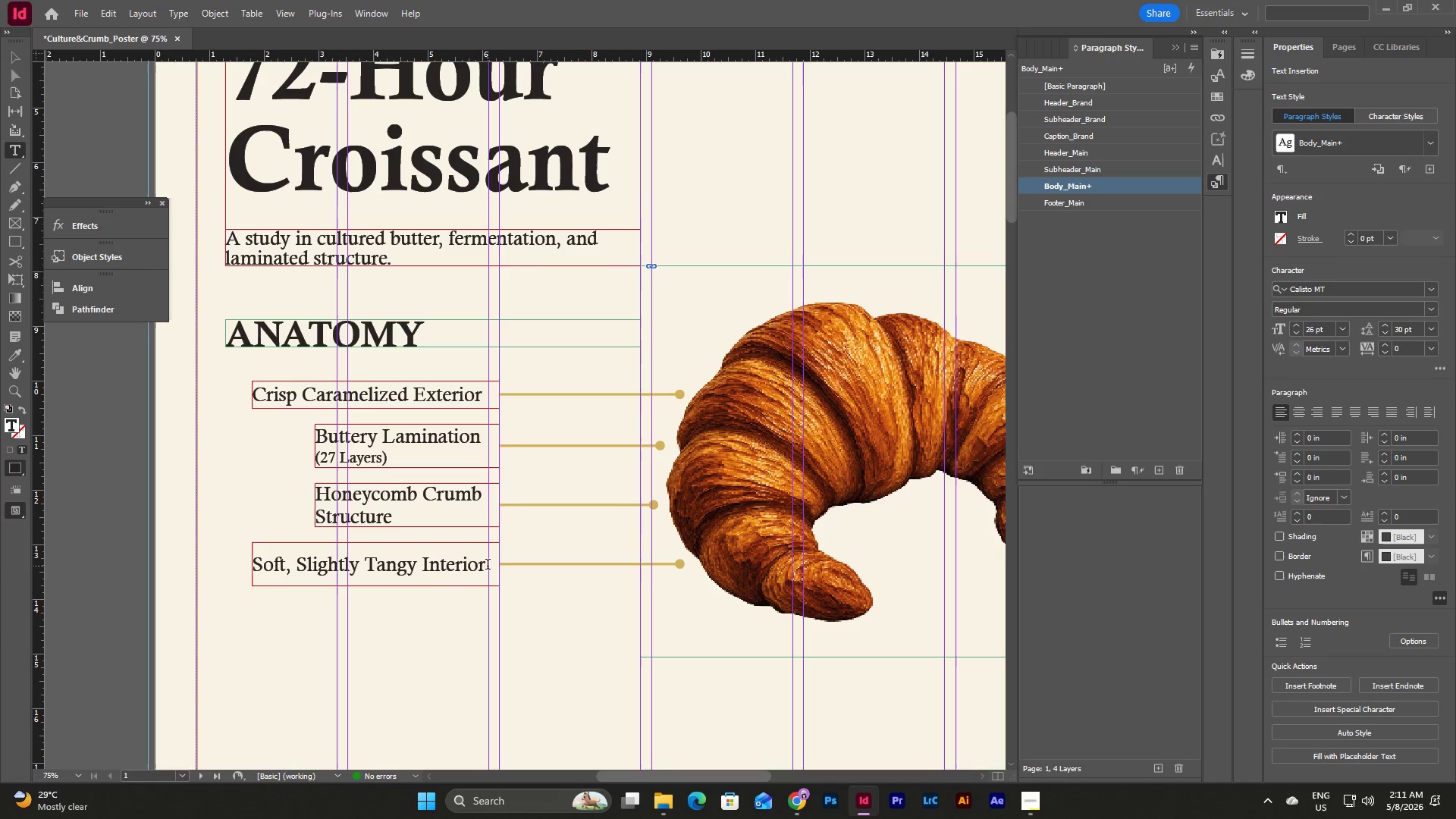 
left_click_drag(start_coordinate=[488, 566], to_coordinate=[169, 560])
 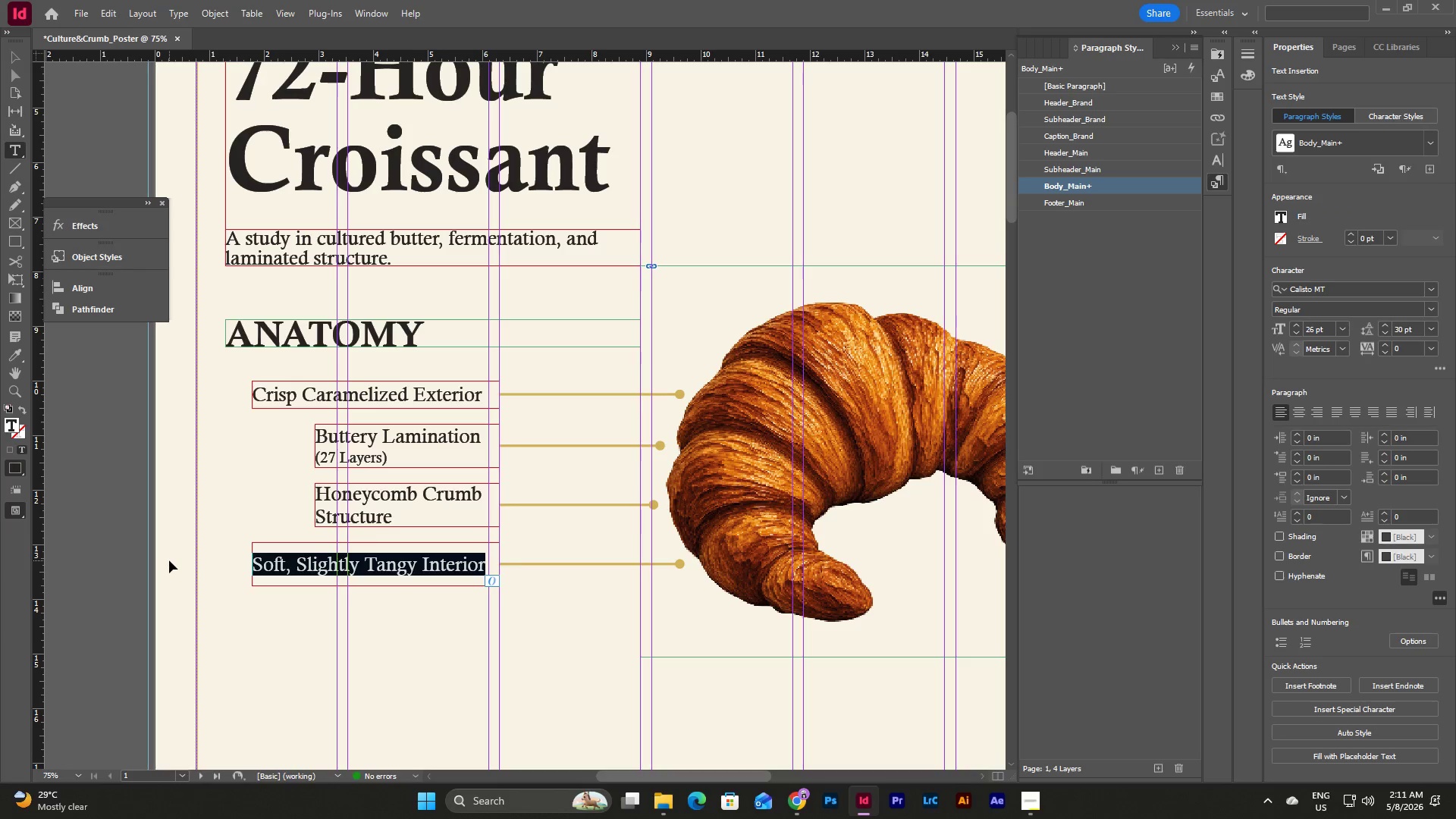 
key(Control+C)
 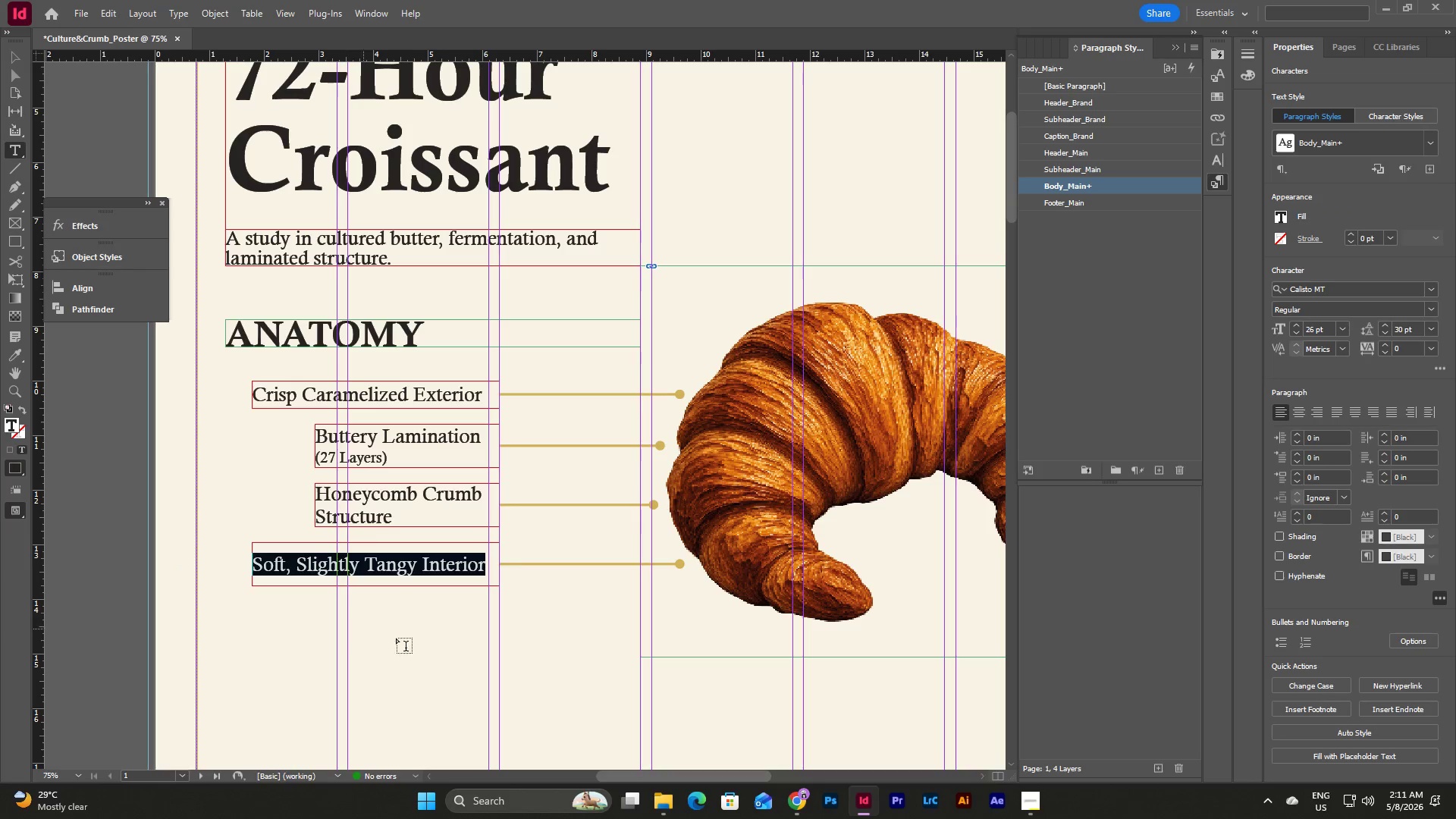 
left_click([422, 643])
 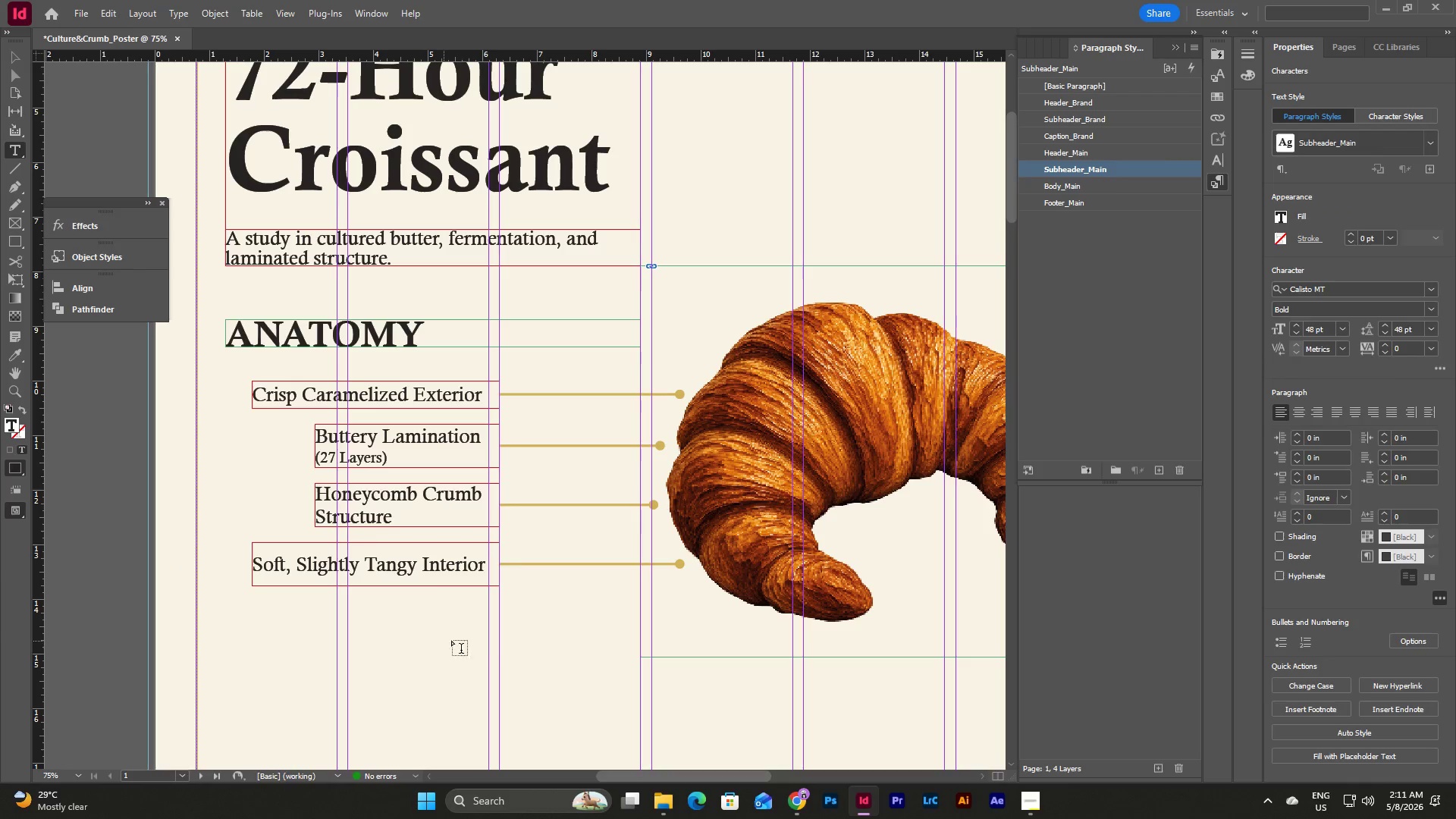 
left_click_drag(start_coordinate=[460, 639], to_coordinate=[322, 546])
 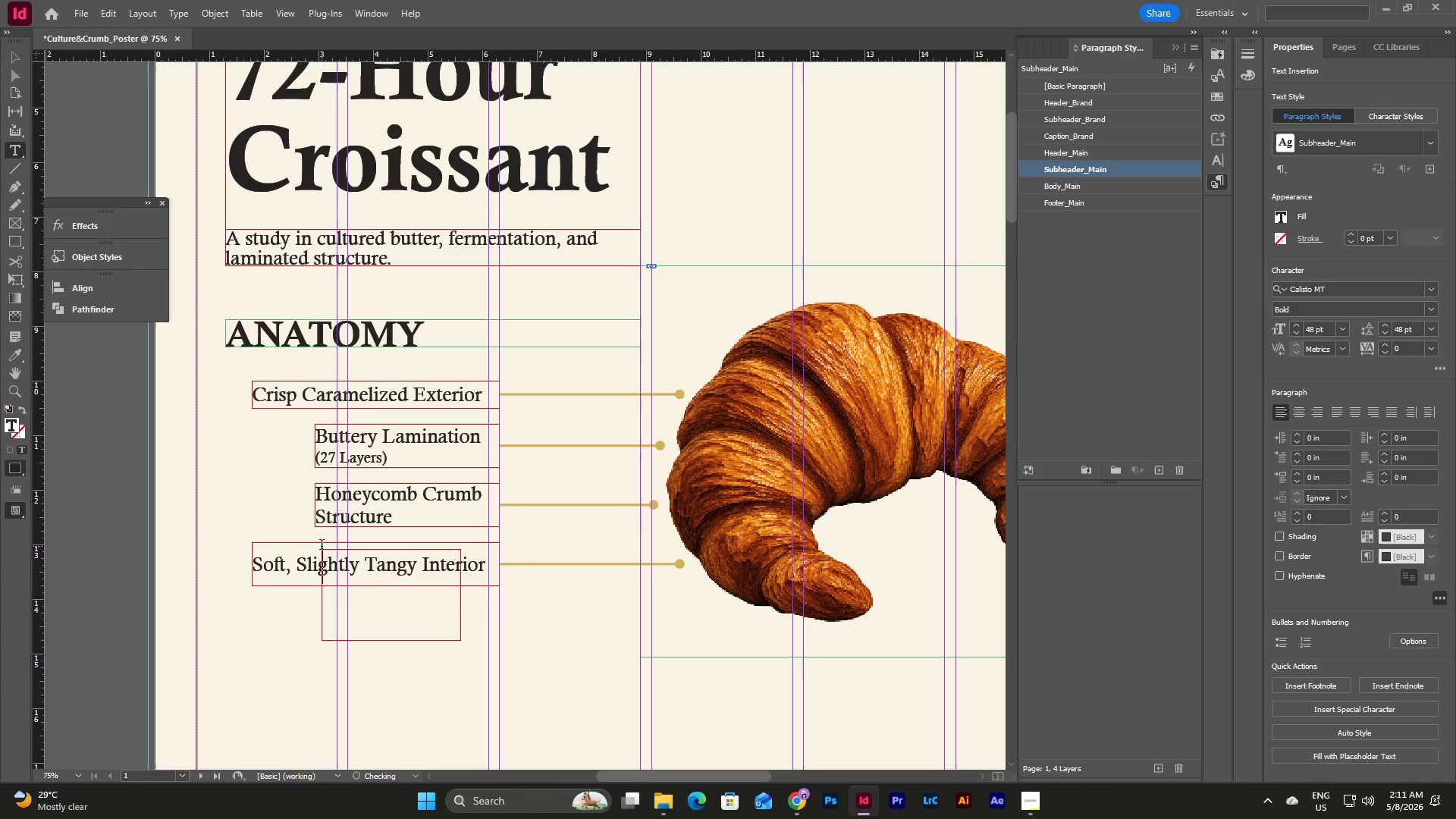 
key(Escape)
 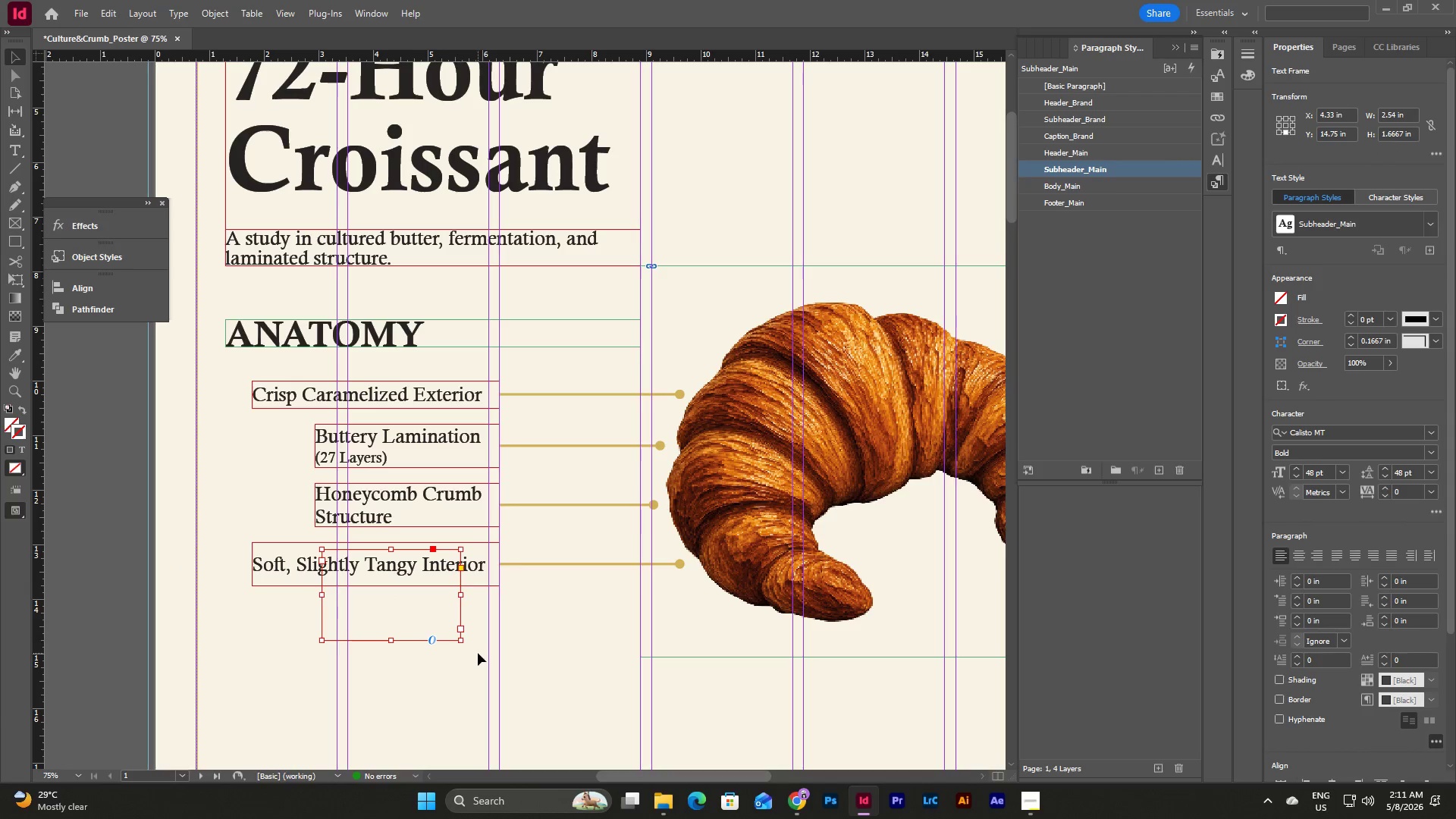 
key(Control+Z)
 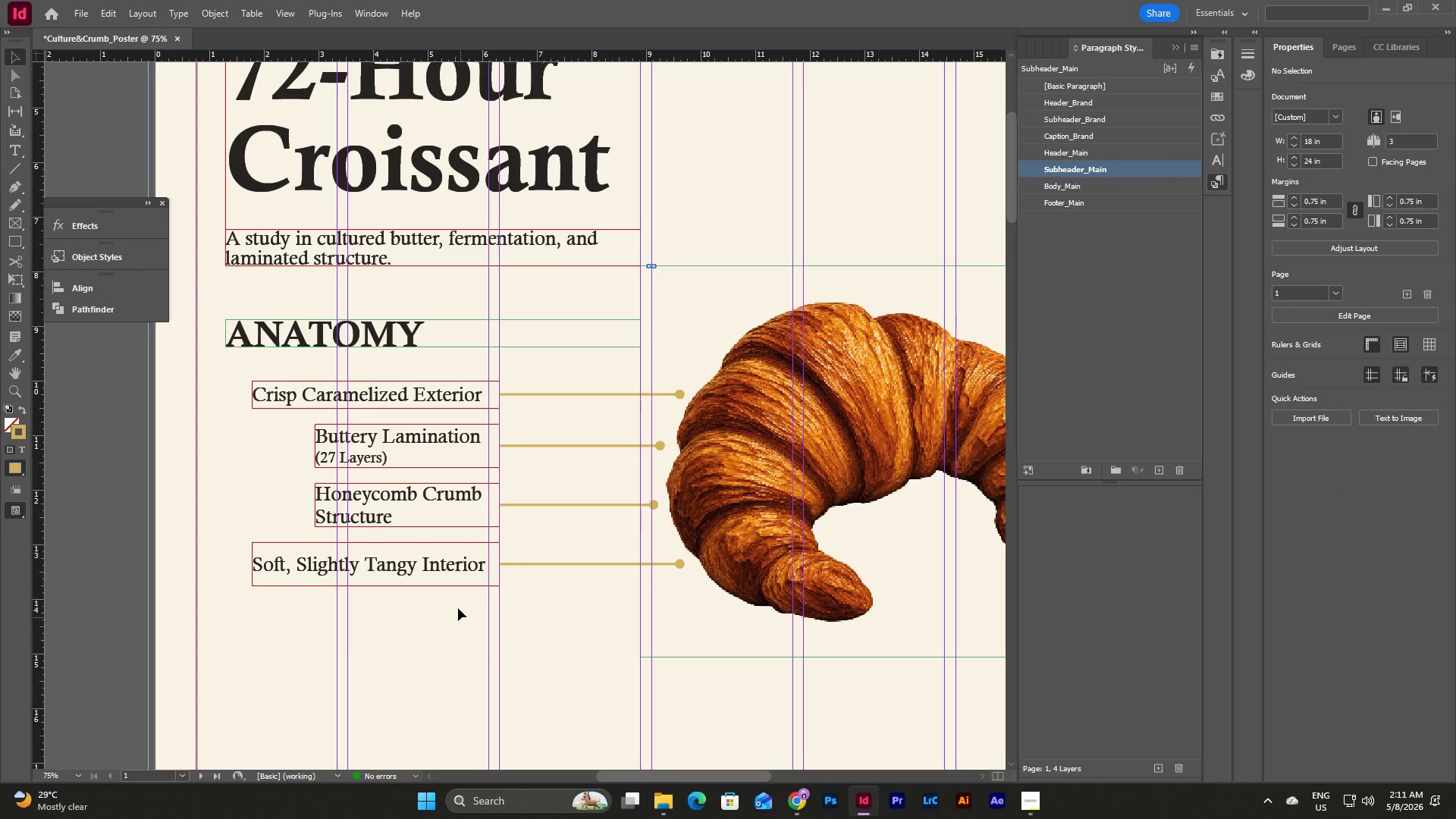 
left_click([450, 569])
 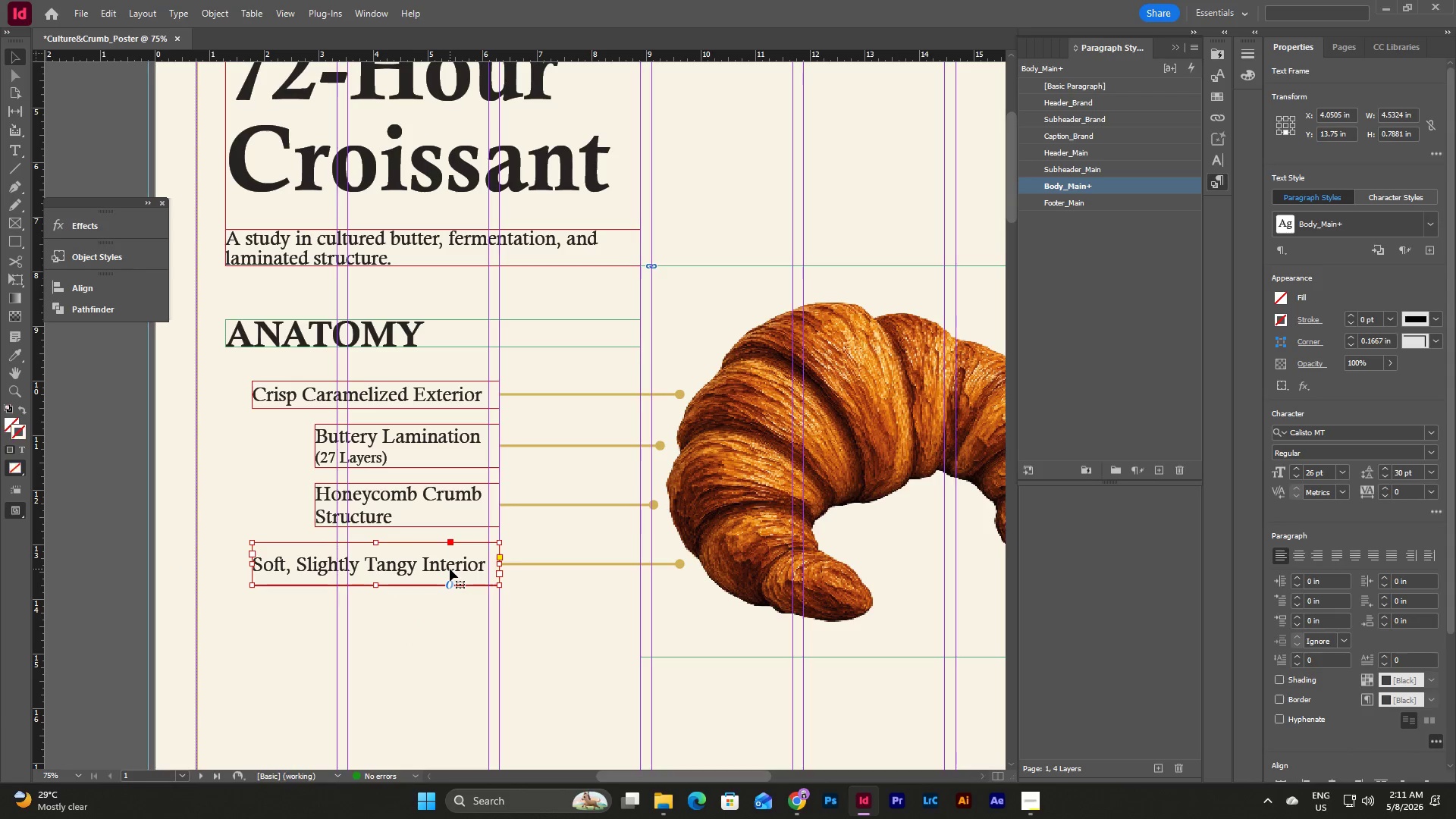 
key(Backspace)
 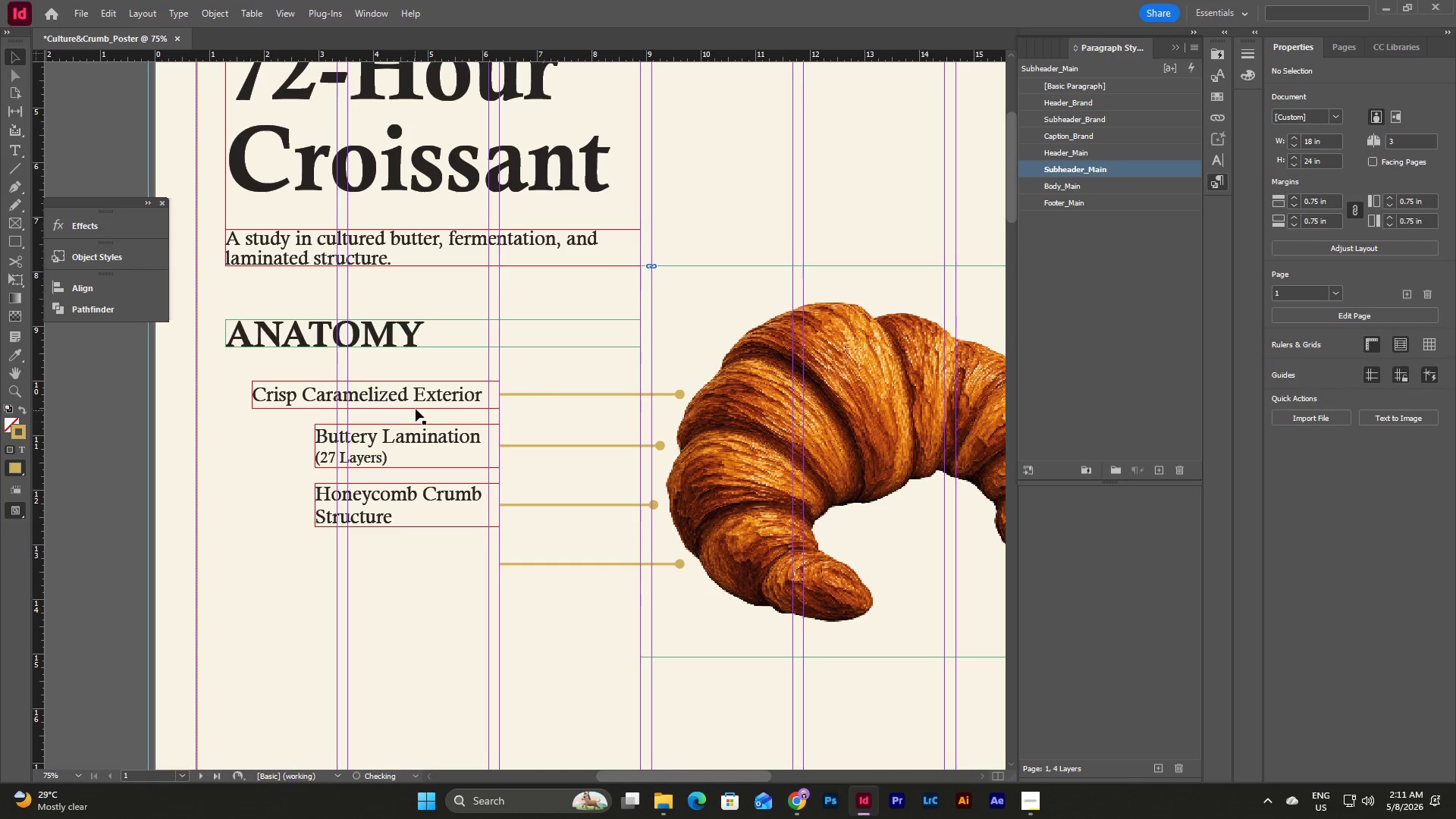 
left_click([421, 401])
 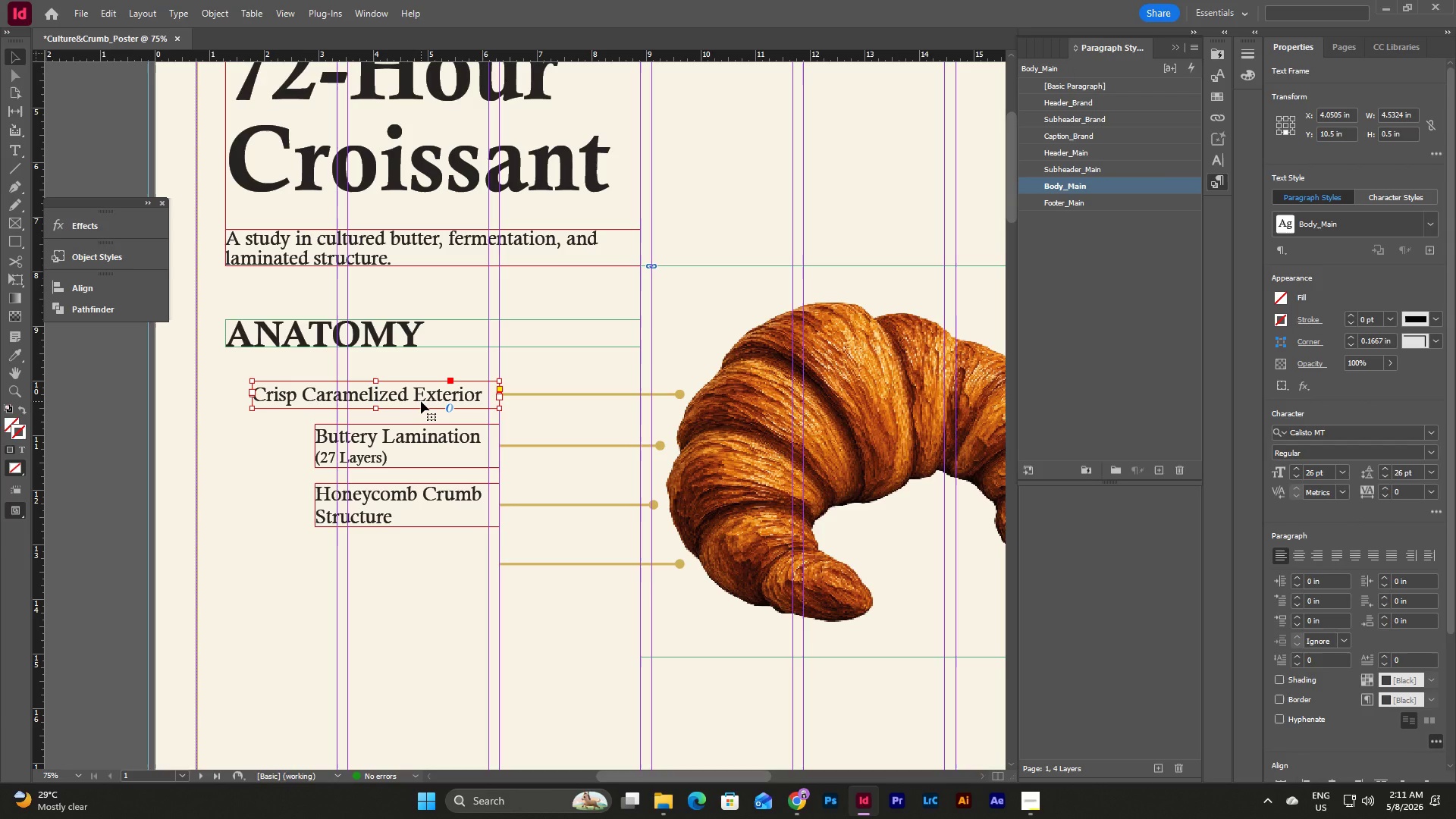 
left_click_drag(start_coordinate=[421, 401], to_coordinate=[413, 559])
 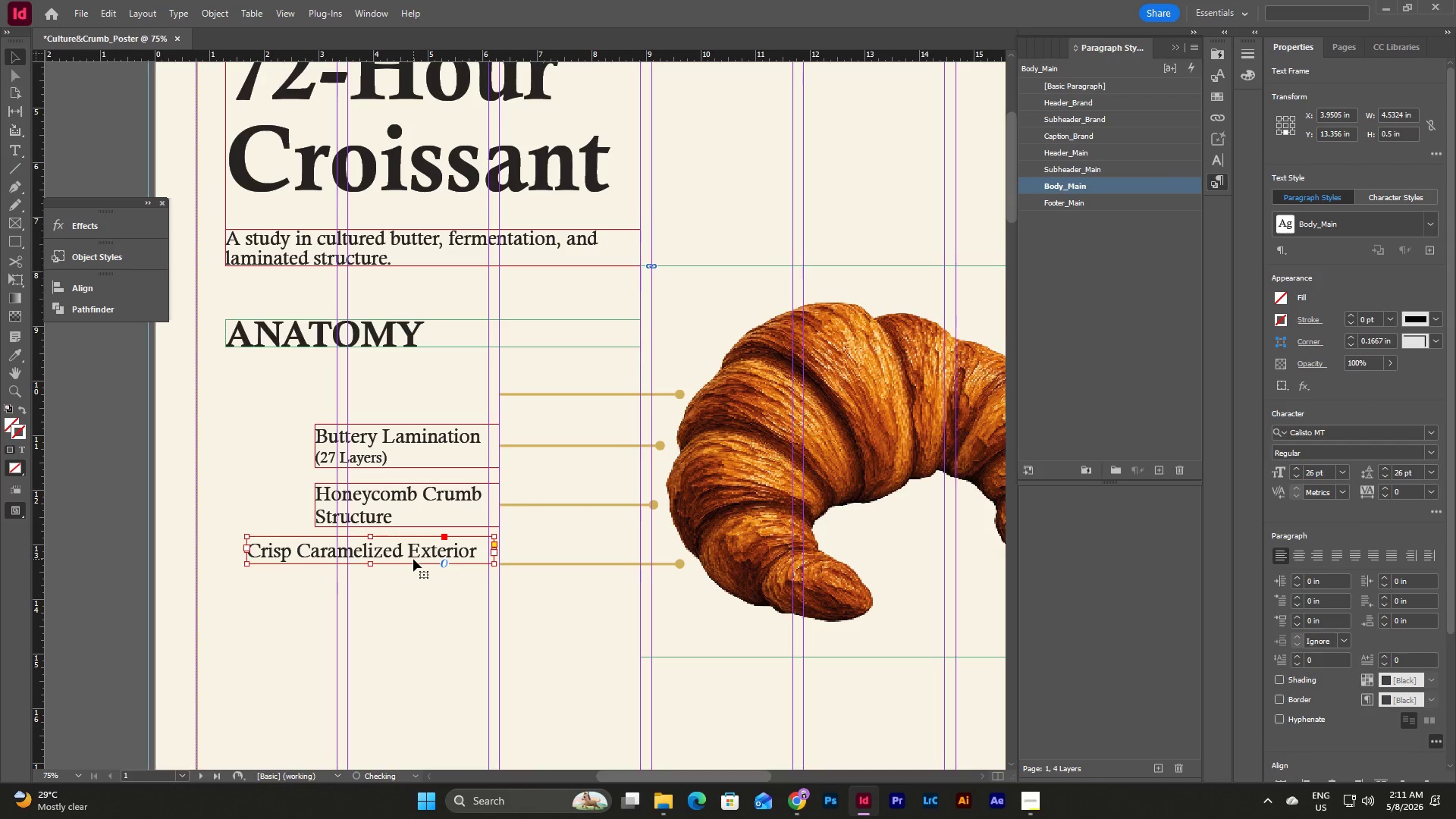 
key(Control+Z)
 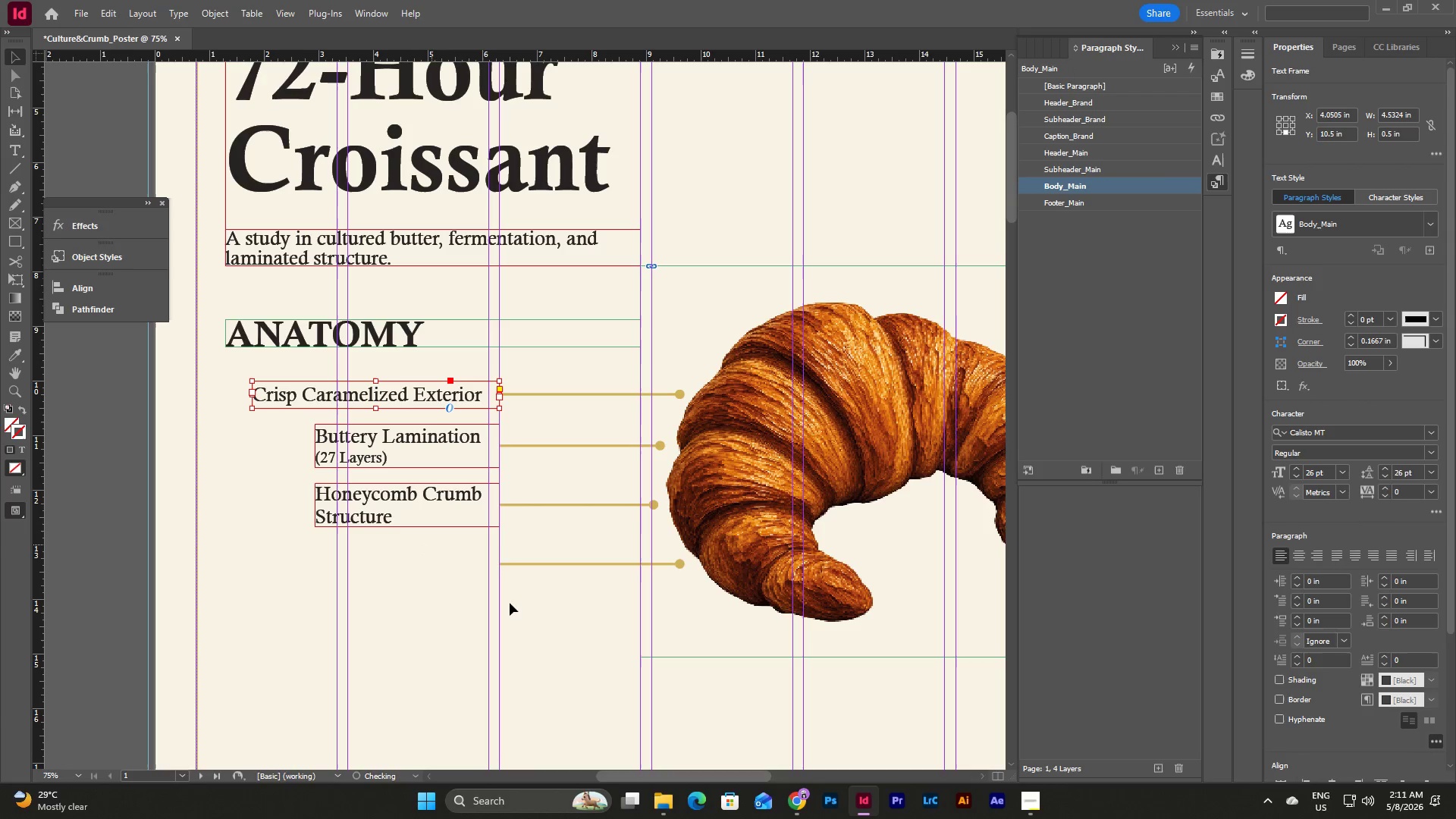 
left_click([520, 610])
 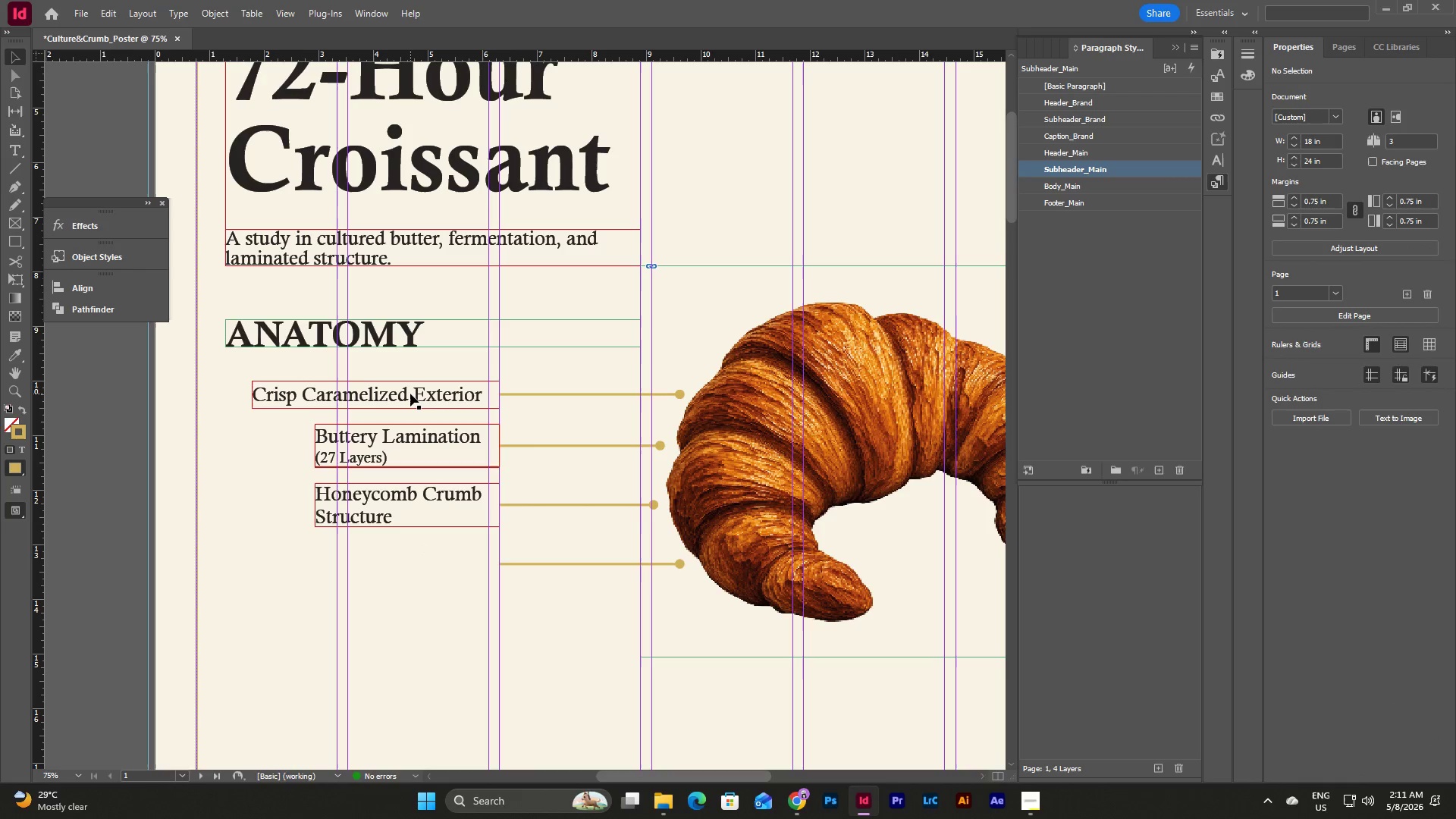 
left_click([410, 394])
 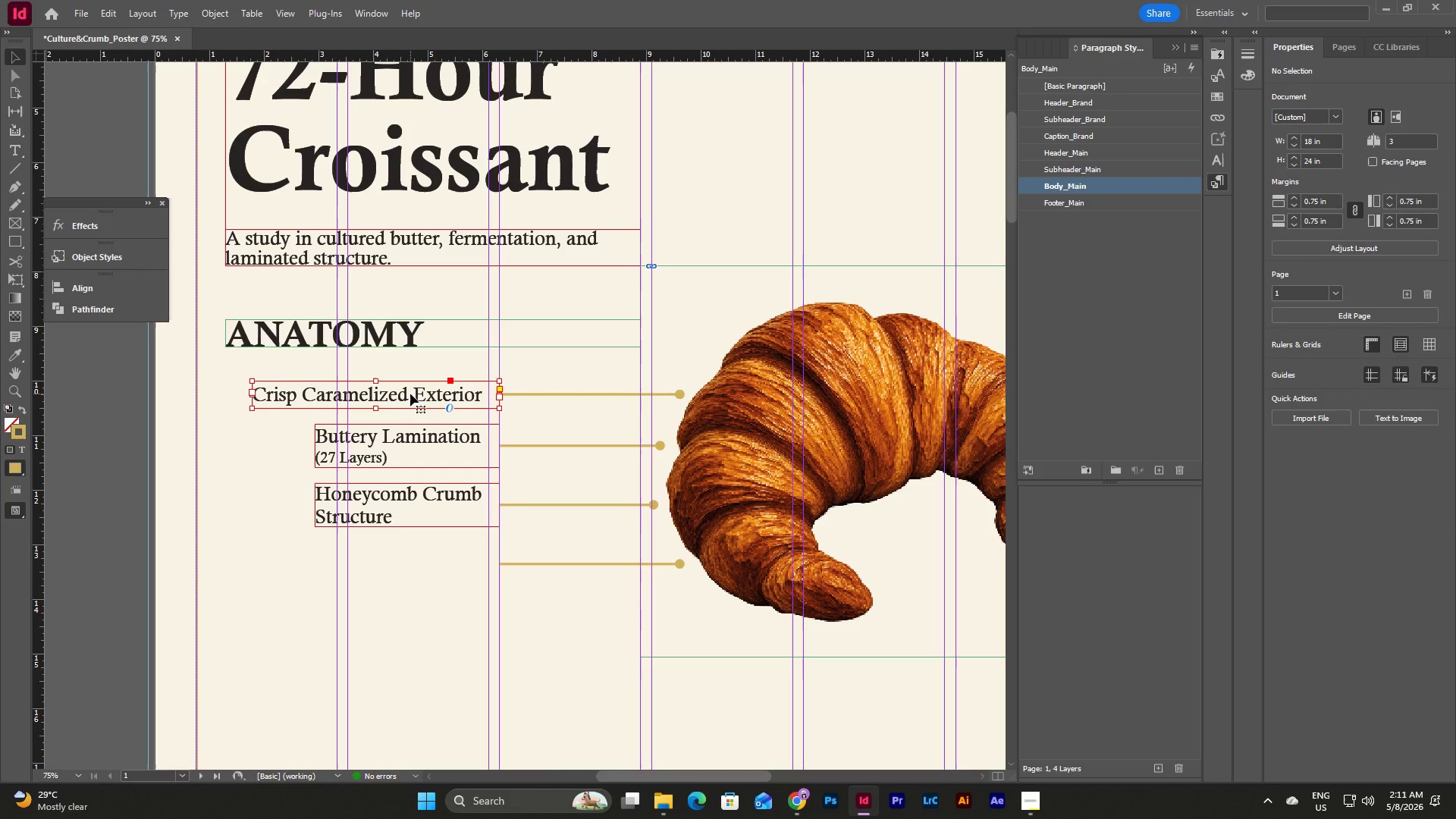 
key(Control+C)
 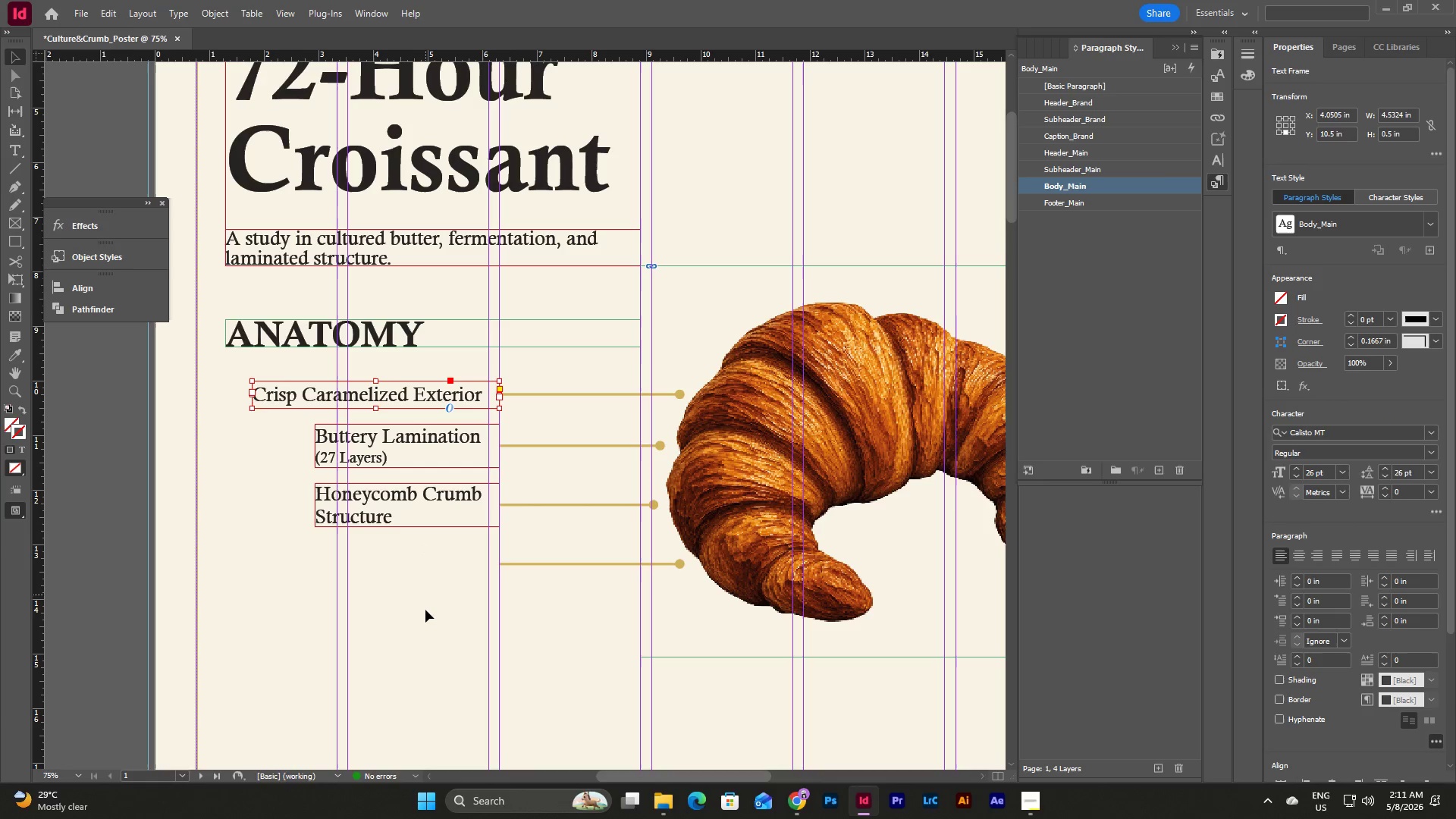 
left_click([425, 616])
 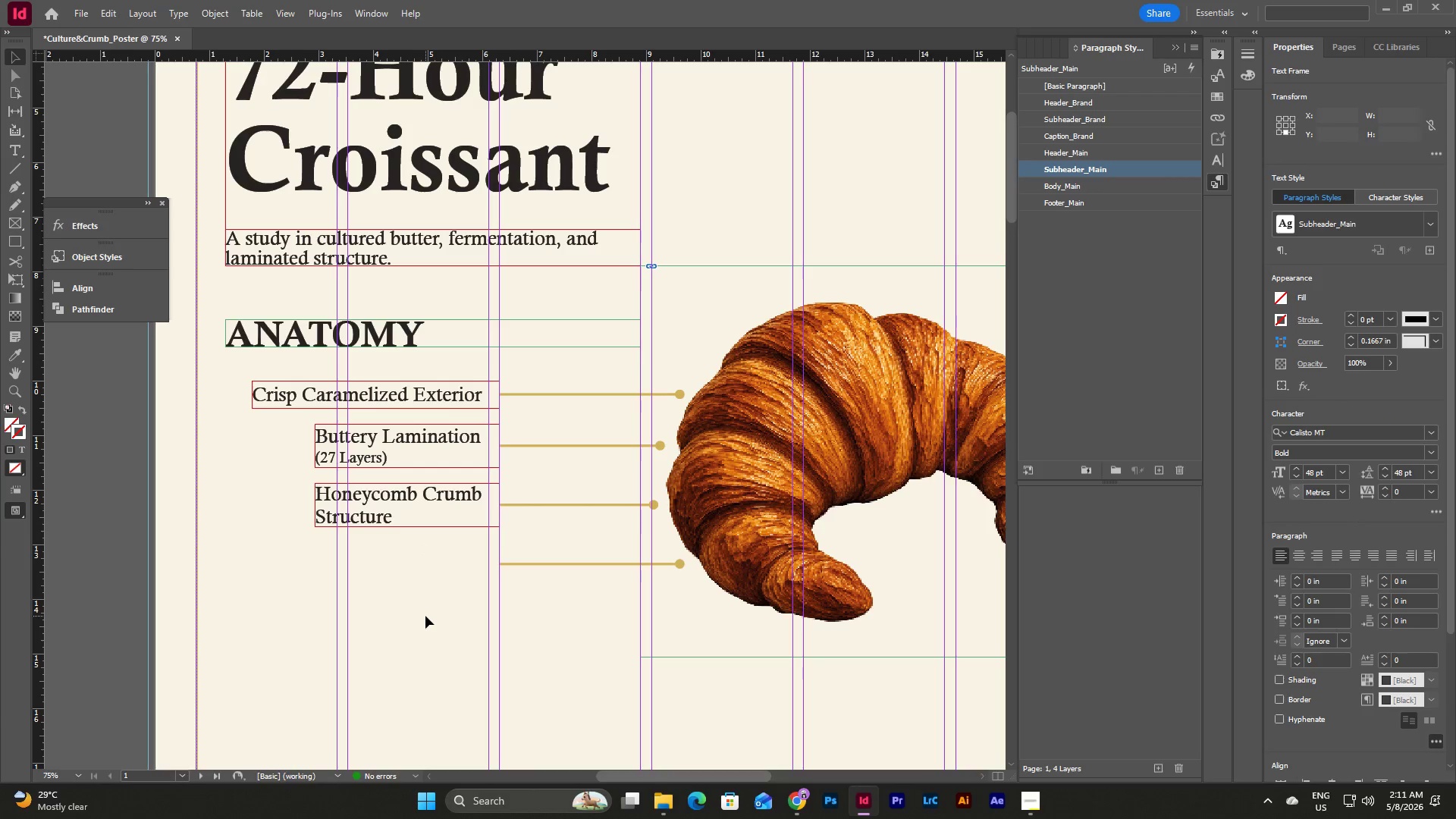 
key(Control+V)
 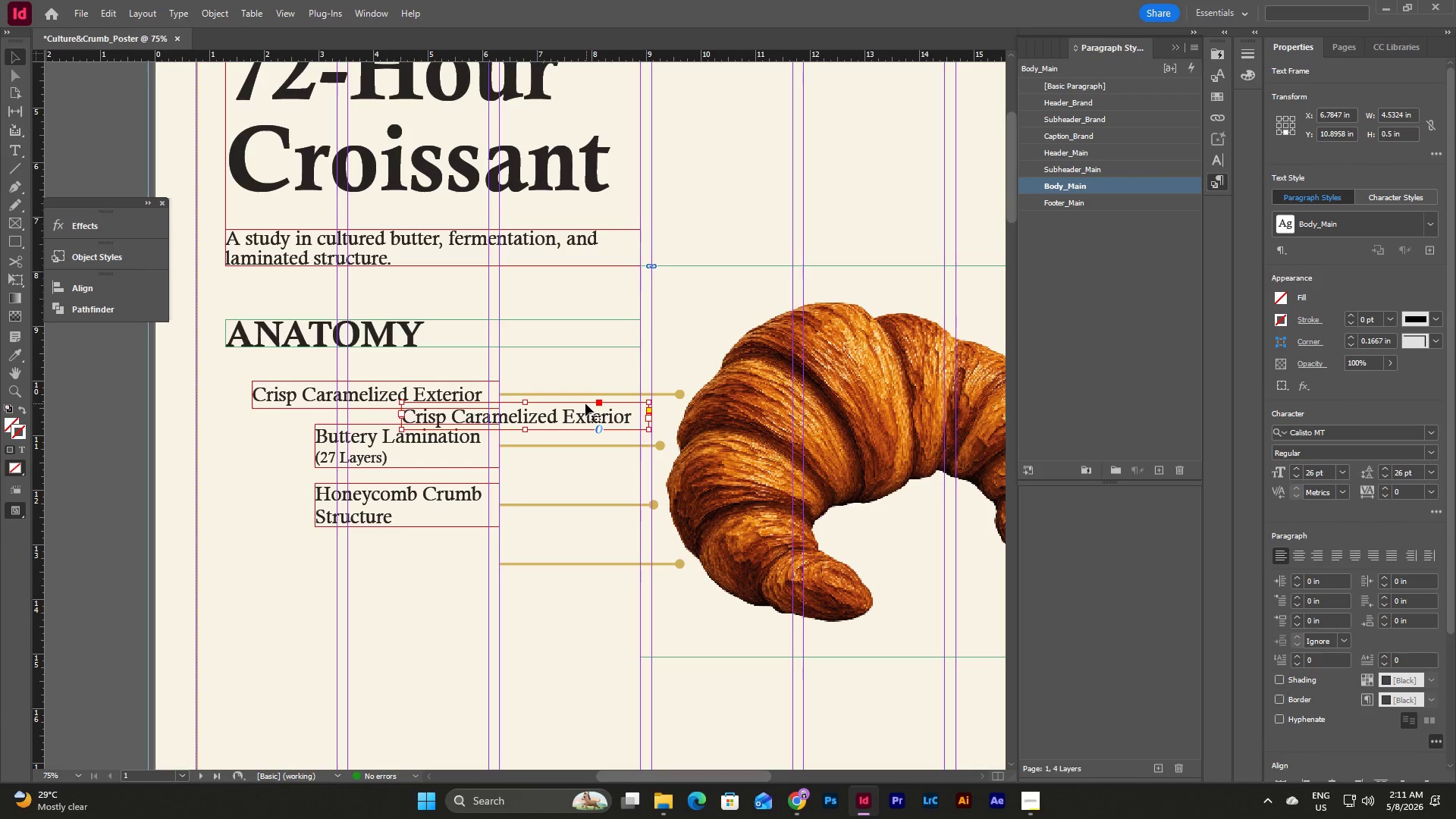 
left_click_drag(start_coordinate=[578, 419], to_coordinate=[428, 563])
 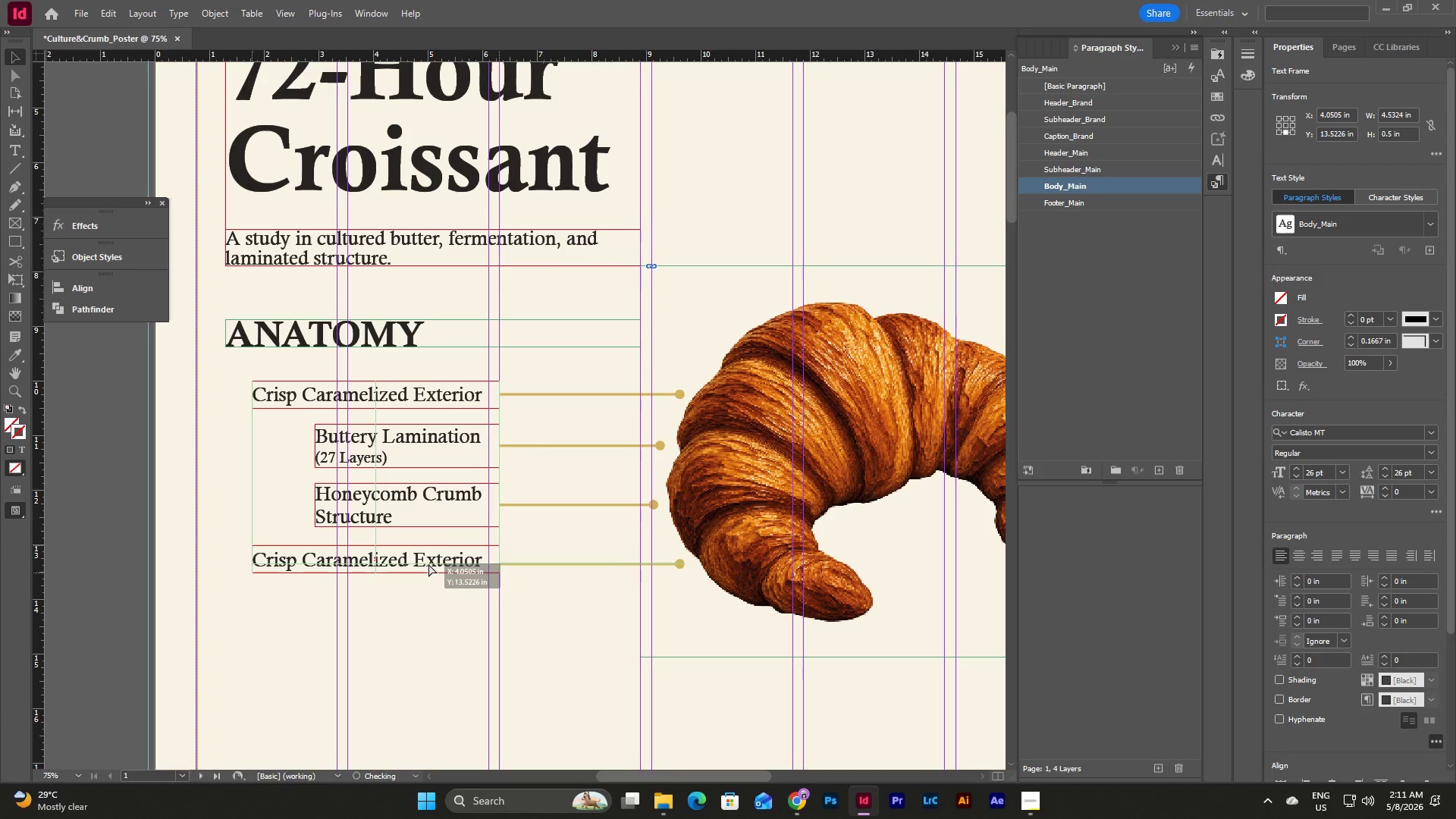 
left_click([530, 599])
 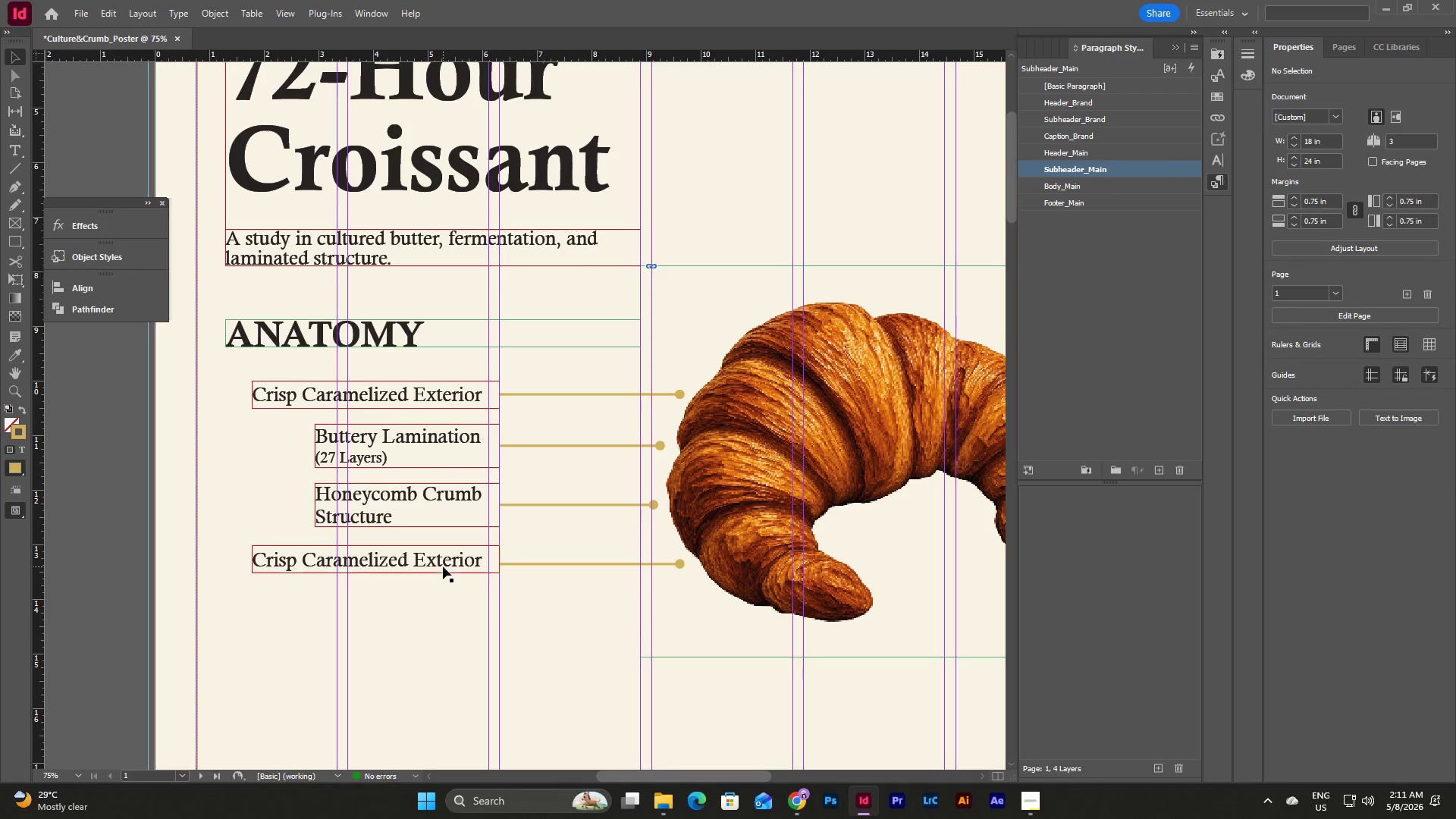 
left_click_drag(start_coordinate=[430, 560], to_coordinate=[429, 565])
 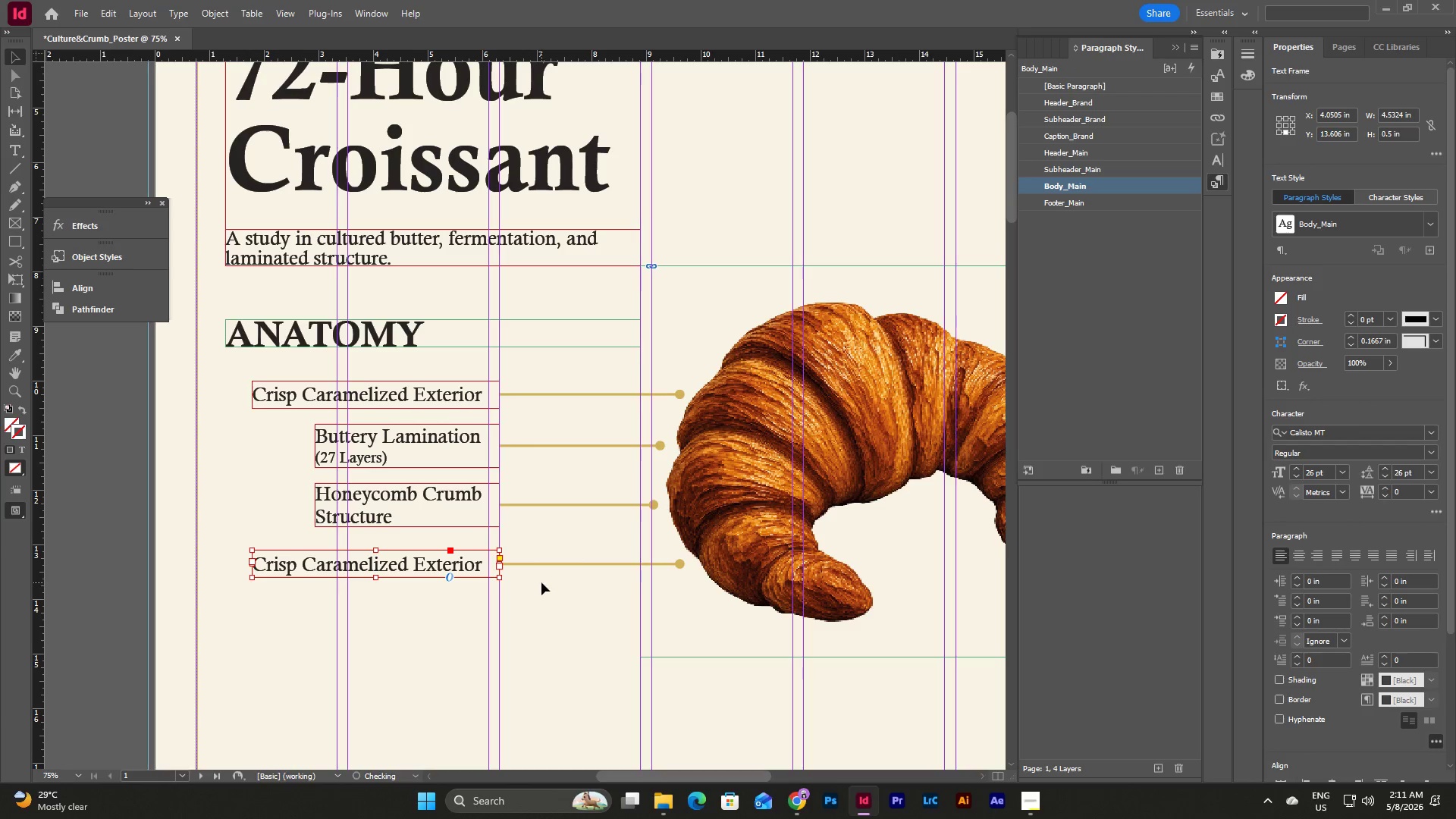 
left_click([541, 582])
 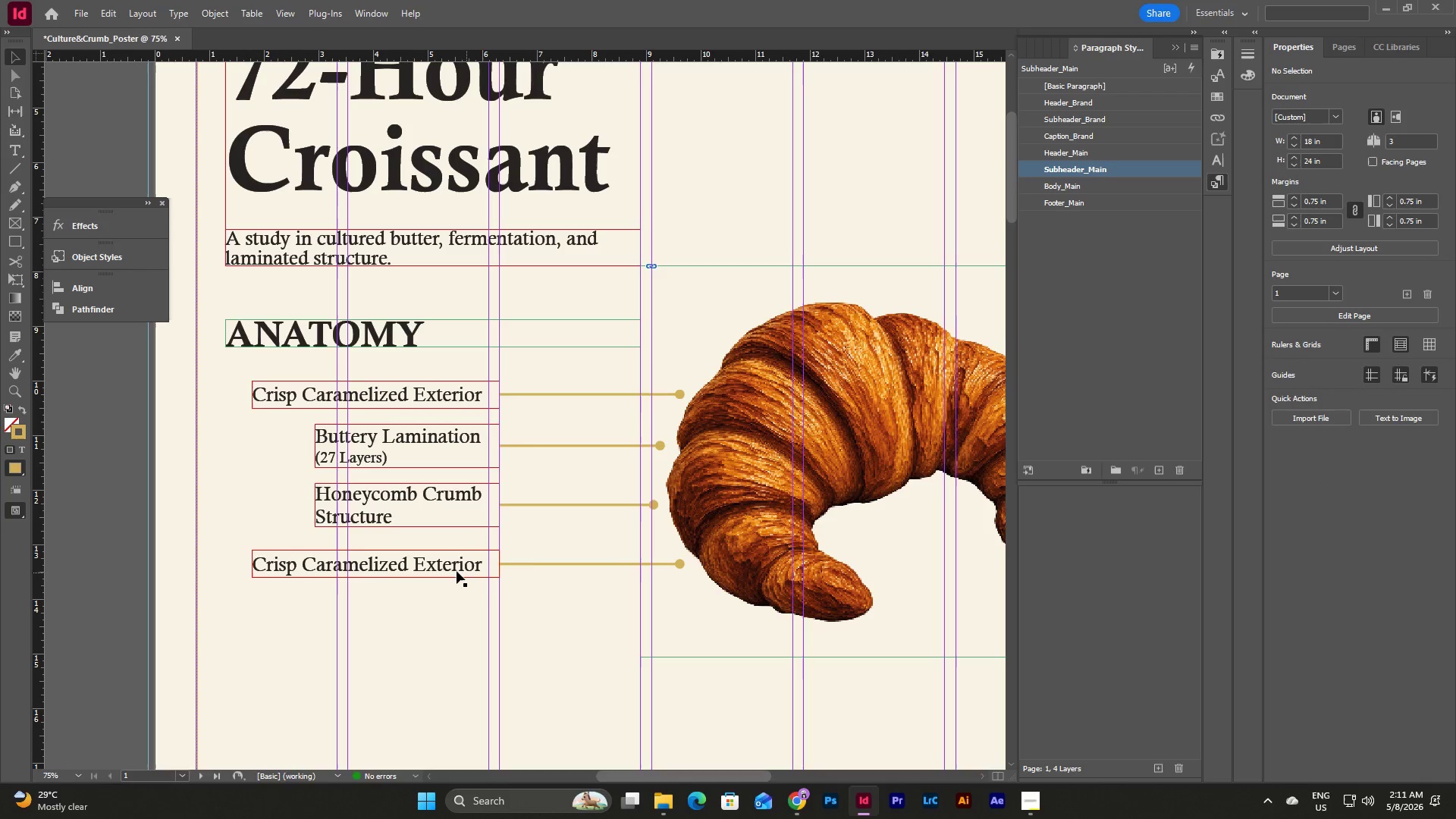 
left_click([456, 570])
 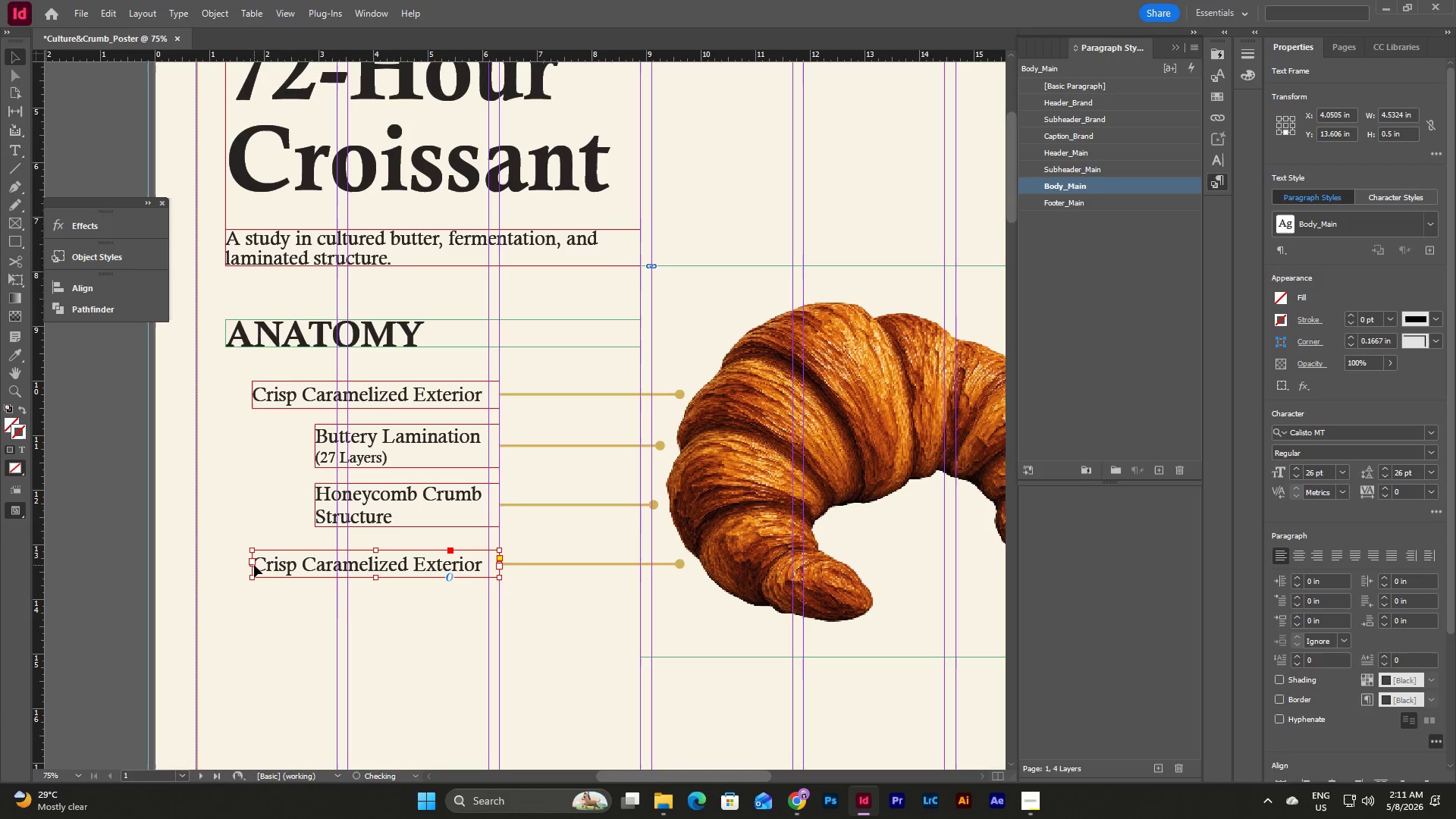 
double_click([453, 567])
 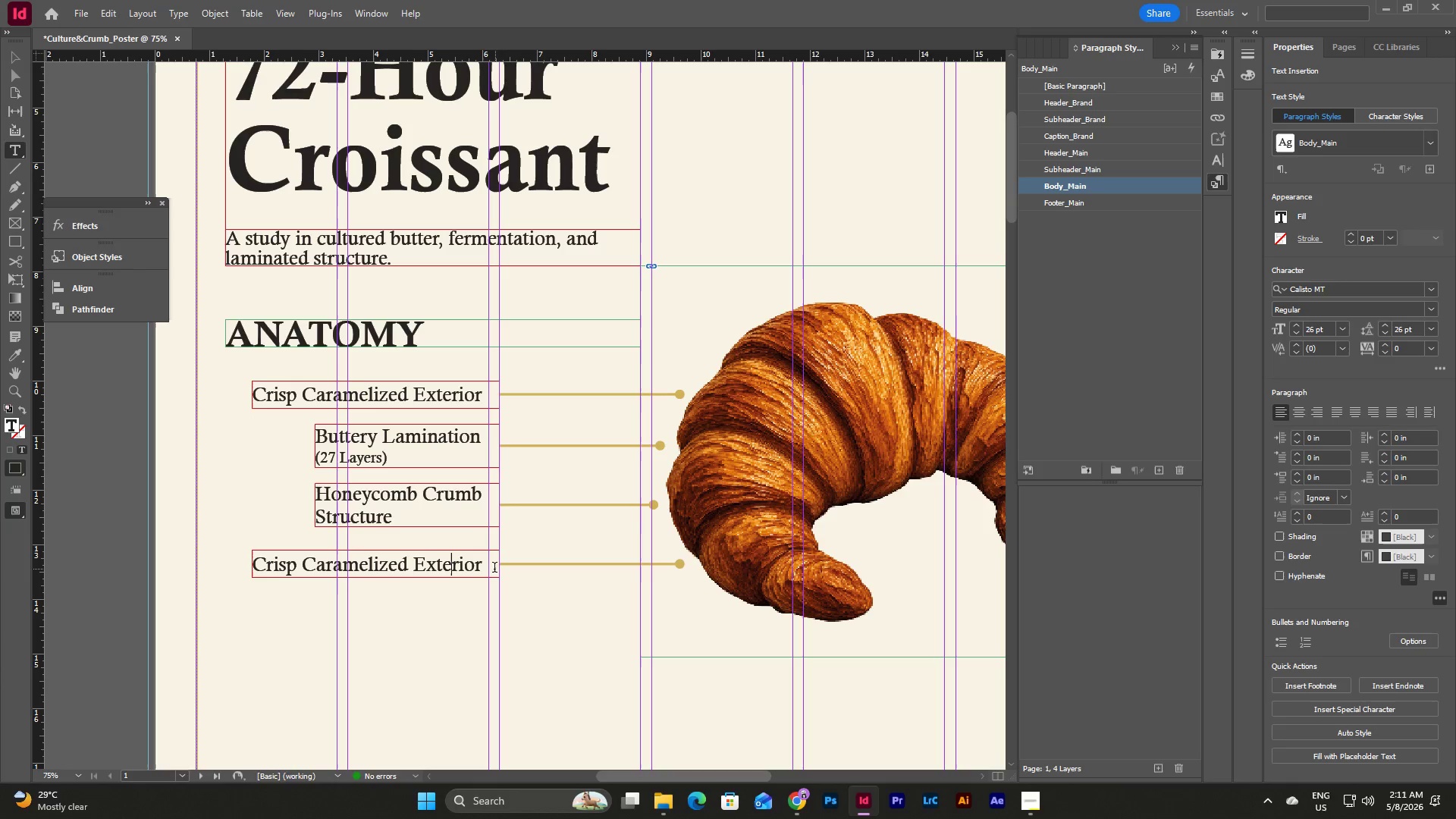 
left_click_drag(start_coordinate=[488, 569], to_coordinate=[242, 562])
 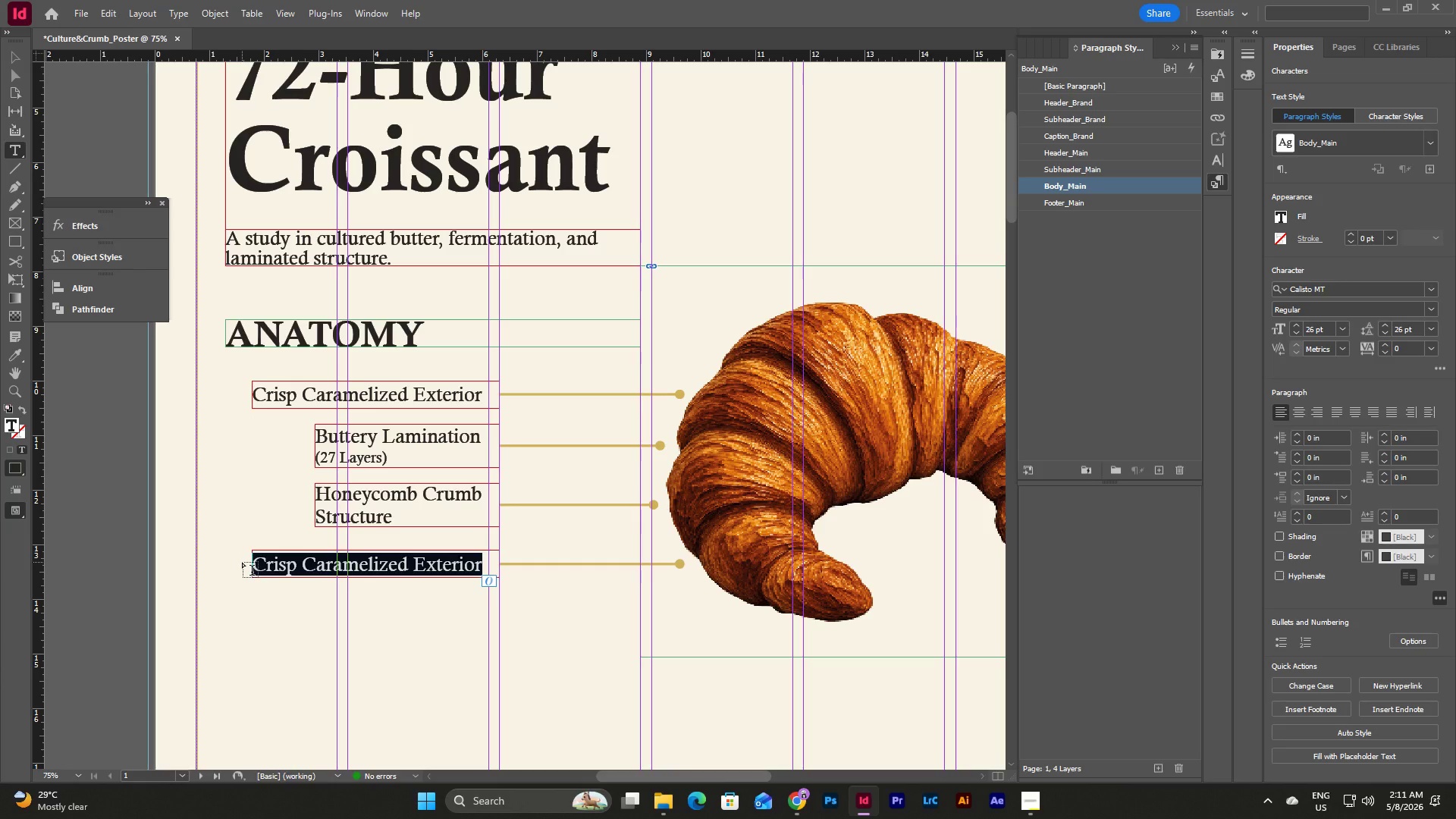 
type(Soft, Slightly Tangy Interior)
key(Escape)
key(Escape)
 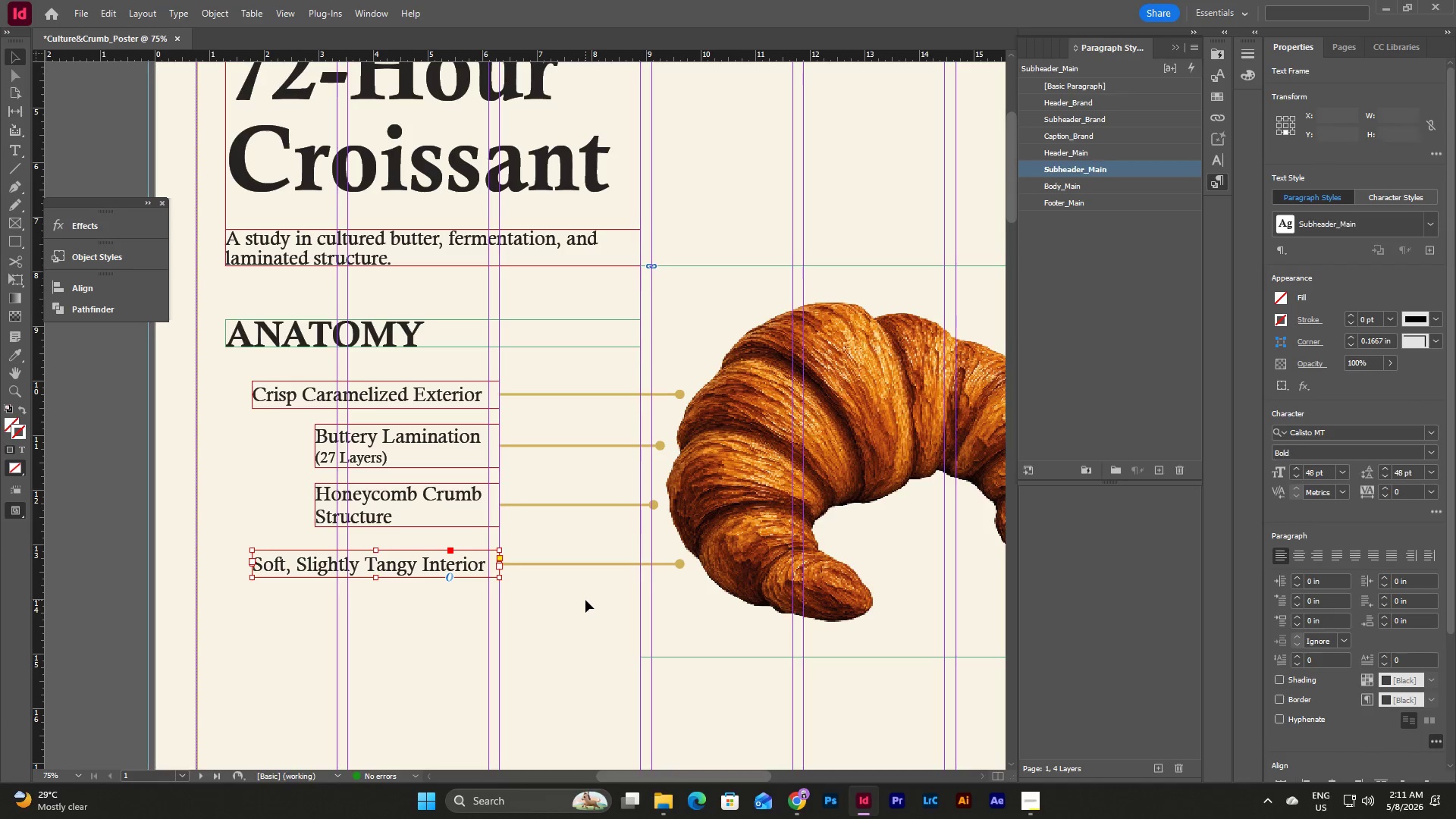 
 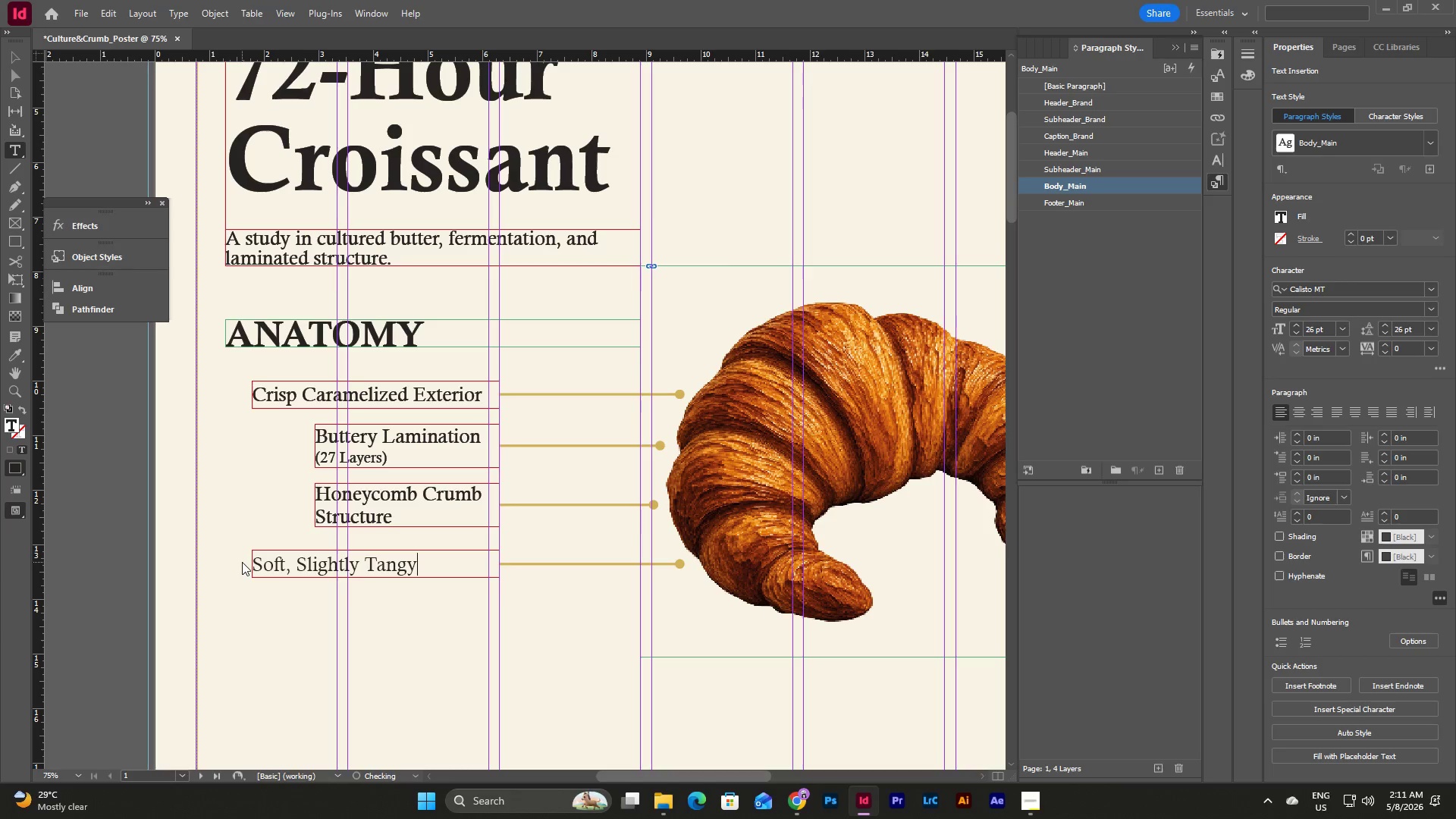 
left_click([585, 600])
 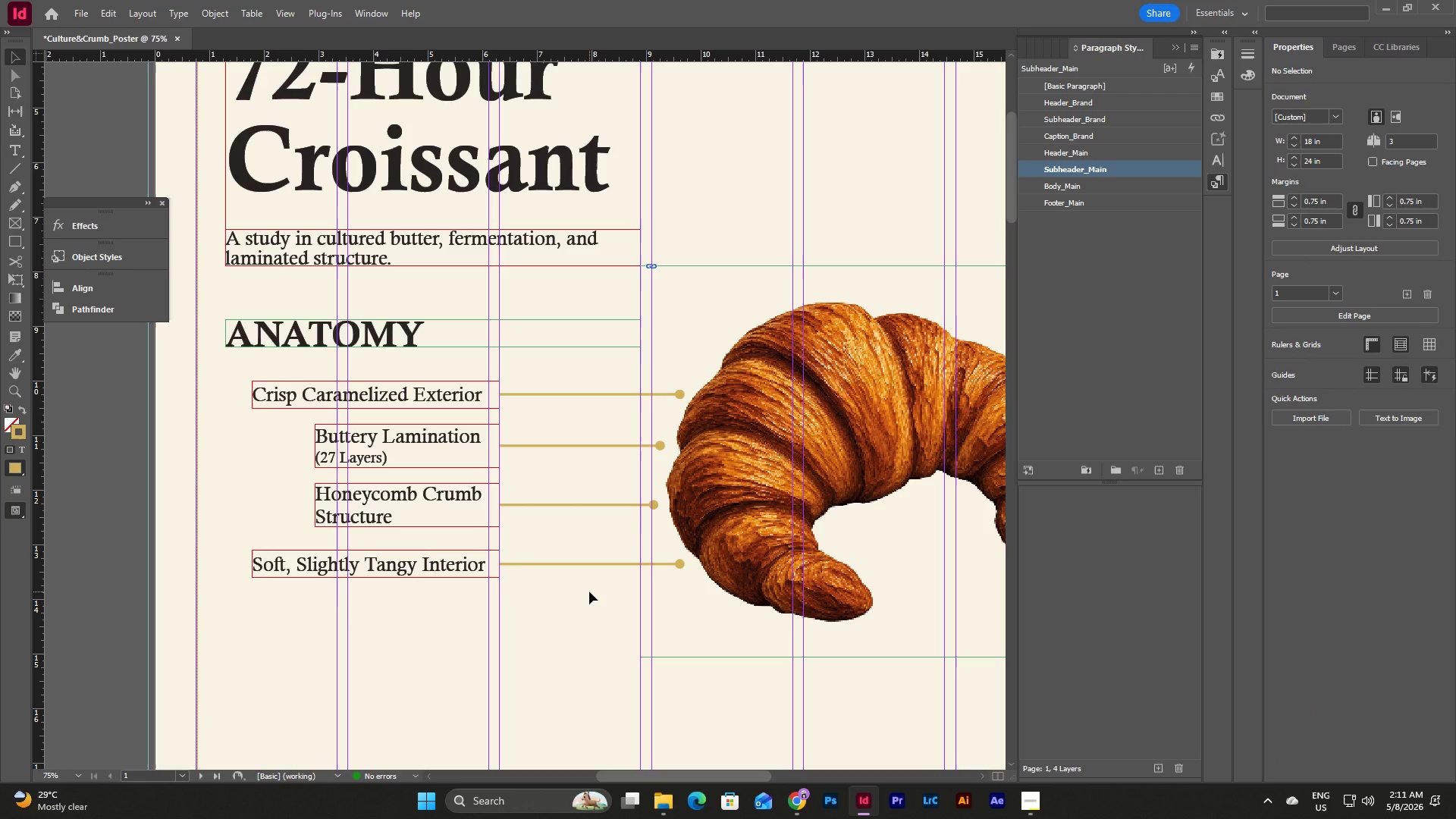 
scroll: coordinate [589, 592], scroll_direction: none, amount: 0.0
 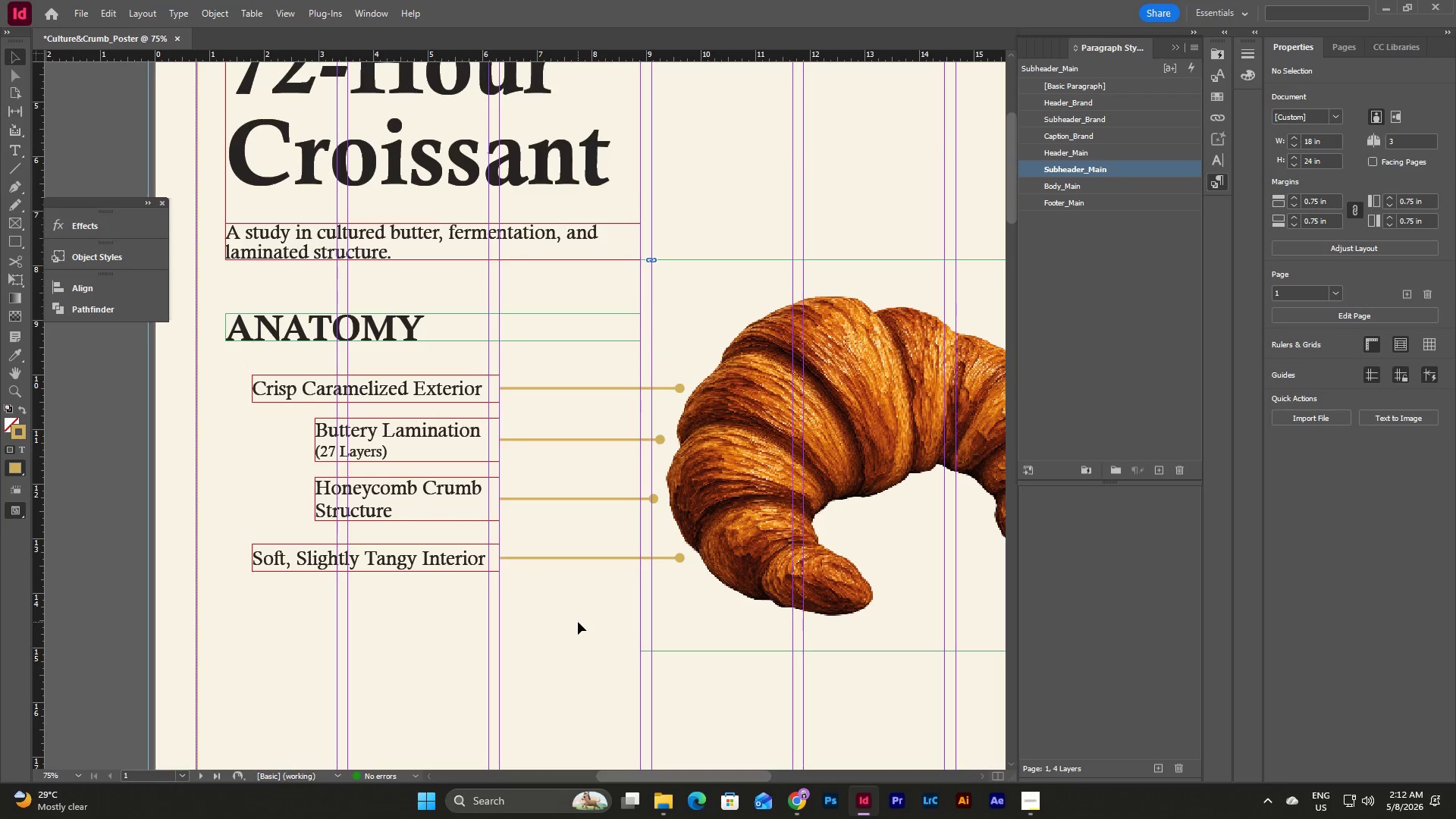 
left_click([578, 622])
 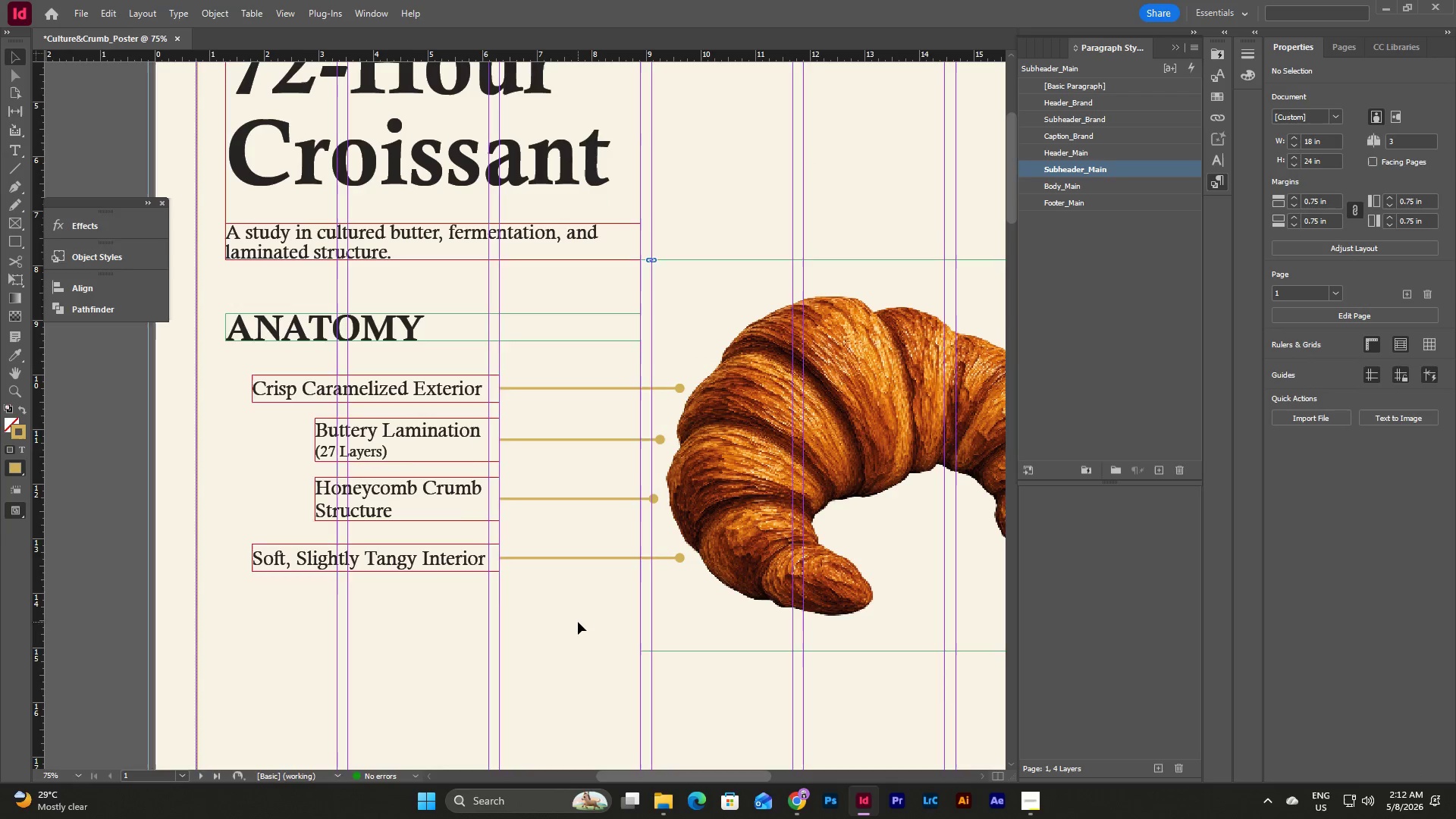 
key(W)
 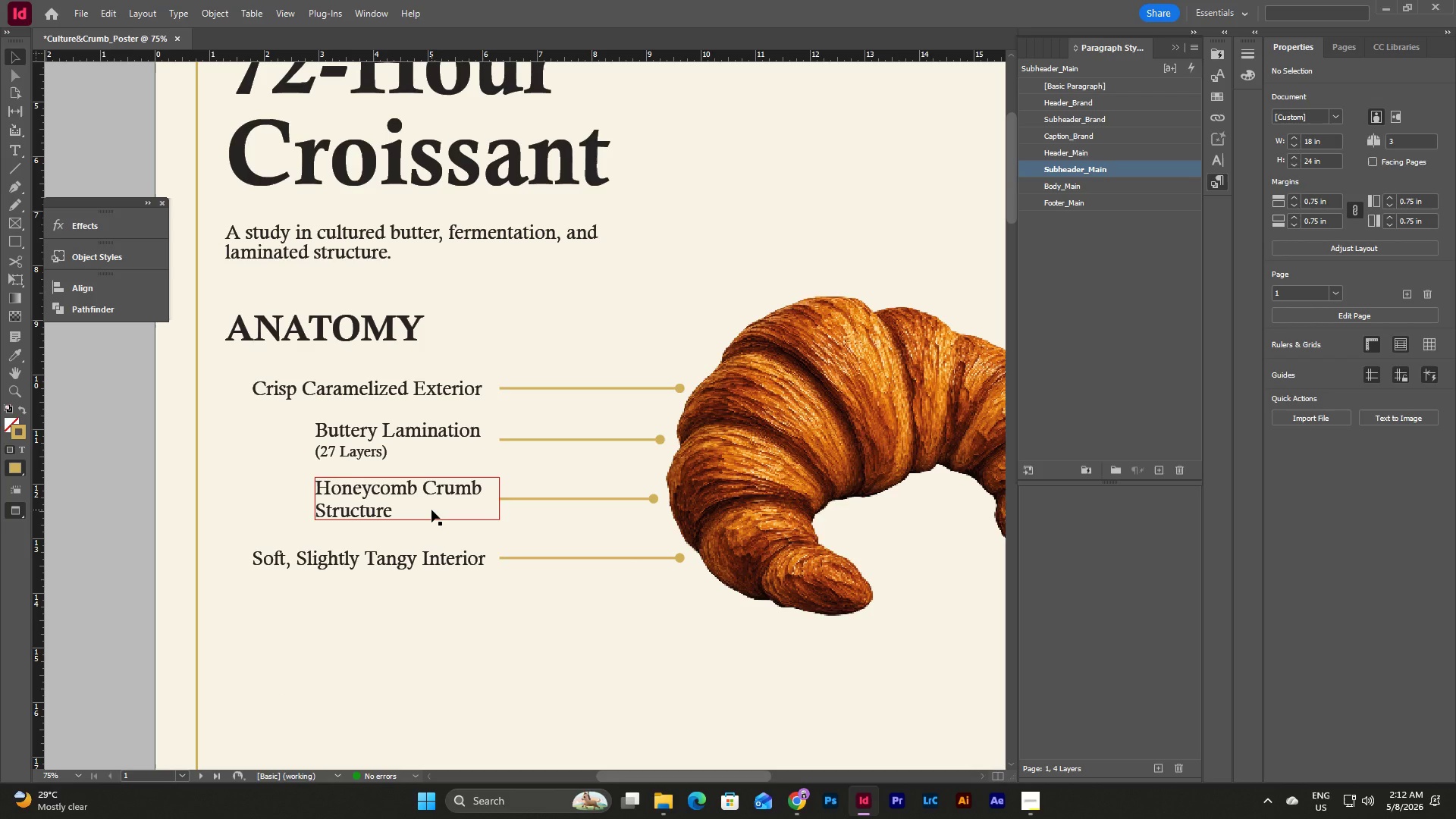 
wait(11.47)
 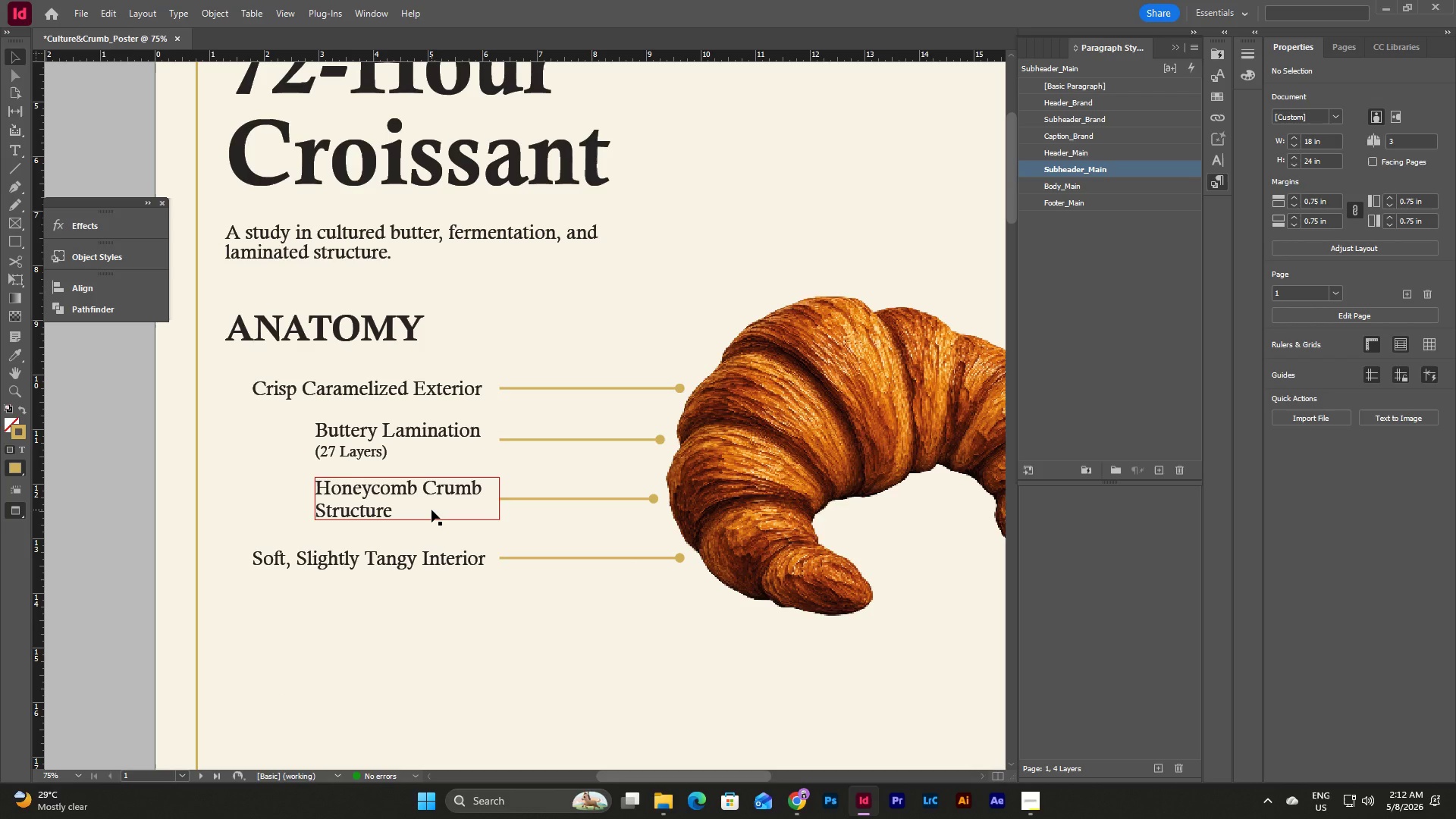 
left_click([78, 780])
 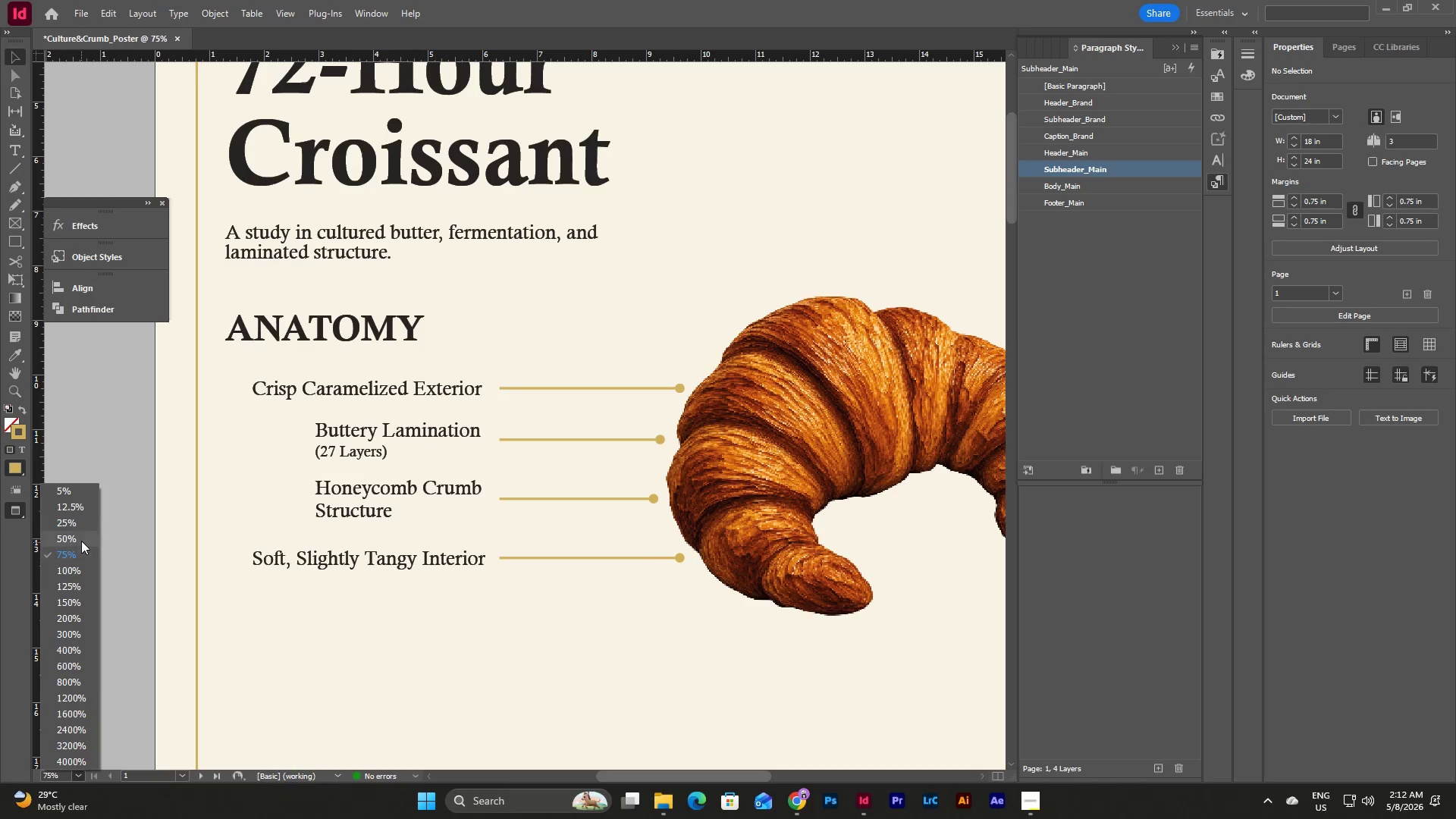 
left_click([81, 541])
 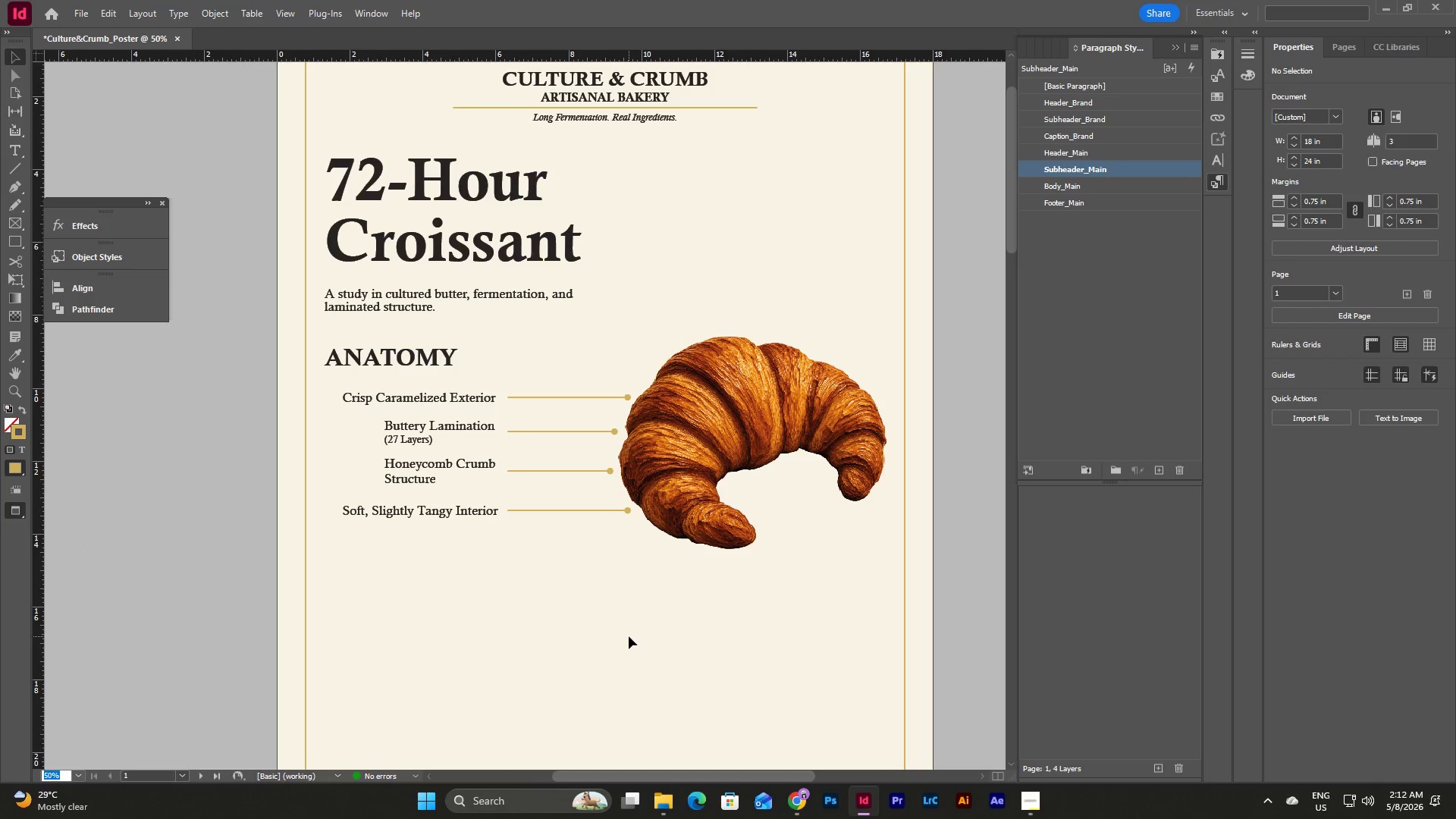 
scroll: coordinate [775, 643], scroll_direction: up, amount: 4.0
 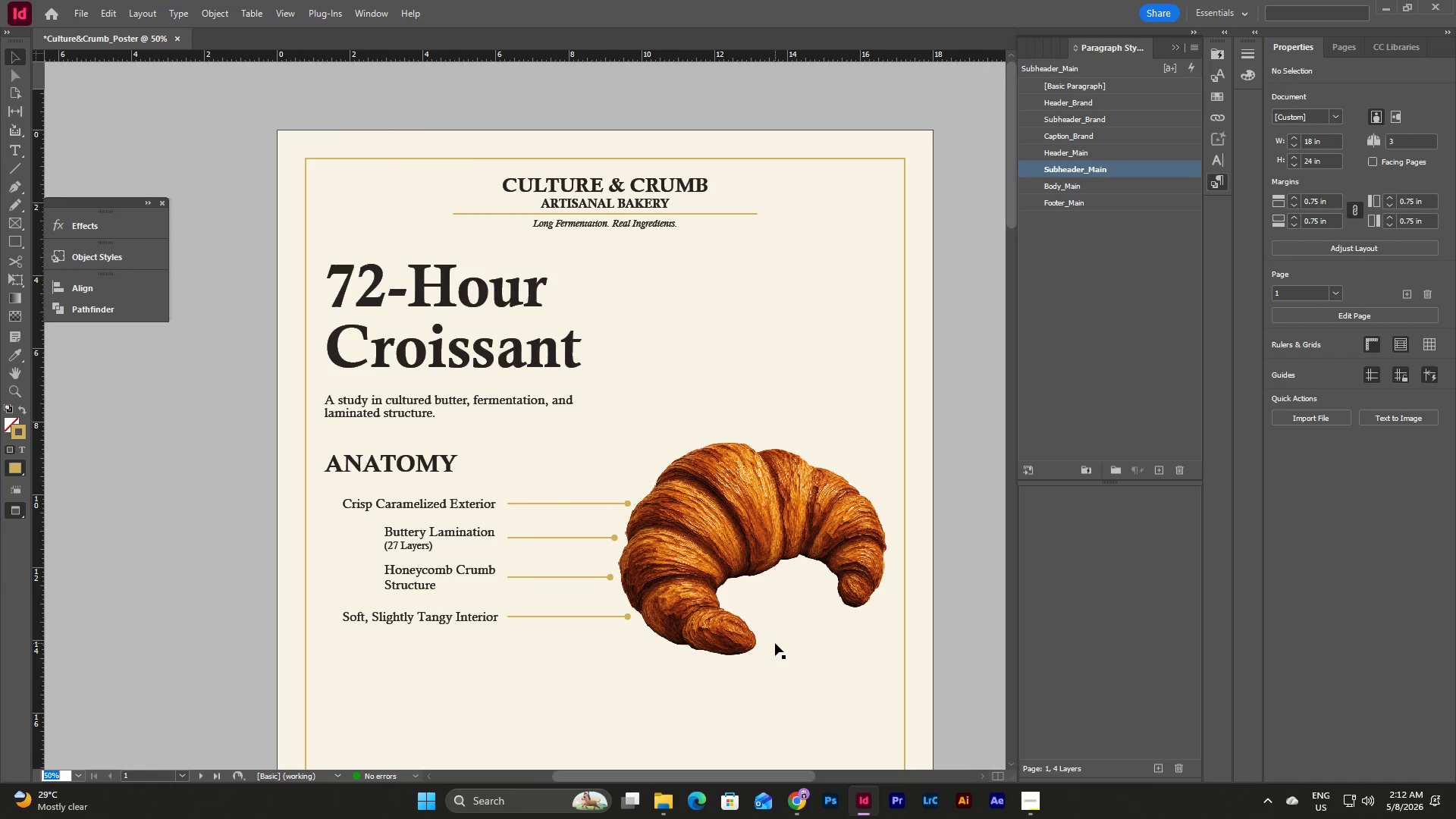 
scroll: coordinate [775, 643], scroll_direction: down, amount: 4.0
 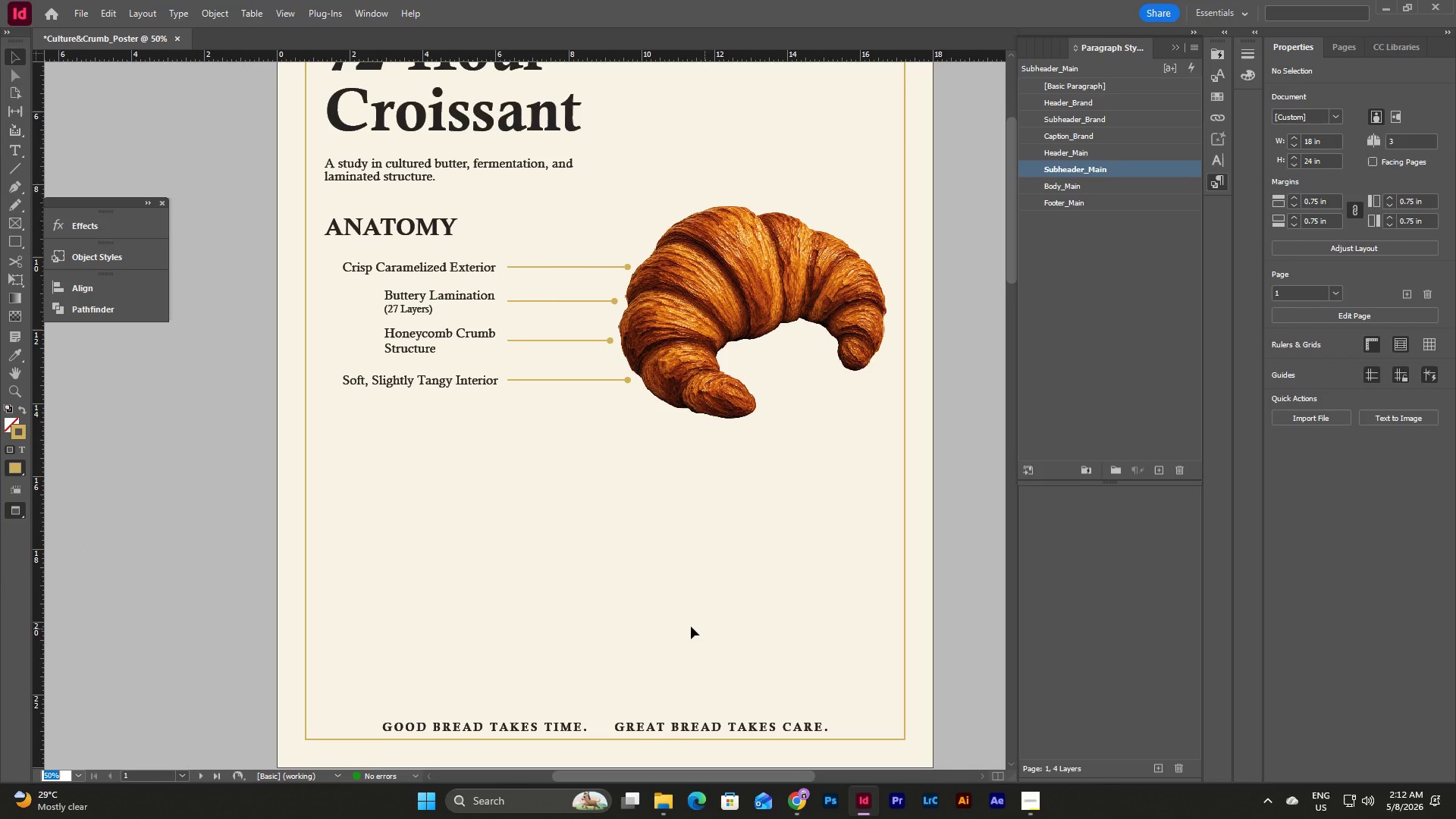 
left_click([670, 625])
 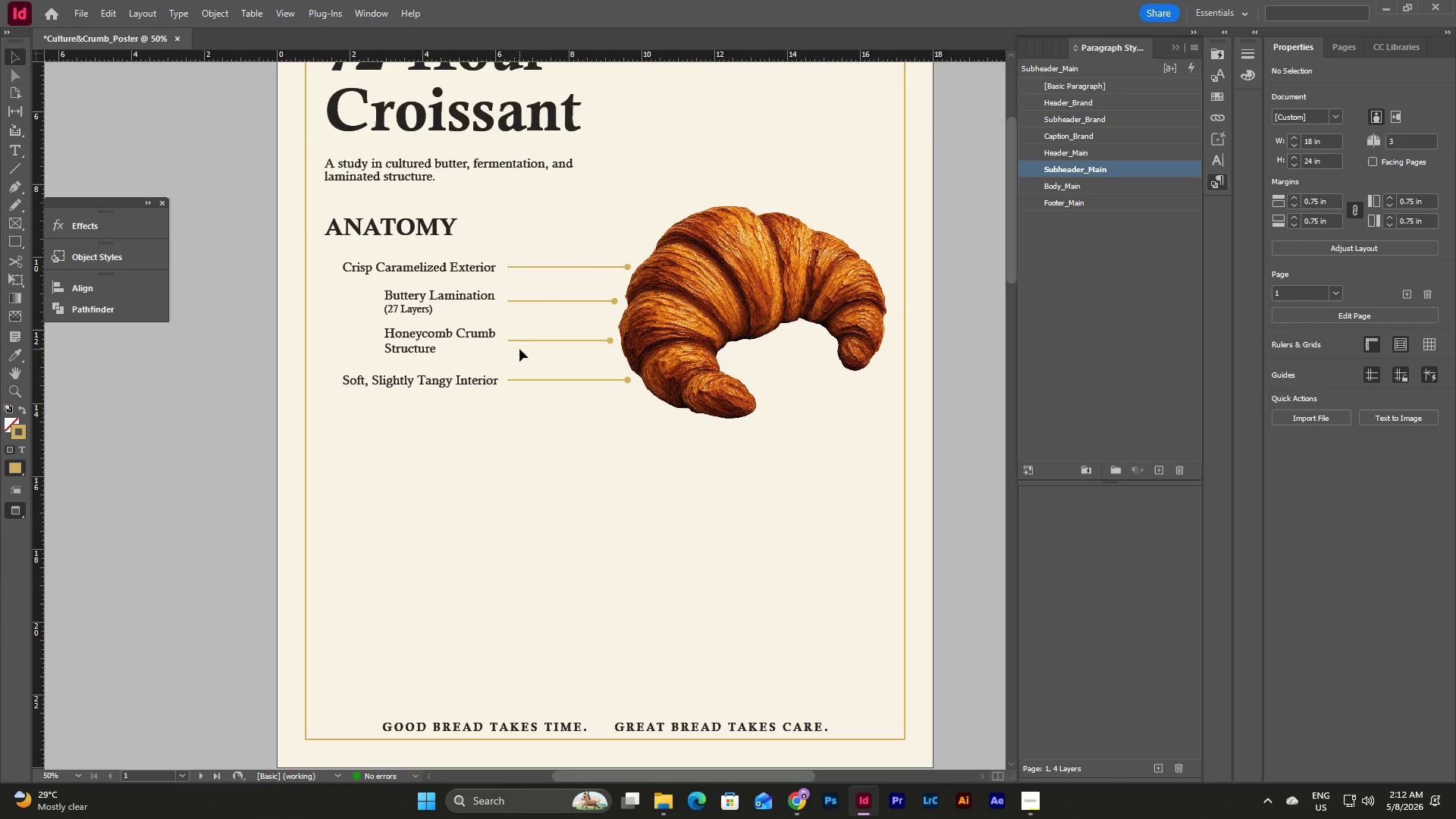 
type(www)
 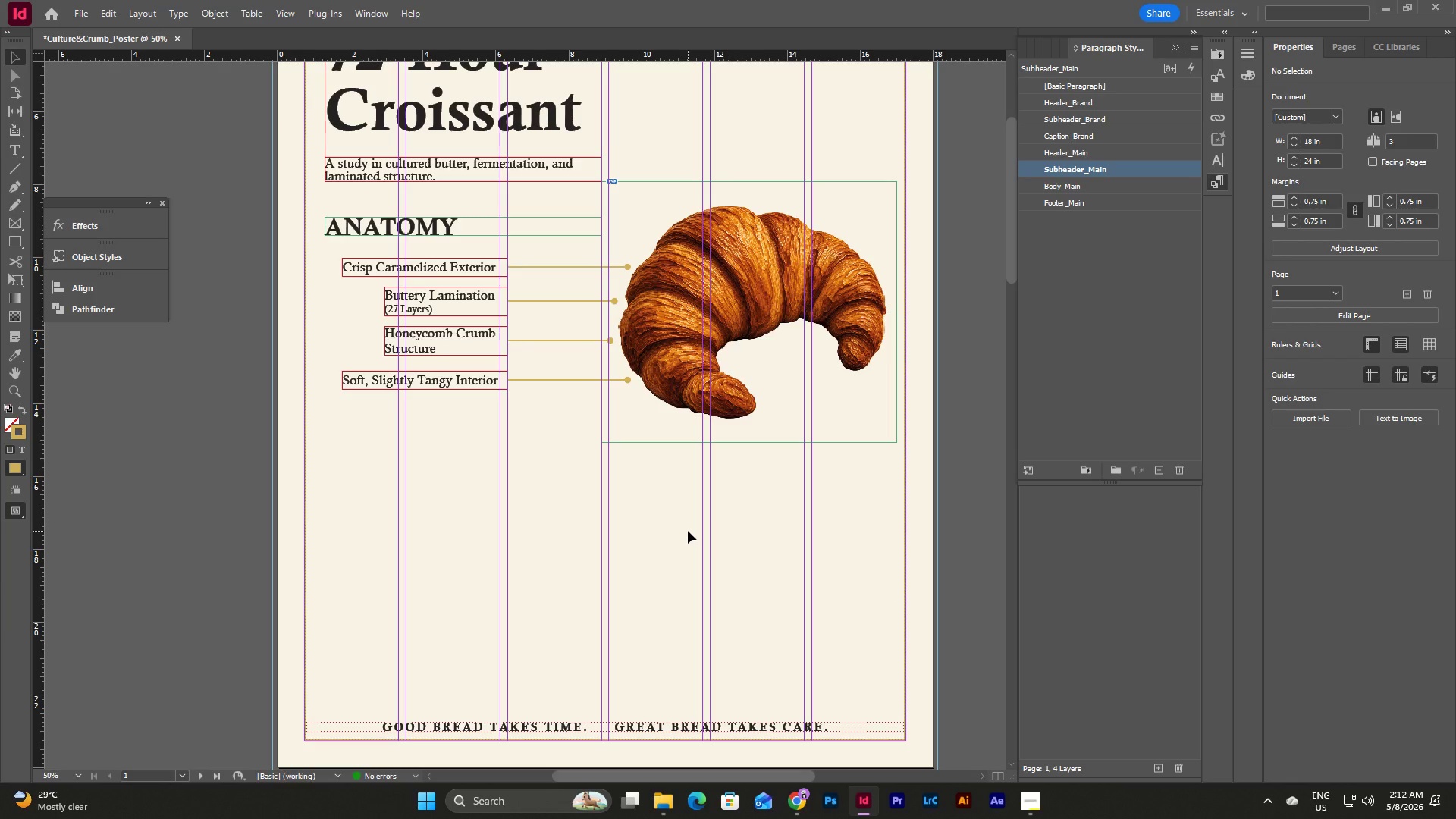 
wait(5.66)
 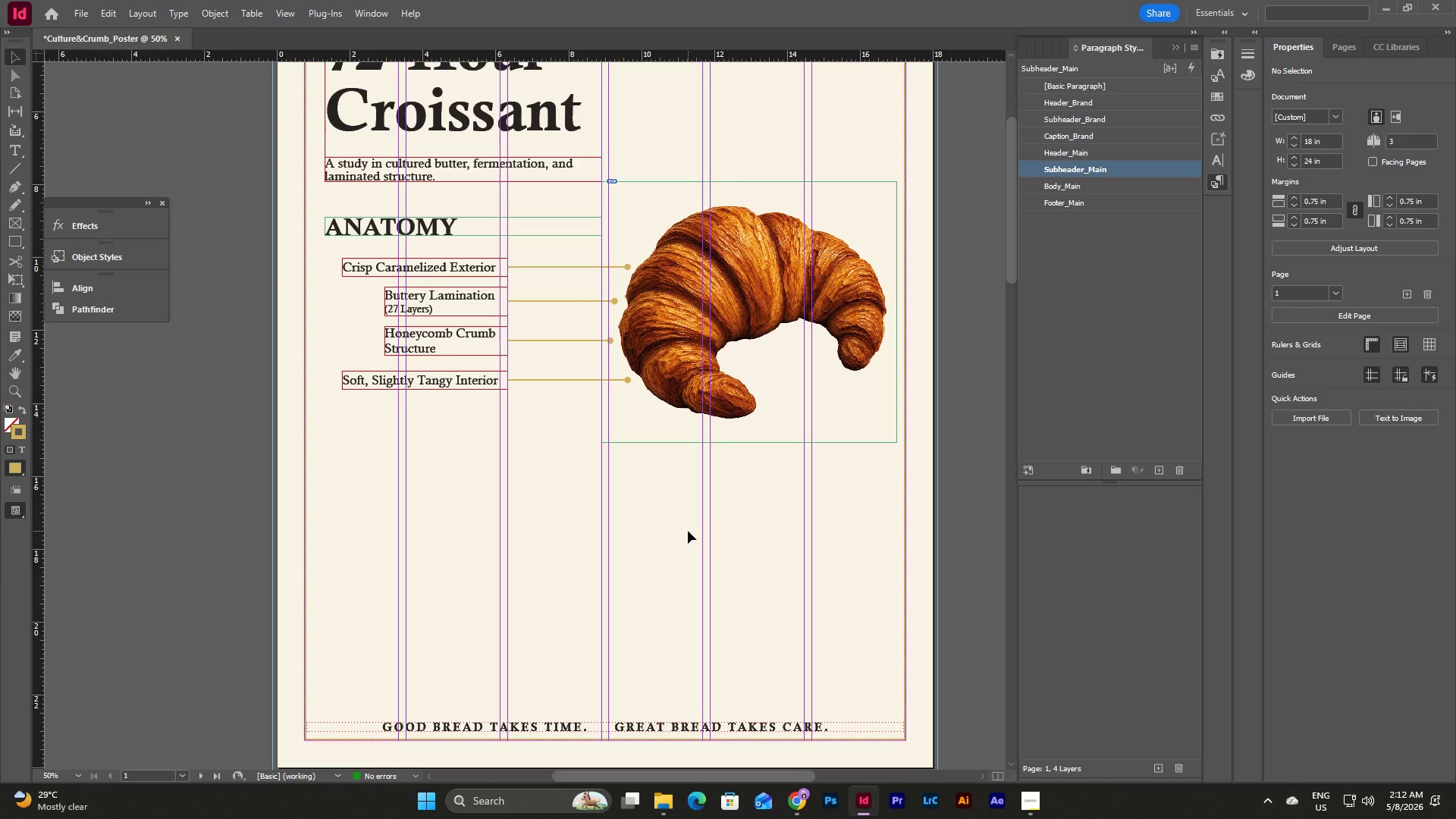 
scroll: coordinate [661, 513], scroll_direction: up, amount: 5.0
 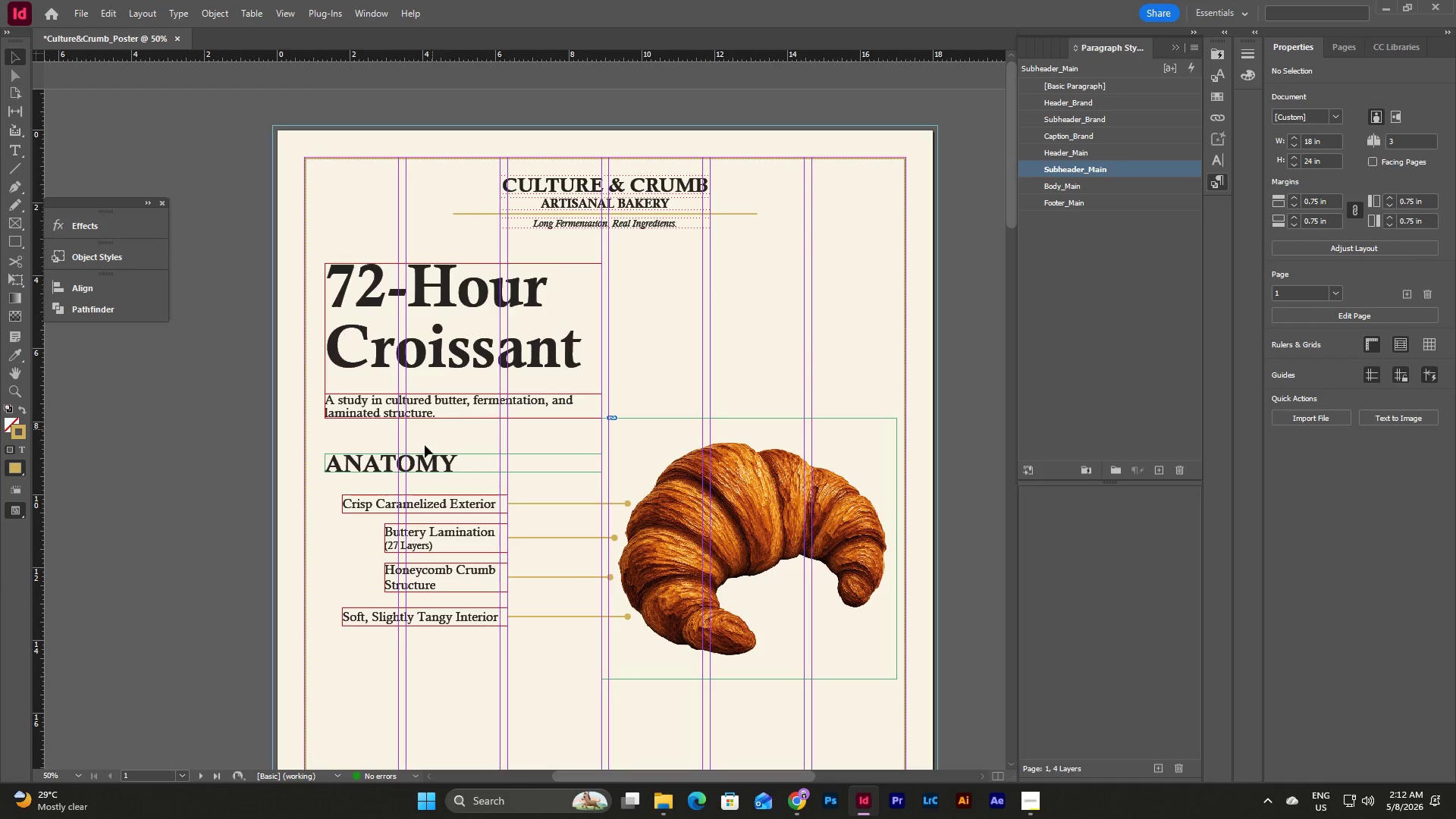 
left_click([423, 463])
 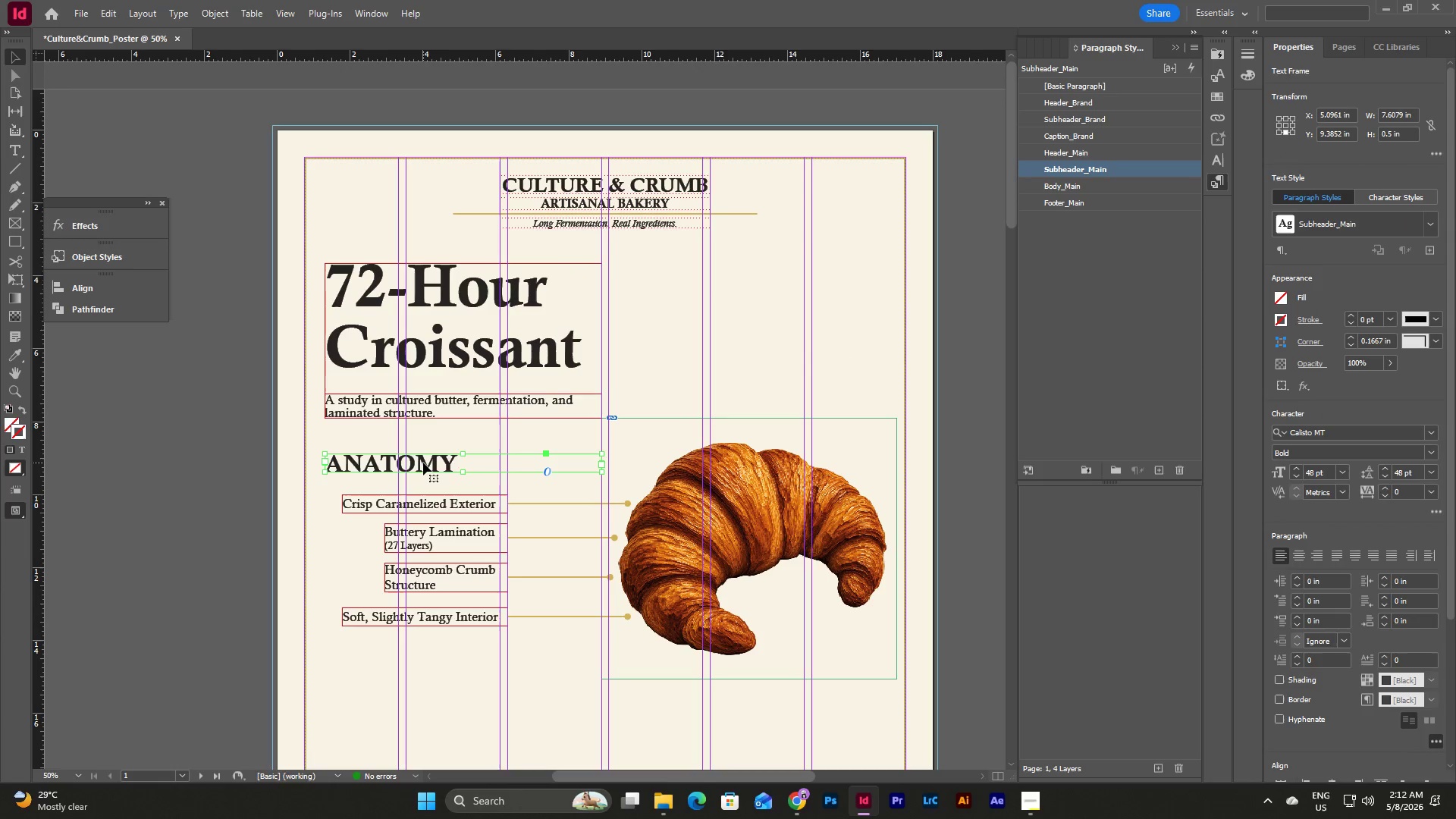 
key(Control+C)
 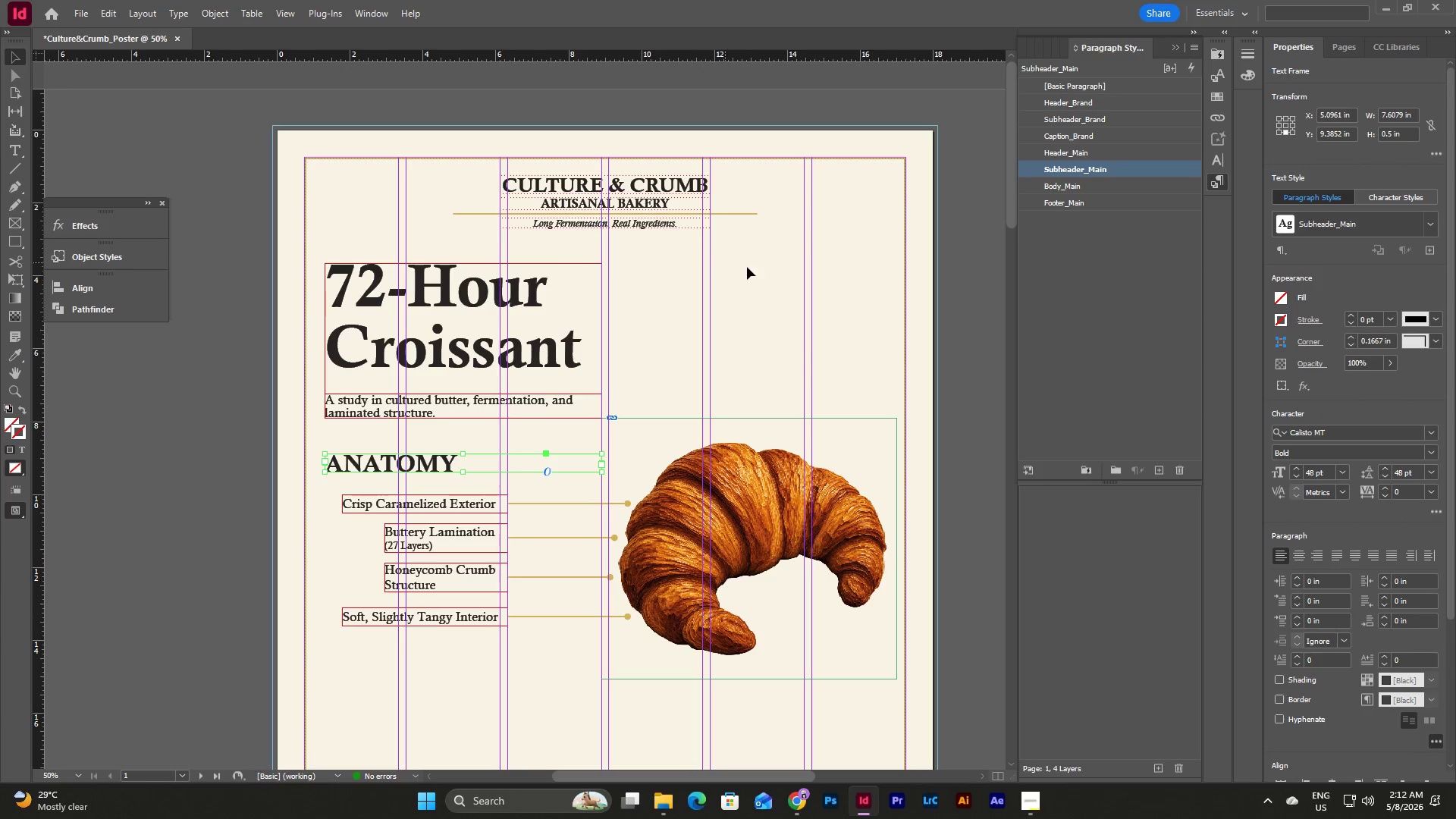 
left_click([761, 297])
 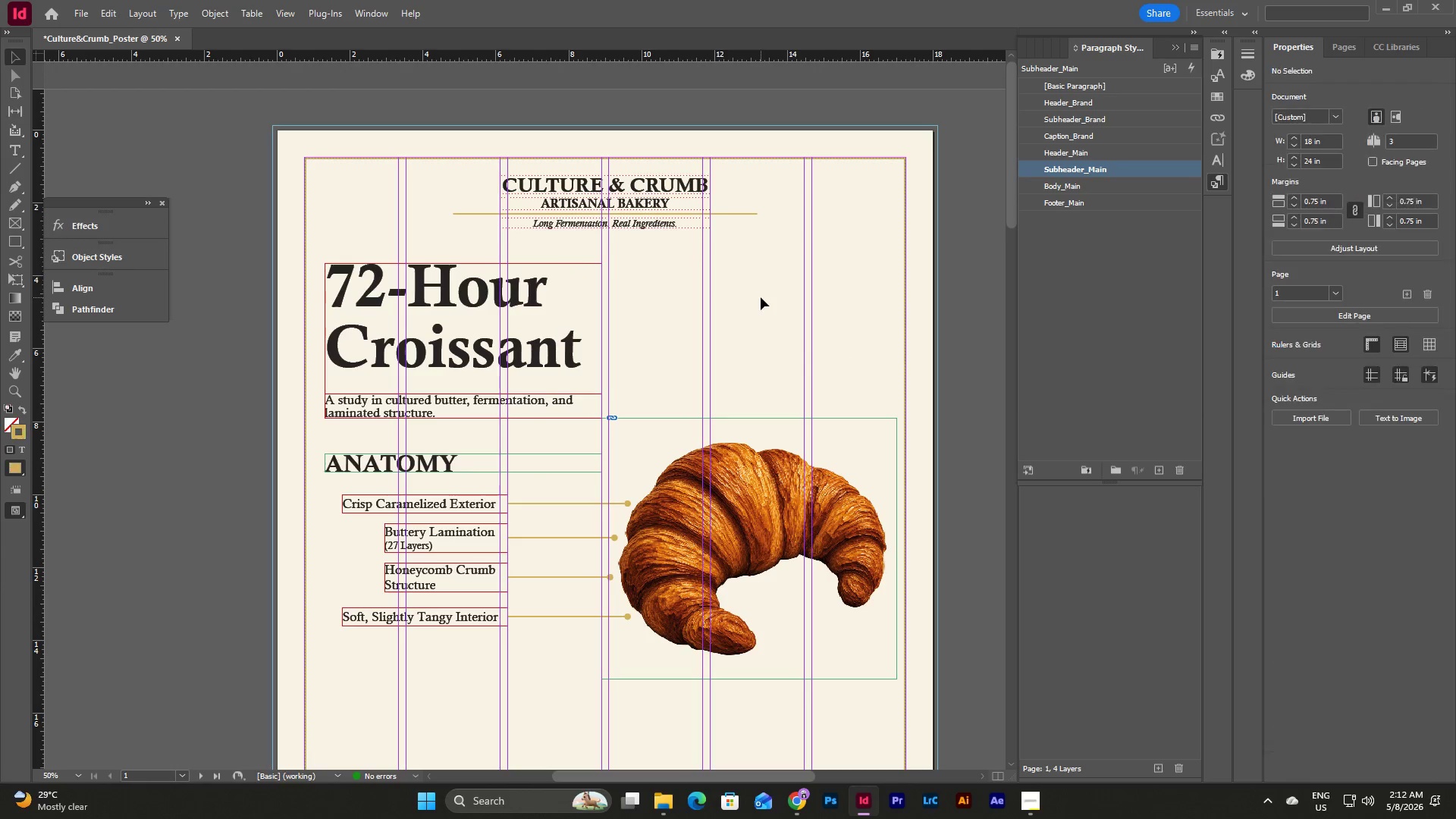 
key(Control+V)
 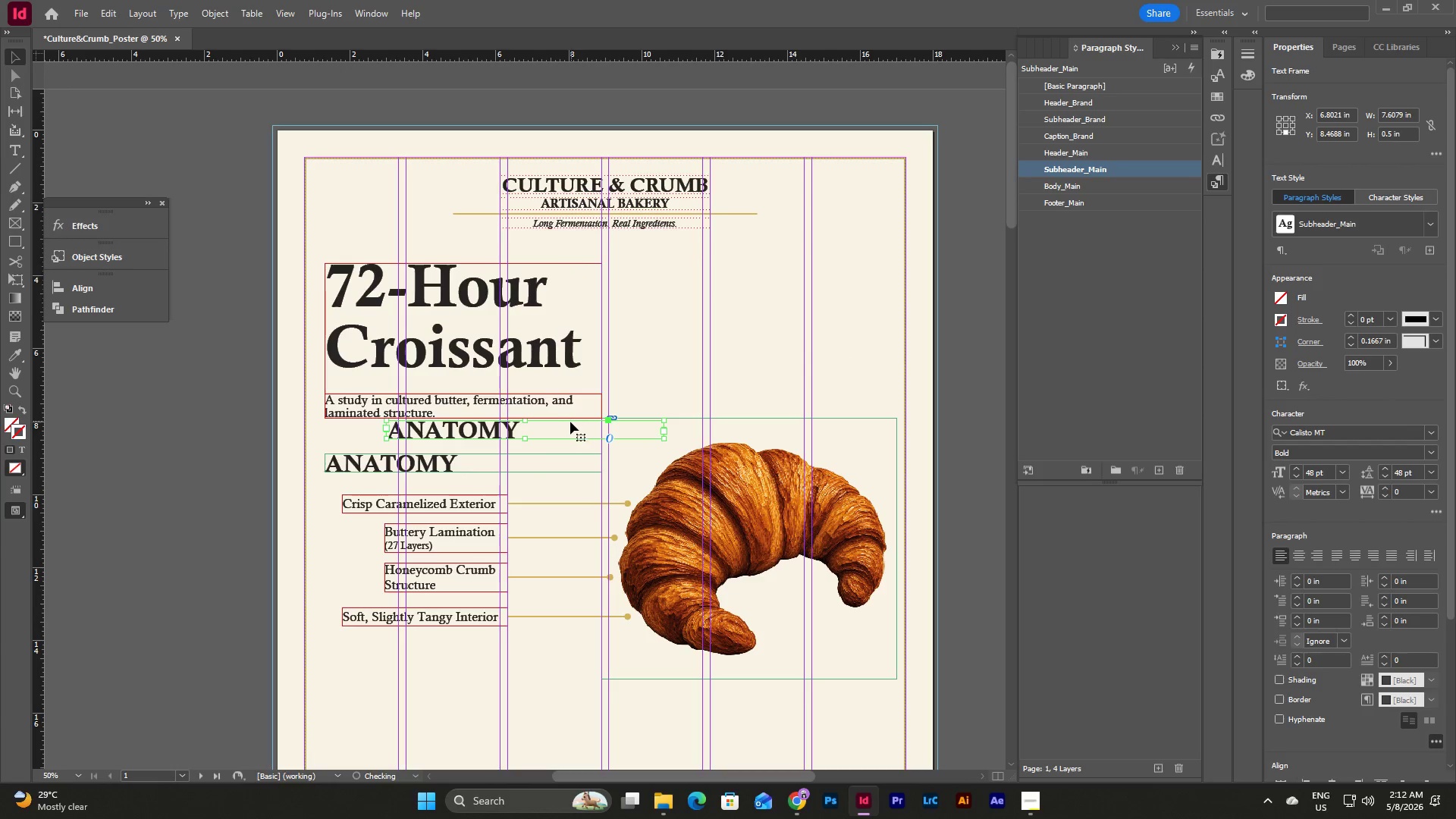 
left_click_drag(start_coordinate=[560, 431], to_coordinate=[815, 303])
 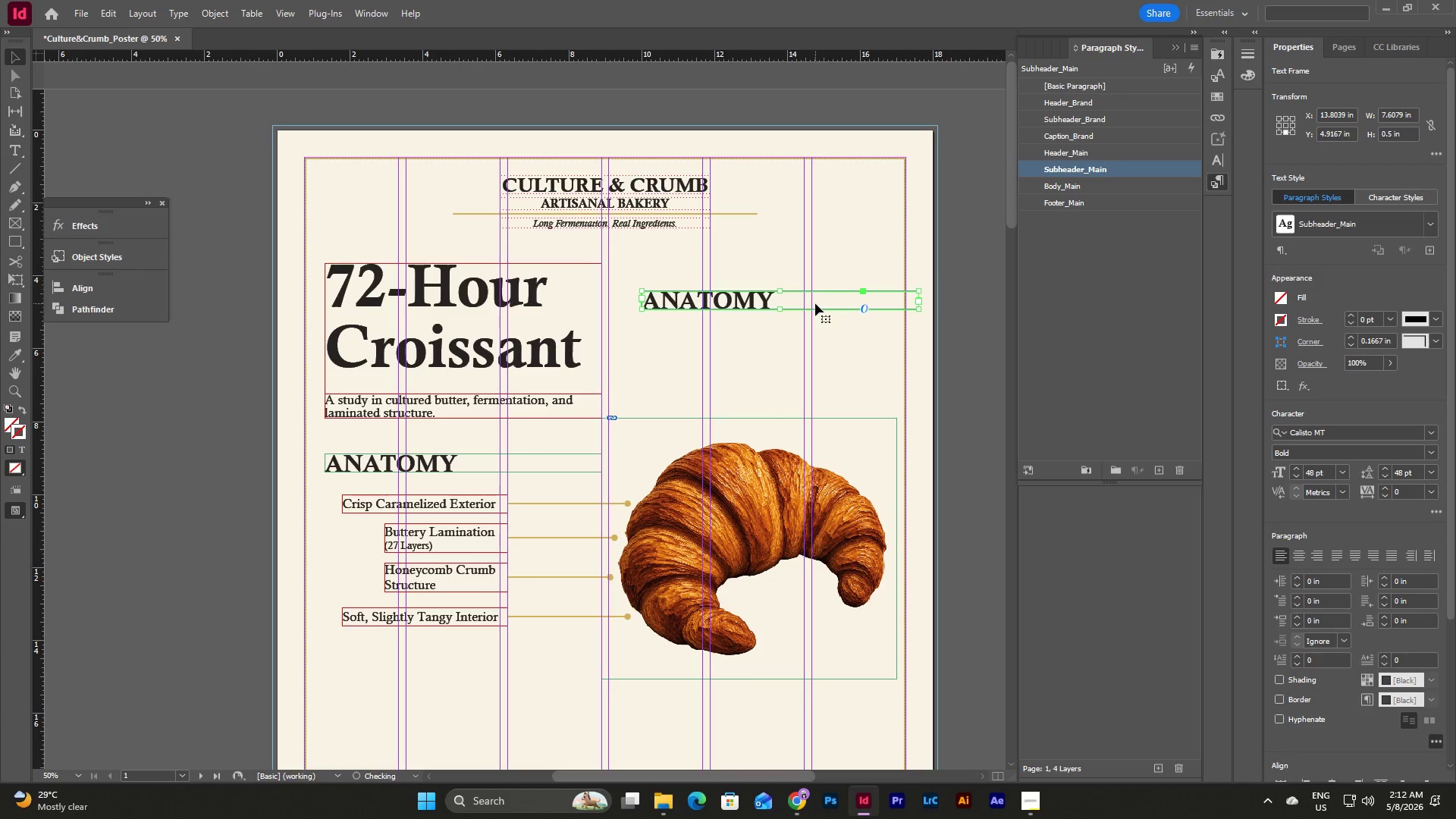 
left_click_drag(start_coordinate=[811, 301], to_coordinate=[780, 272])
 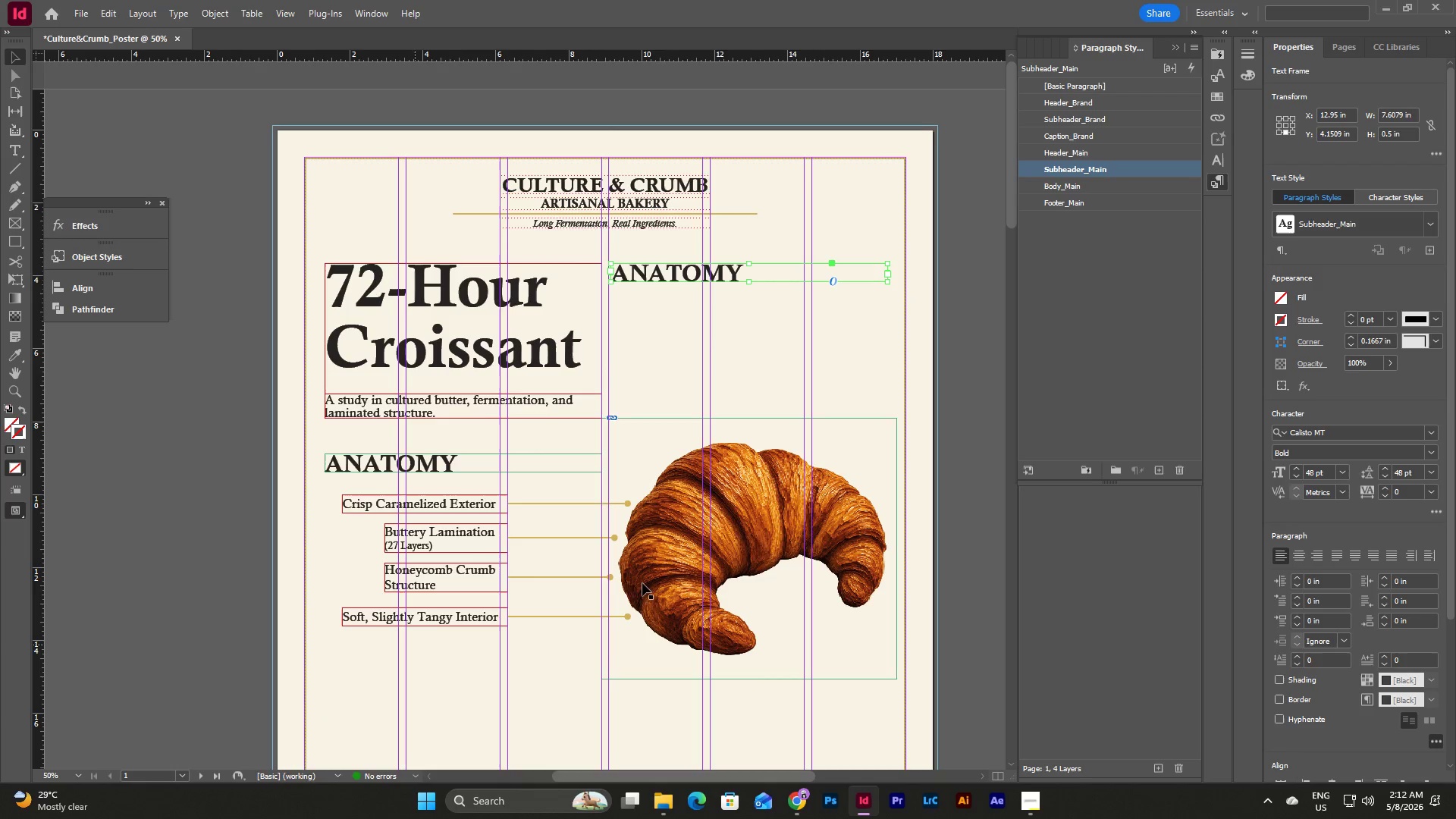 
left_click([77, 774])
 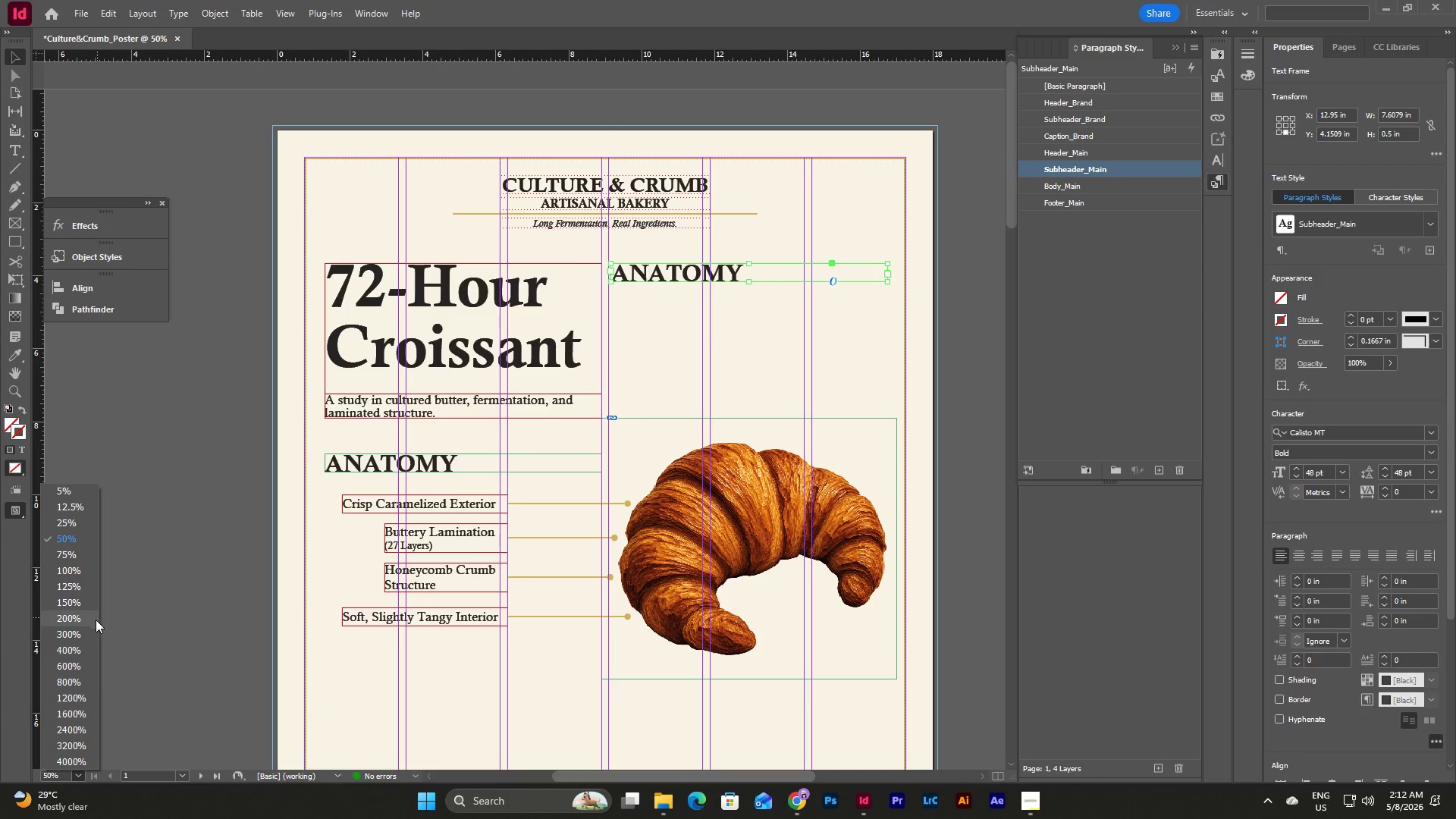 
left_click([92, 629])
 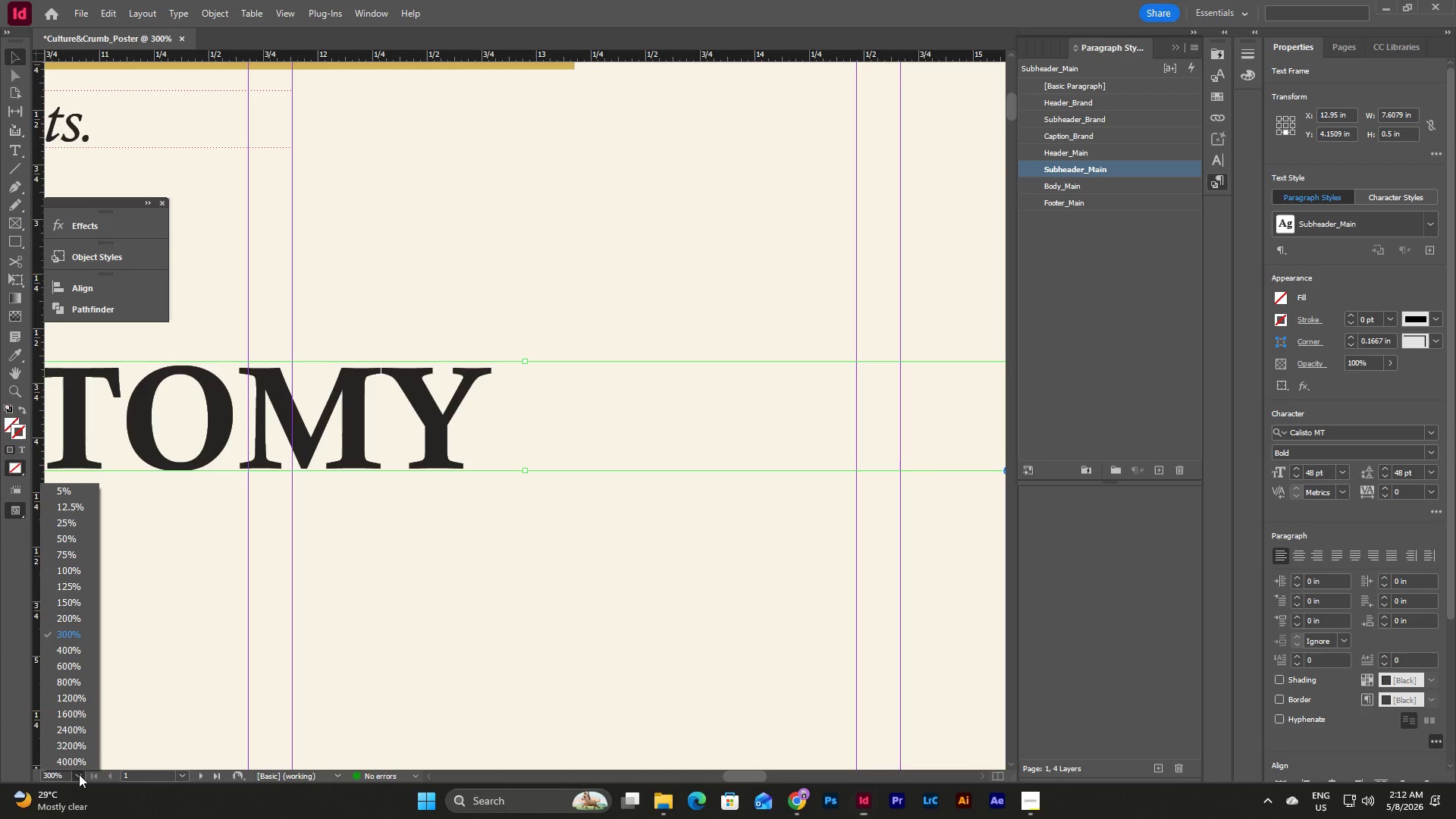 
left_click([93, 599])
 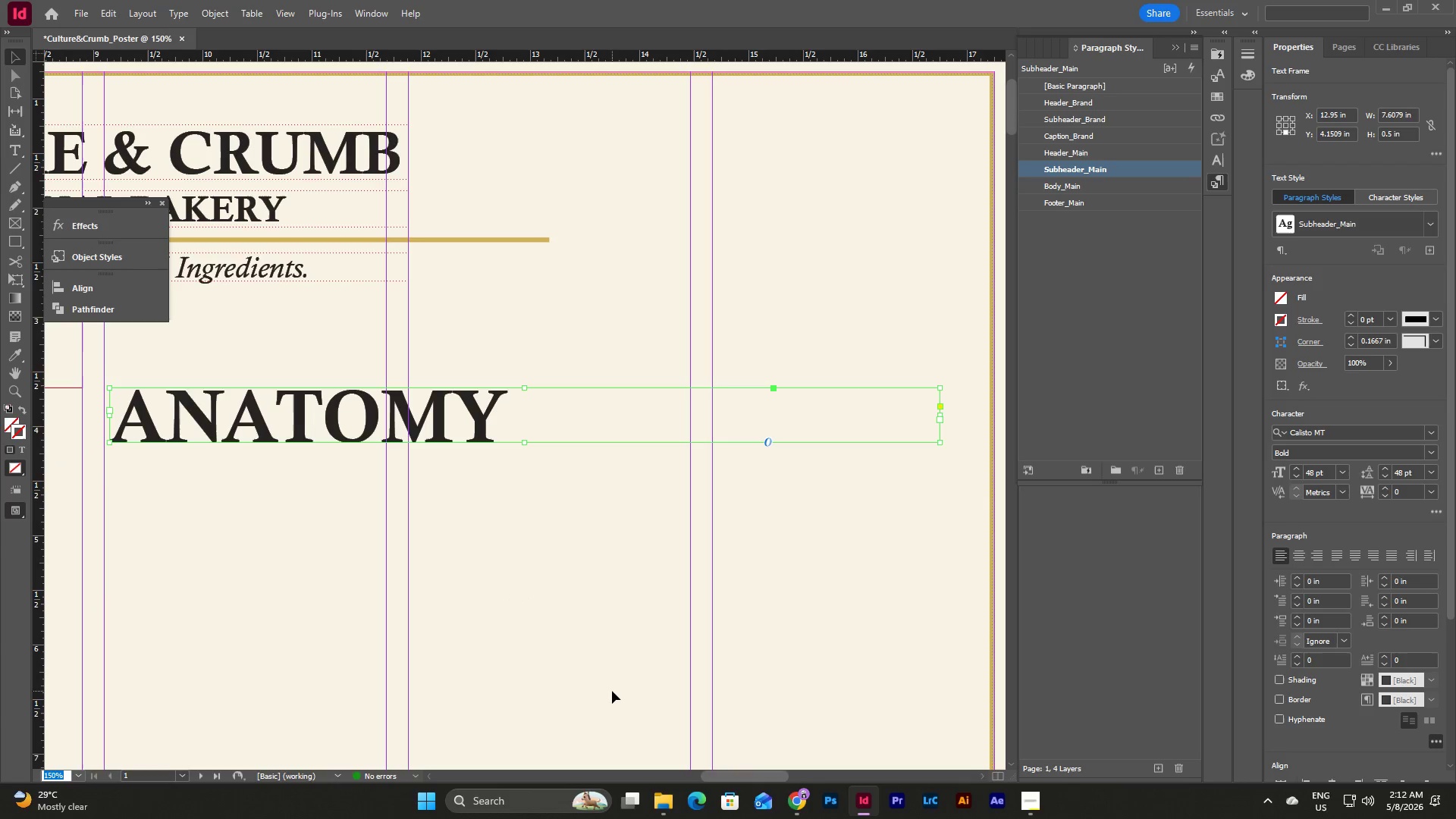 
left_click([80, 777])
 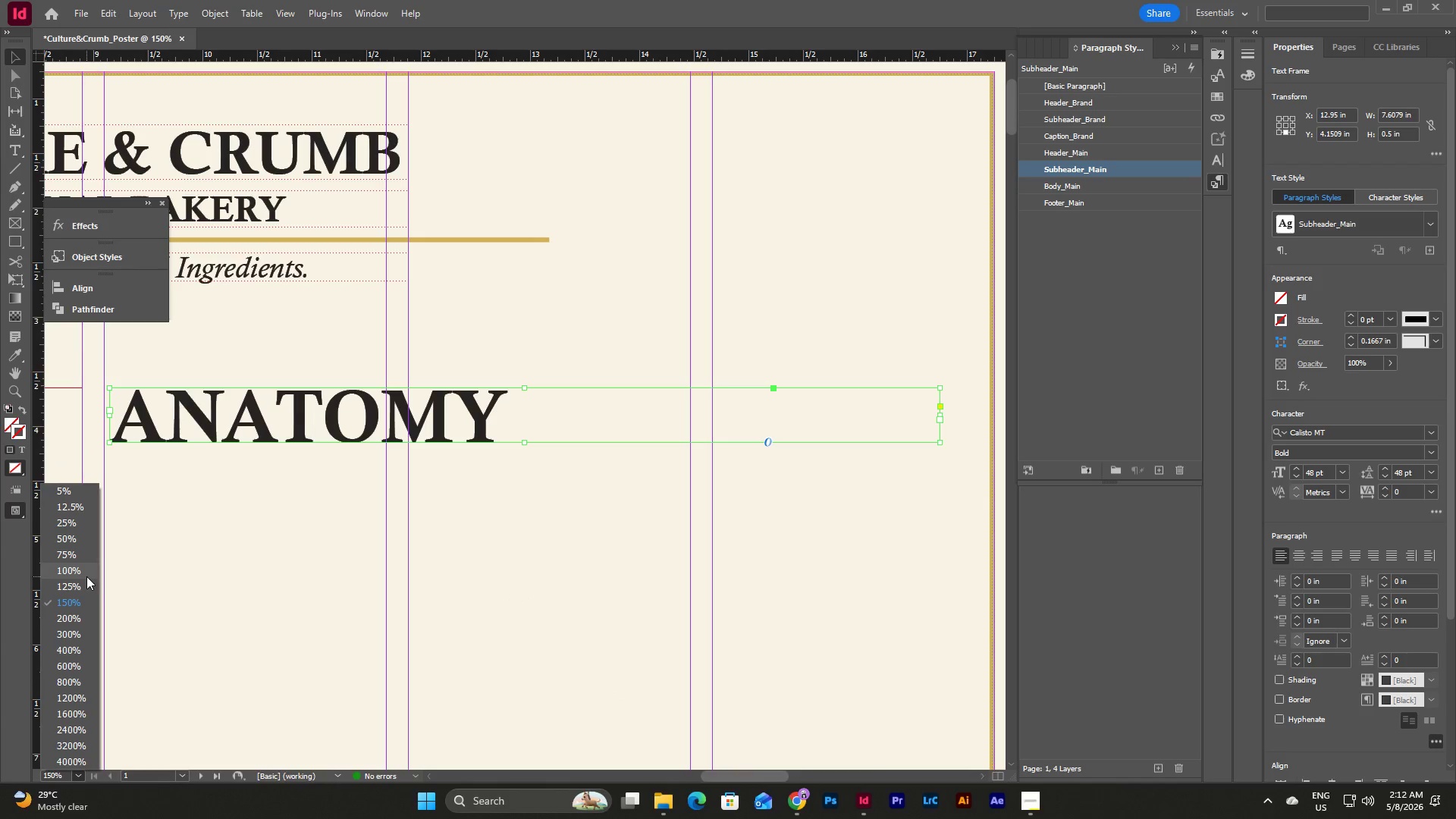 
left_click([86, 579])
 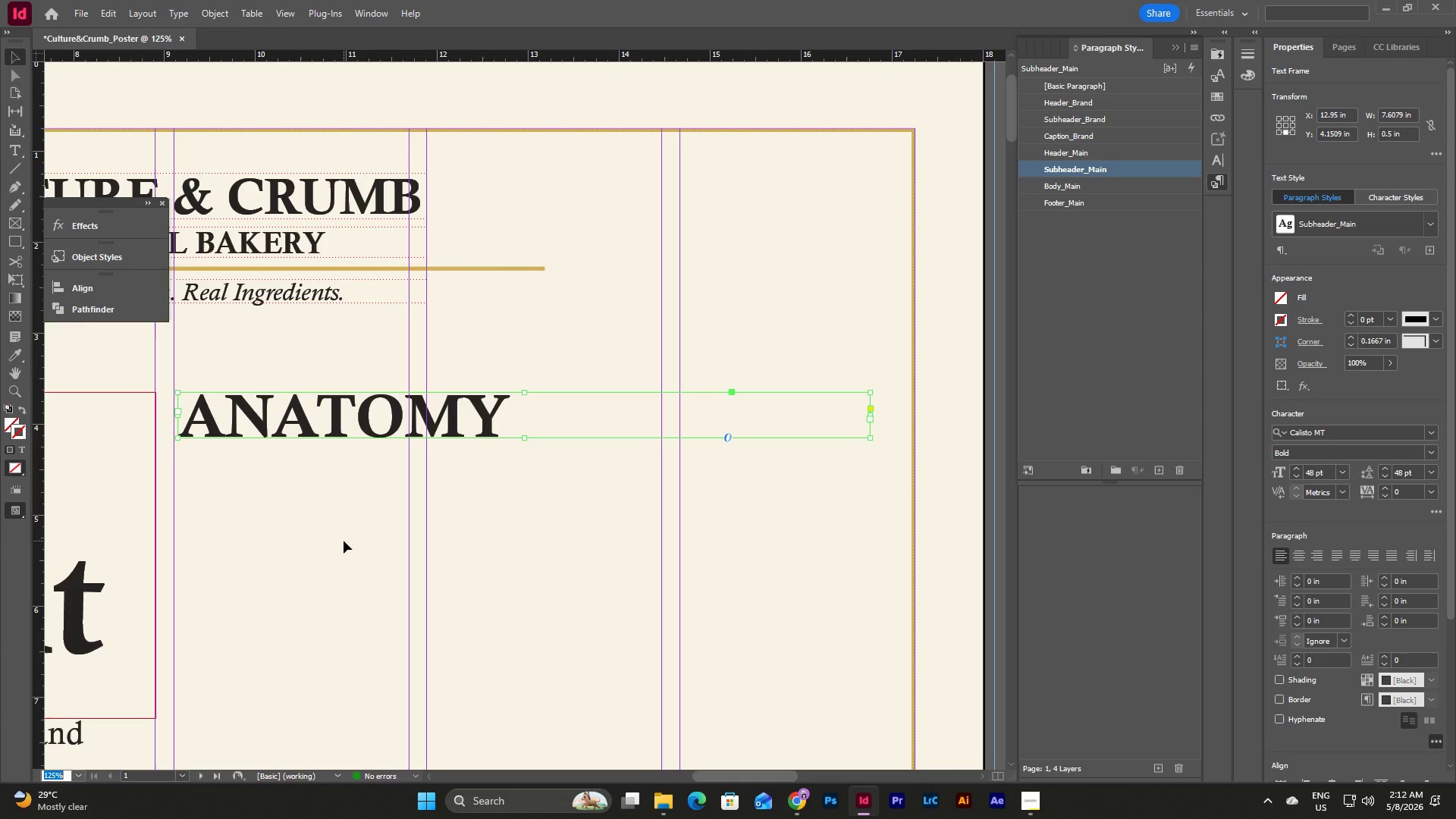 
left_click_drag(start_coordinate=[304, 419], to_coordinate=[463, 570])
 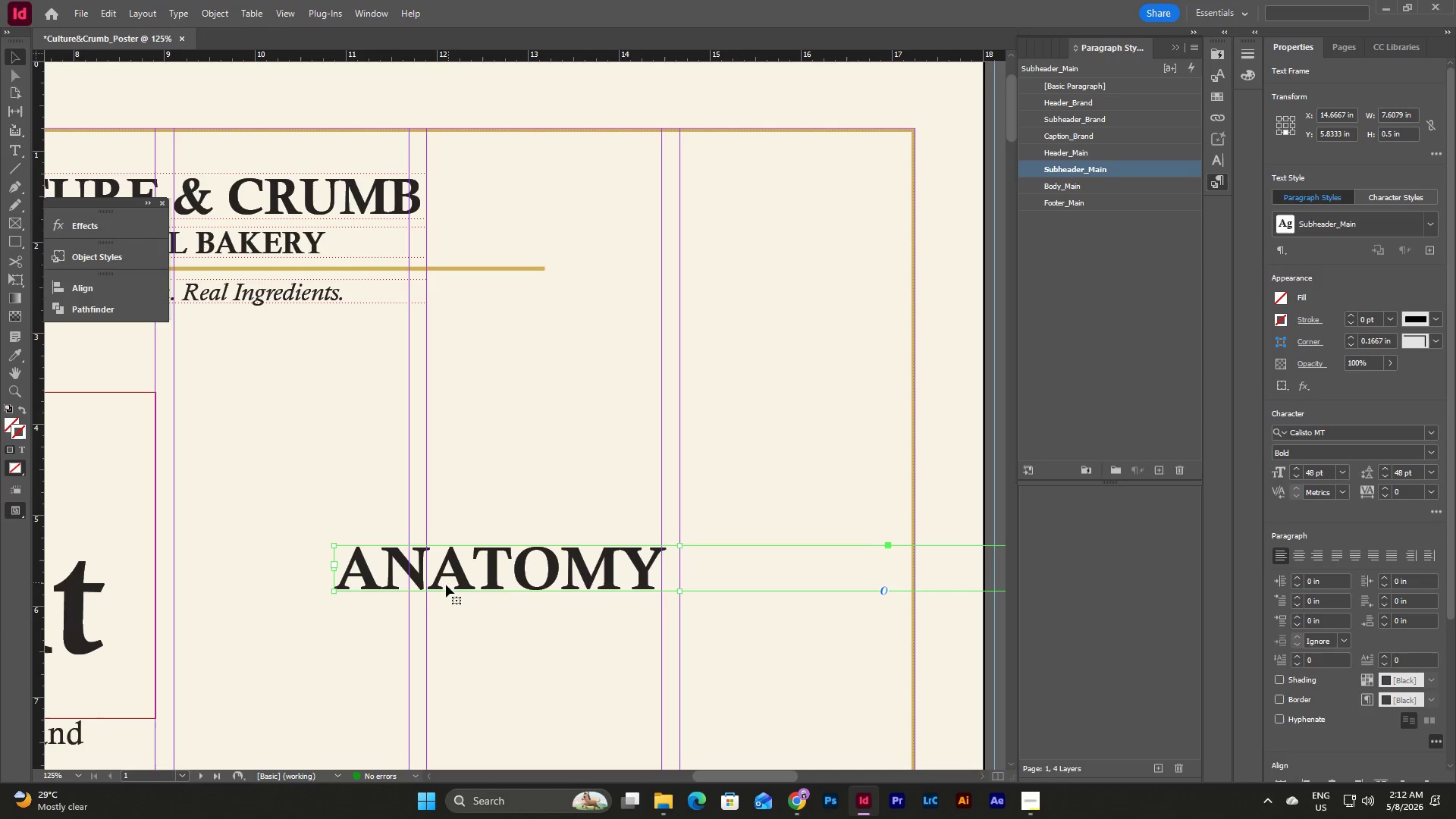 
left_click([147, 557])
 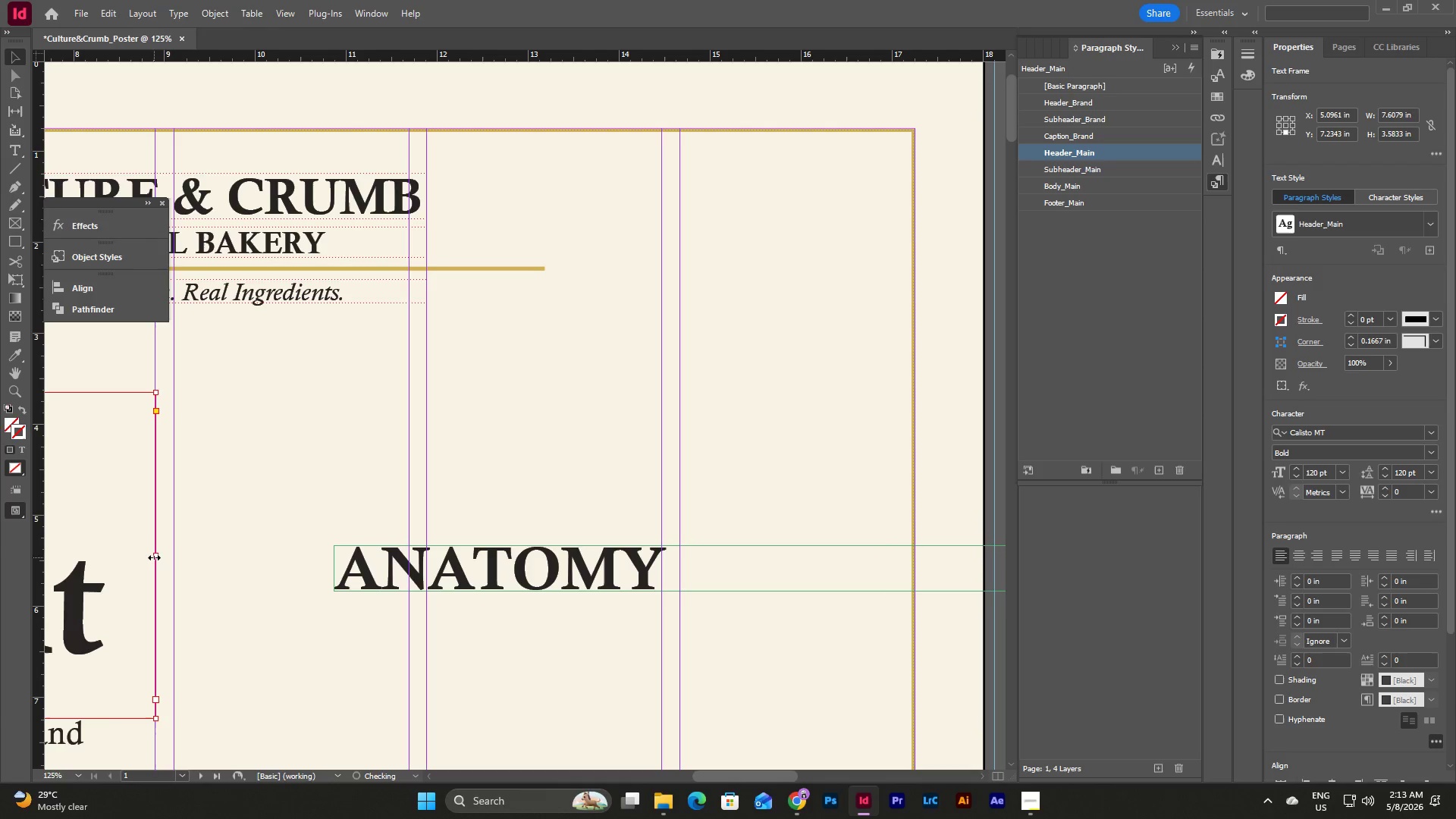 
left_click([591, 517])
 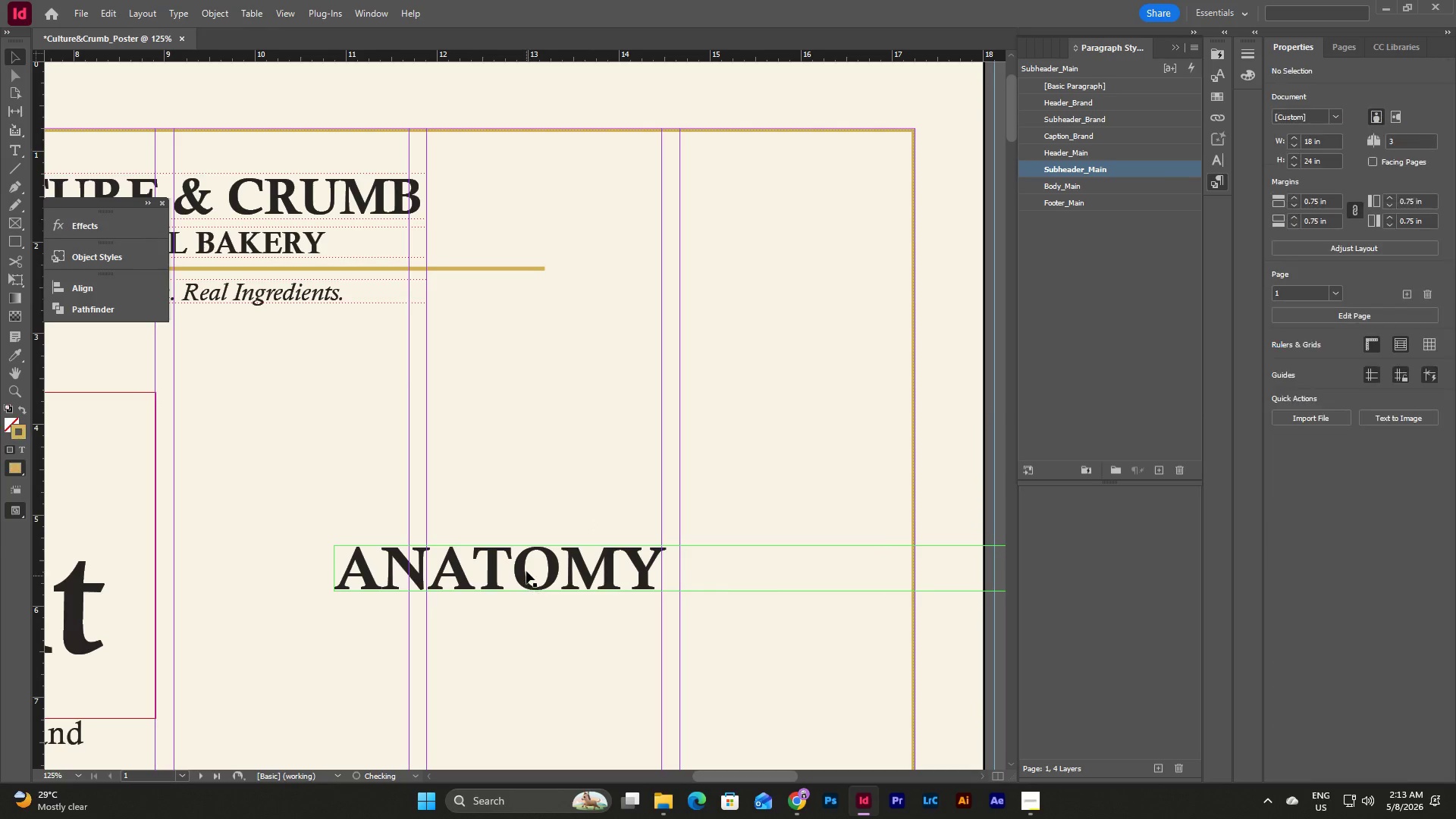 
left_click_drag(start_coordinate=[526, 570], to_coordinate=[601, 411])
 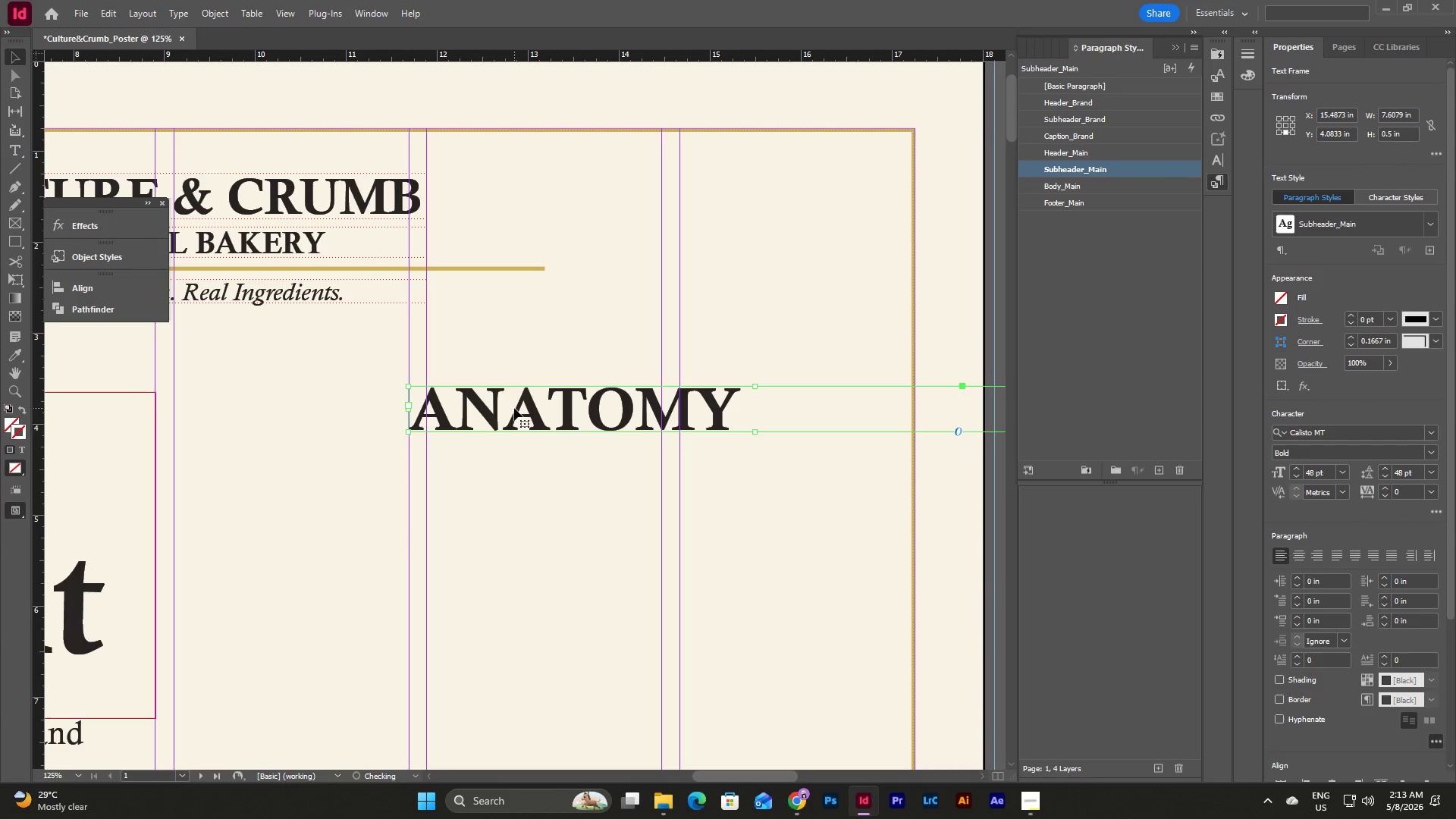 
left_click_drag(start_coordinate=[514, 408], to_coordinate=[515, 412])
 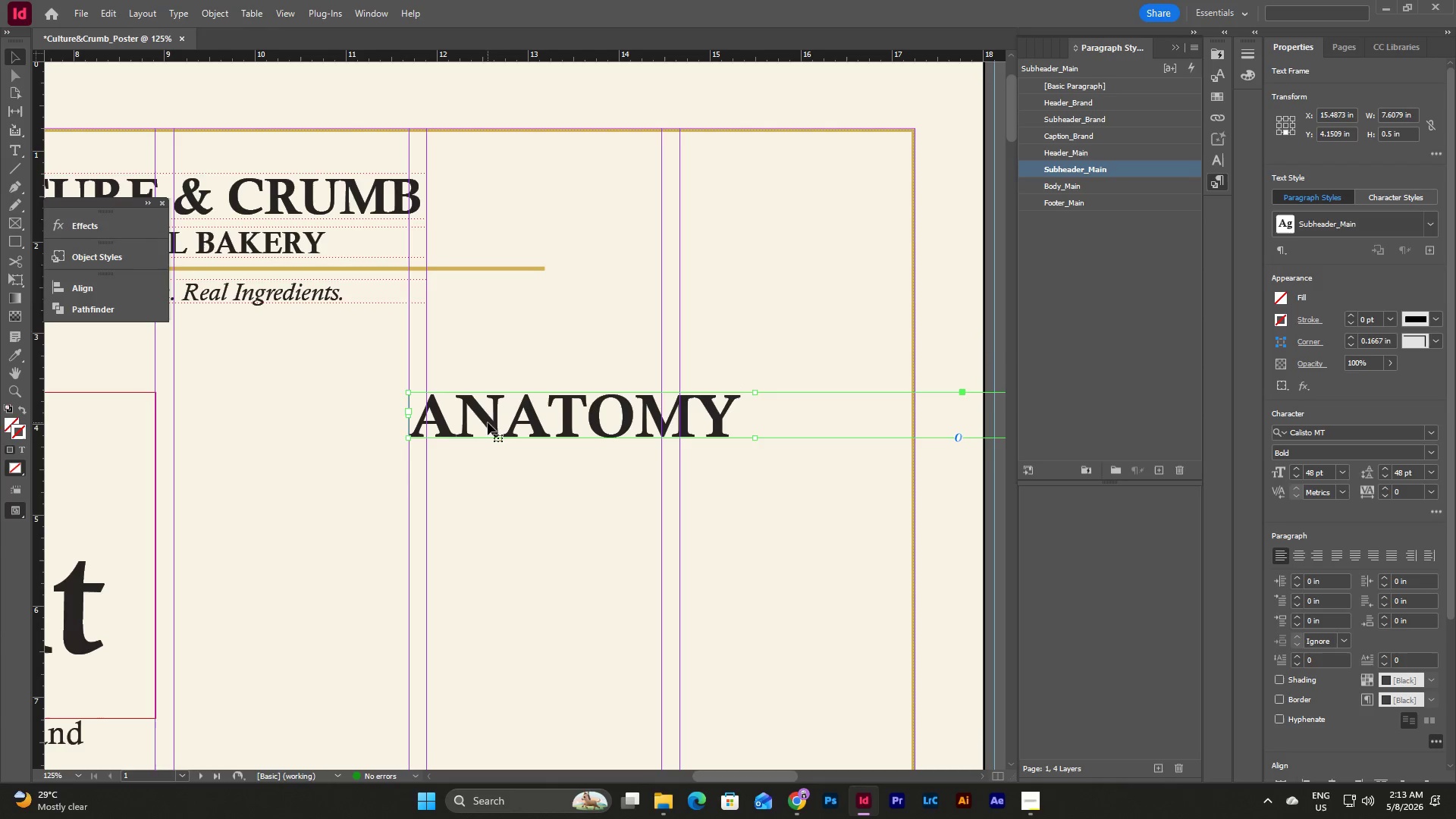 
left_click([522, 557])
 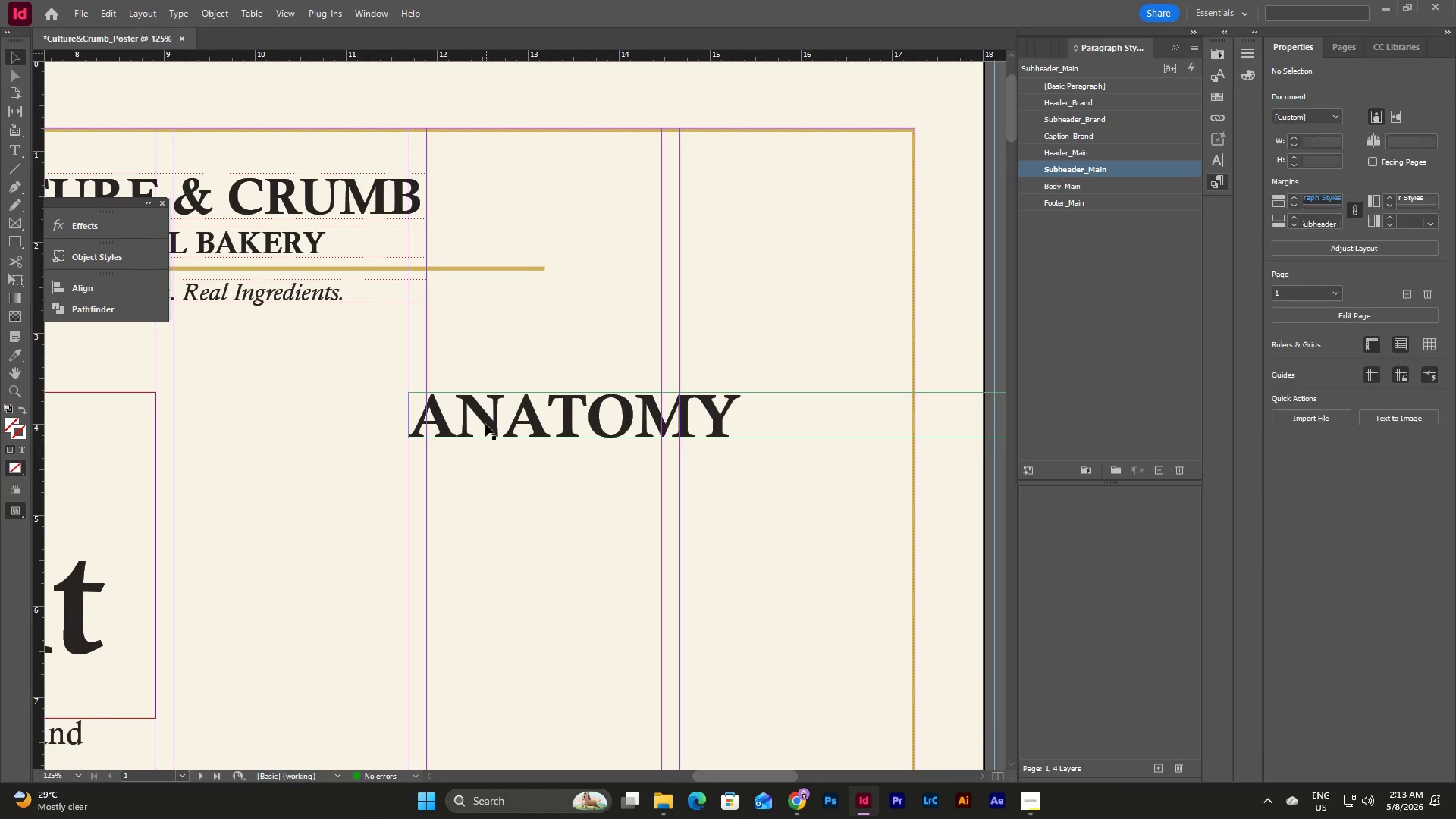 
left_click_drag(start_coordinate=[484, 421], to_coordinate=[525, 544])
 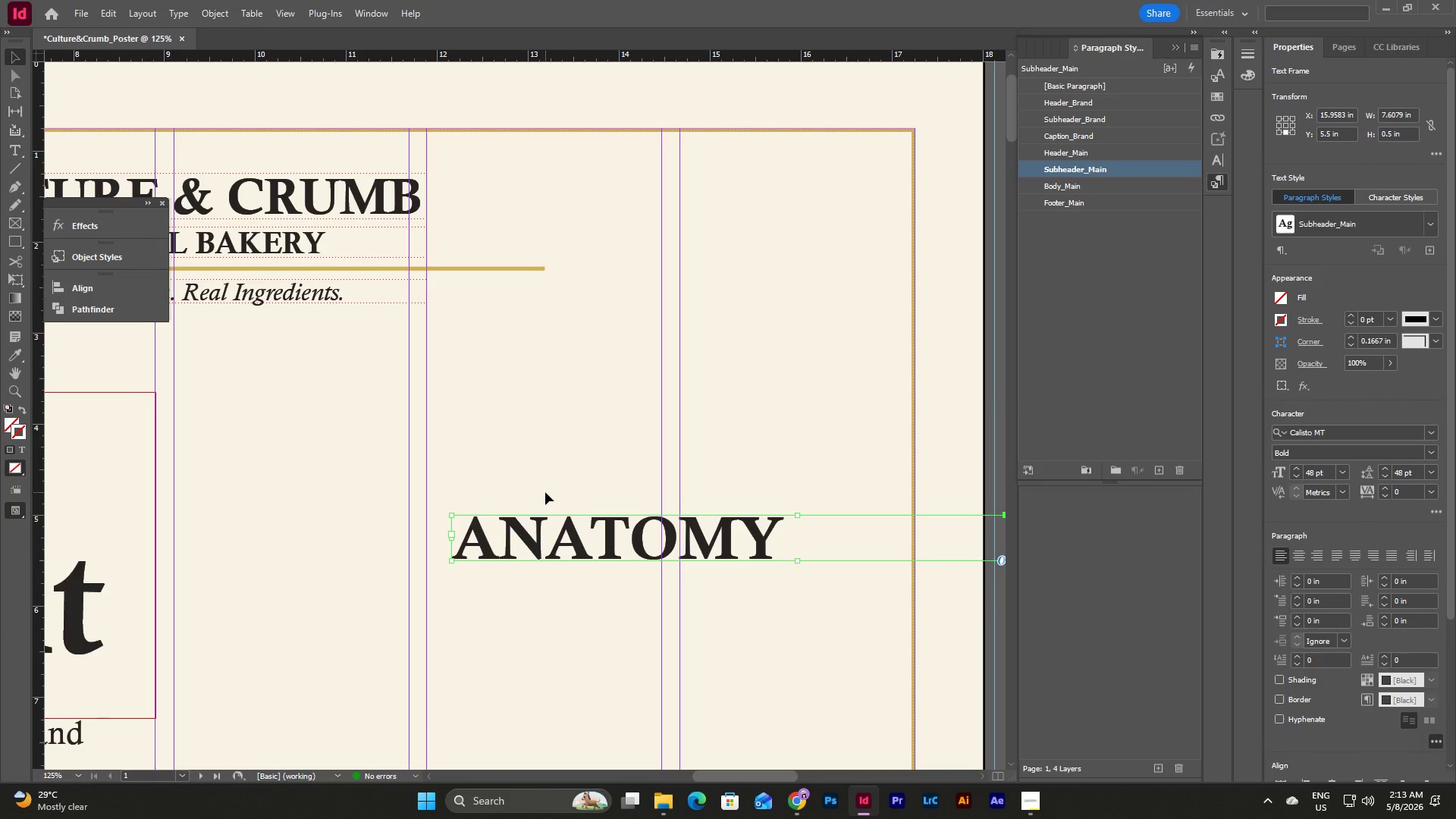 
left_click_drag(start_coordinate=[529, 451], to_coordinate=[635, 657])
 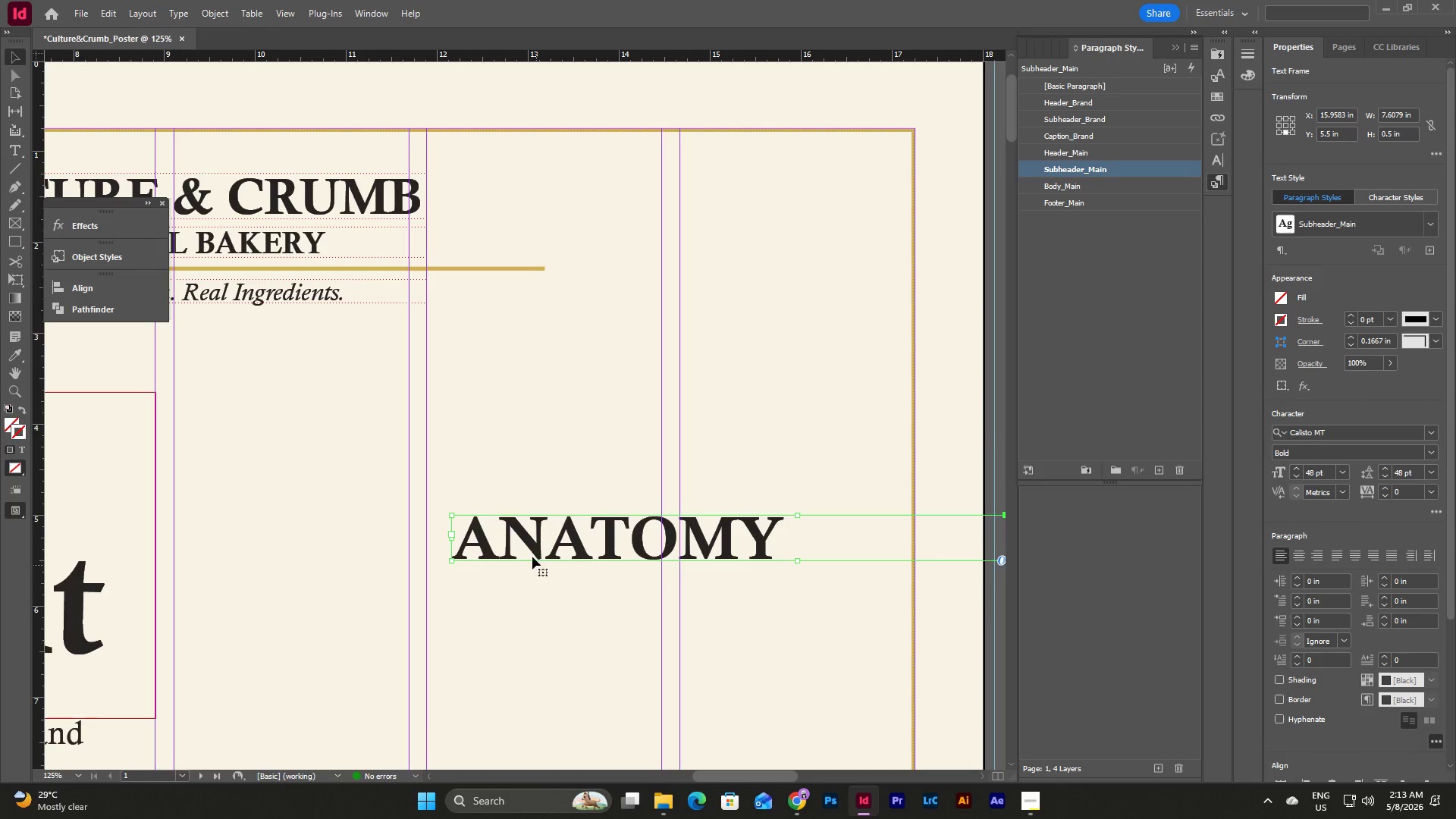 
left_click_drag(start_coordinate=[516, 543], to_coordinate=[492, 421])
 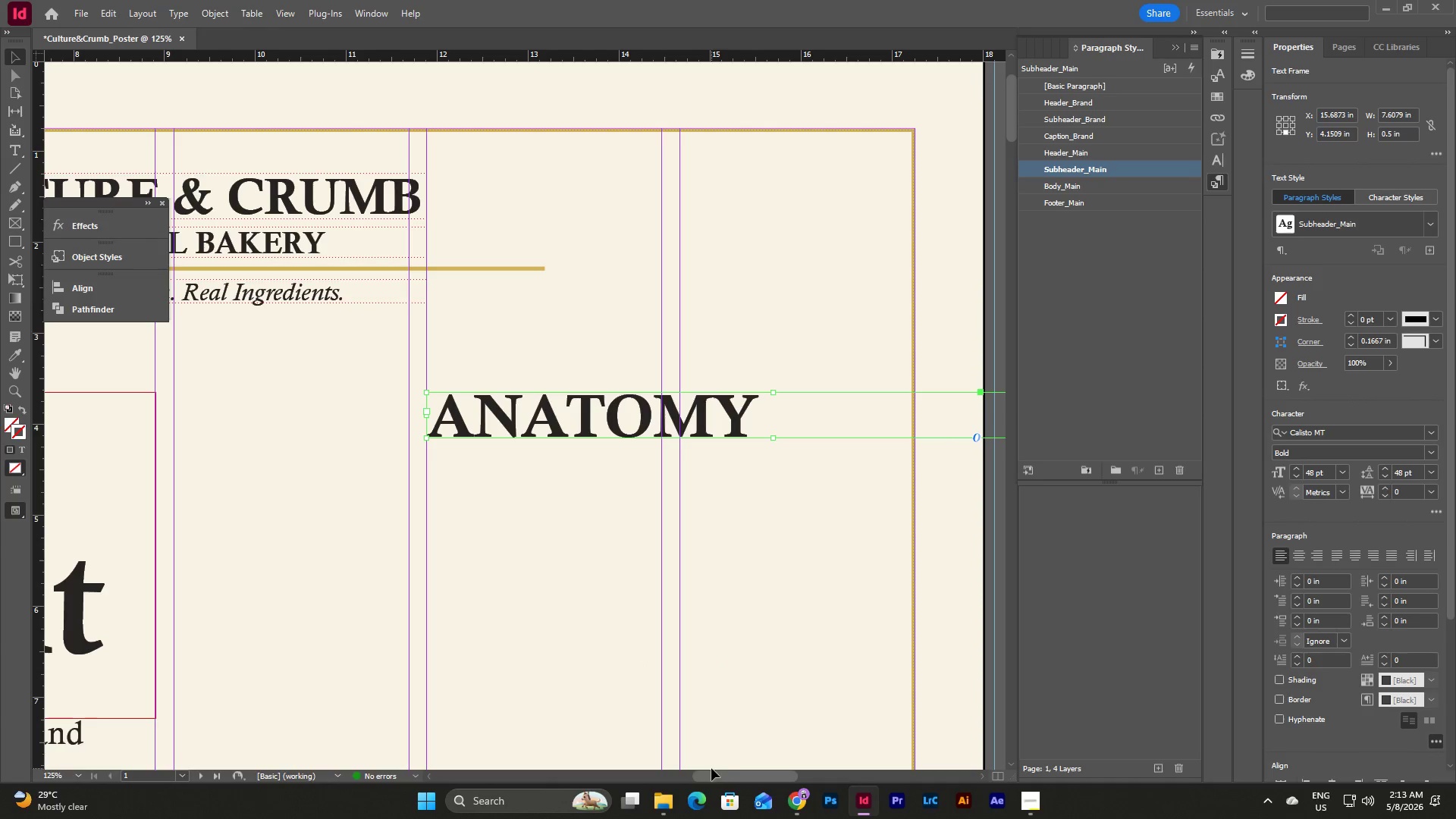 
left_click_drag(start_coordinate=[713, 774], to_coordinate=[731, 774])
 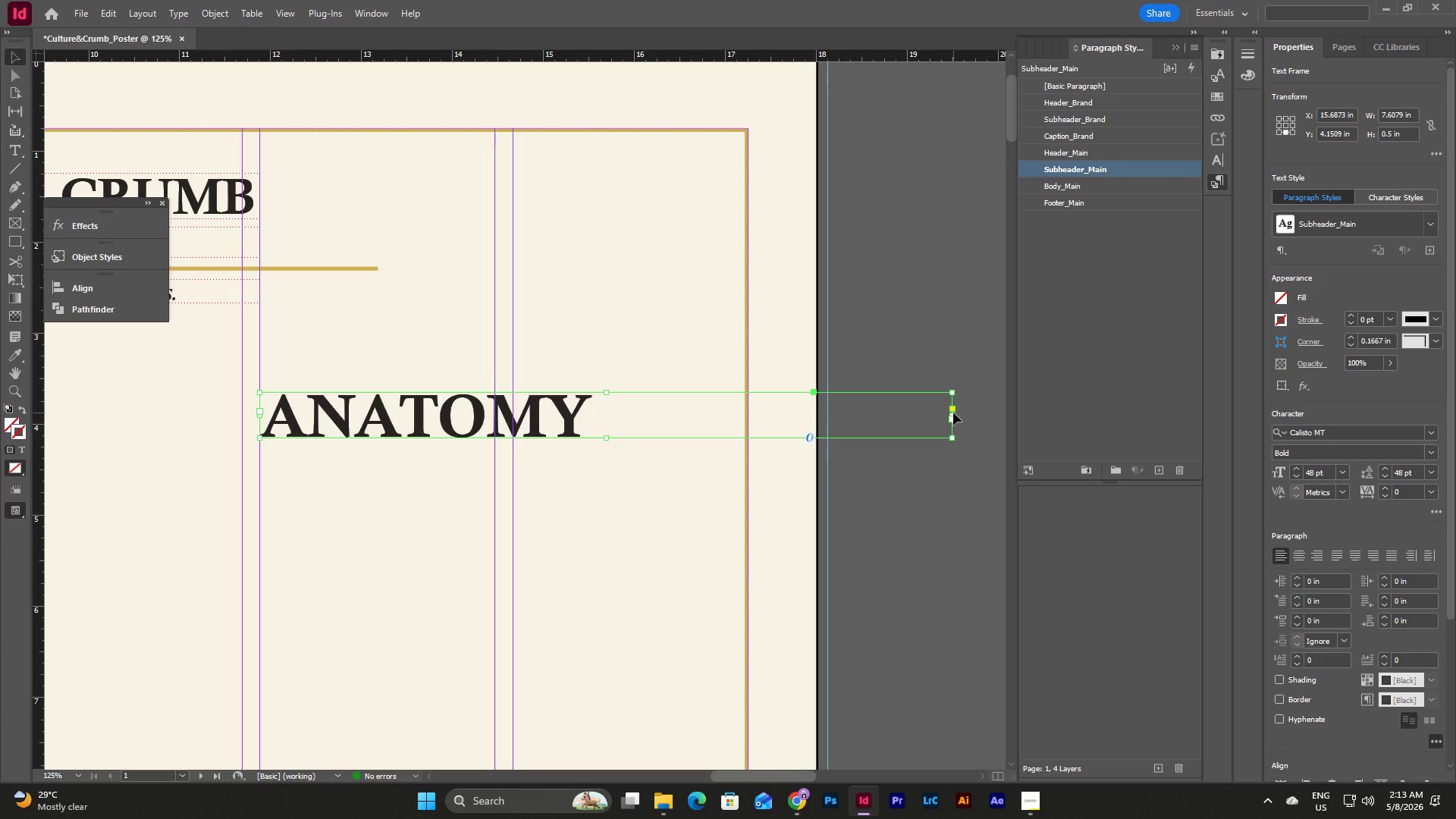 
left_click_drag(start_coordinate=[951, 414], to_coordinate=[744, 427])
 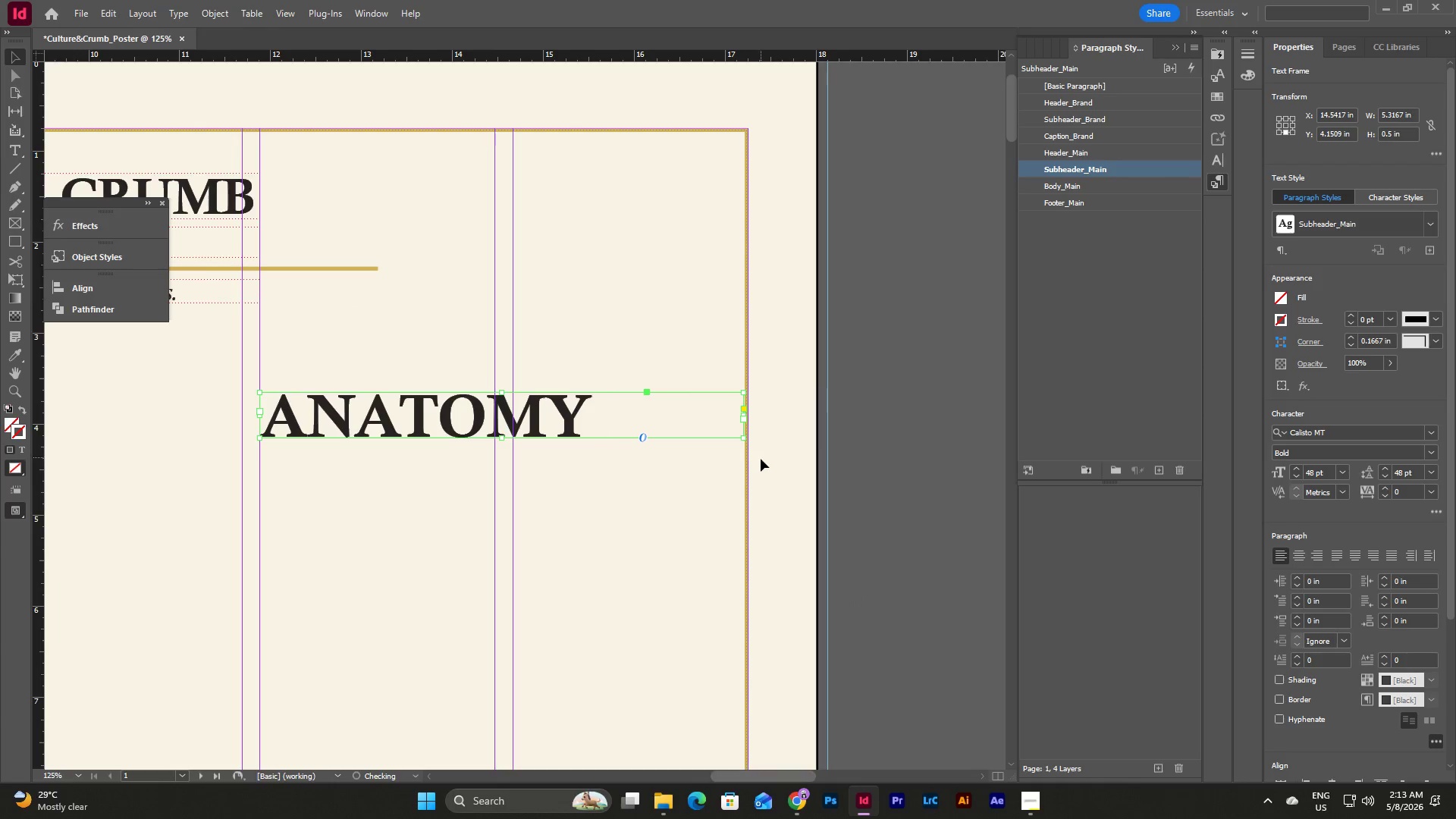 
left_click([761, 459])
 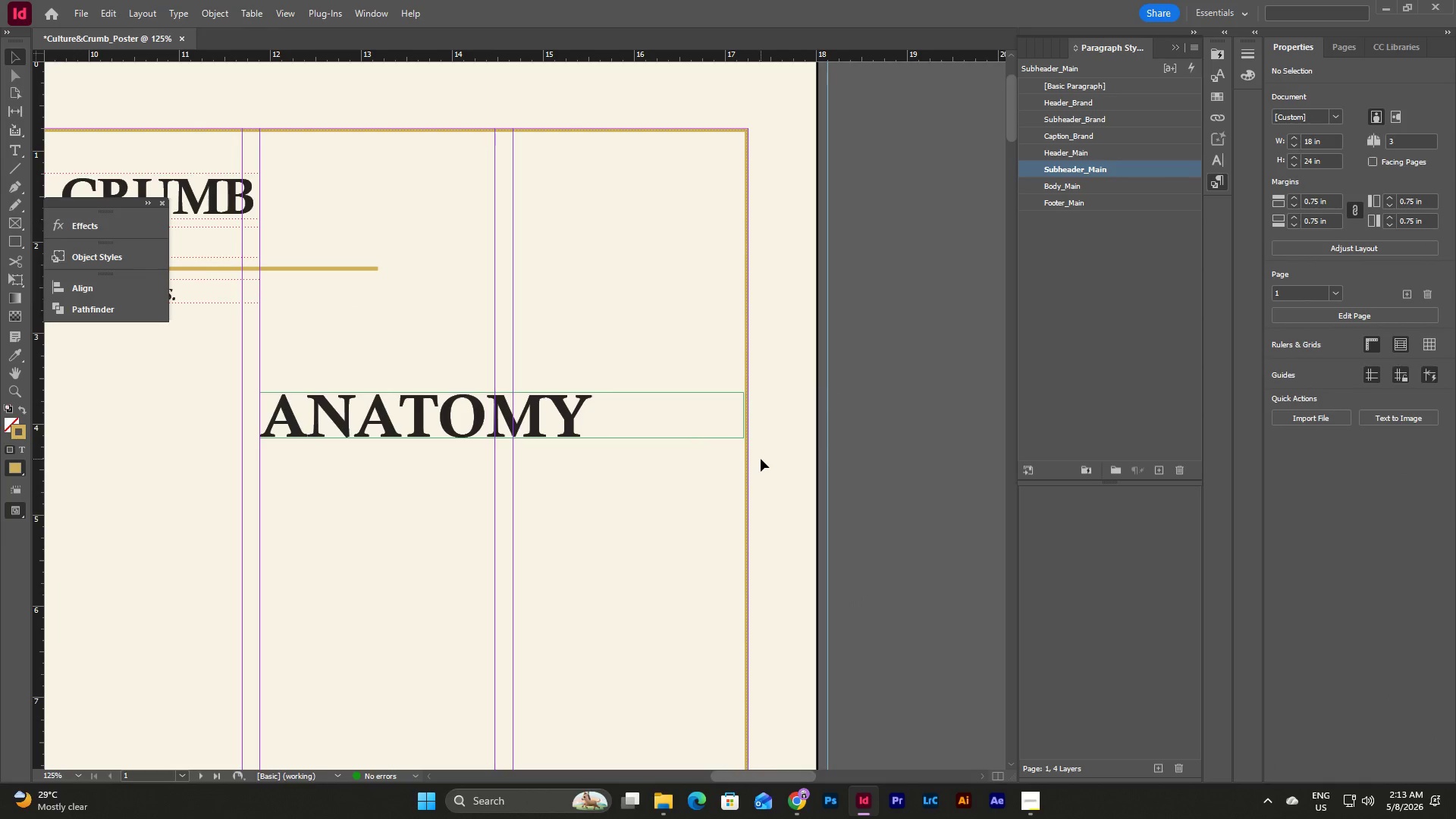 
scroll: coordinate [761, 459], scroll_direction: down, amount: 6.0
 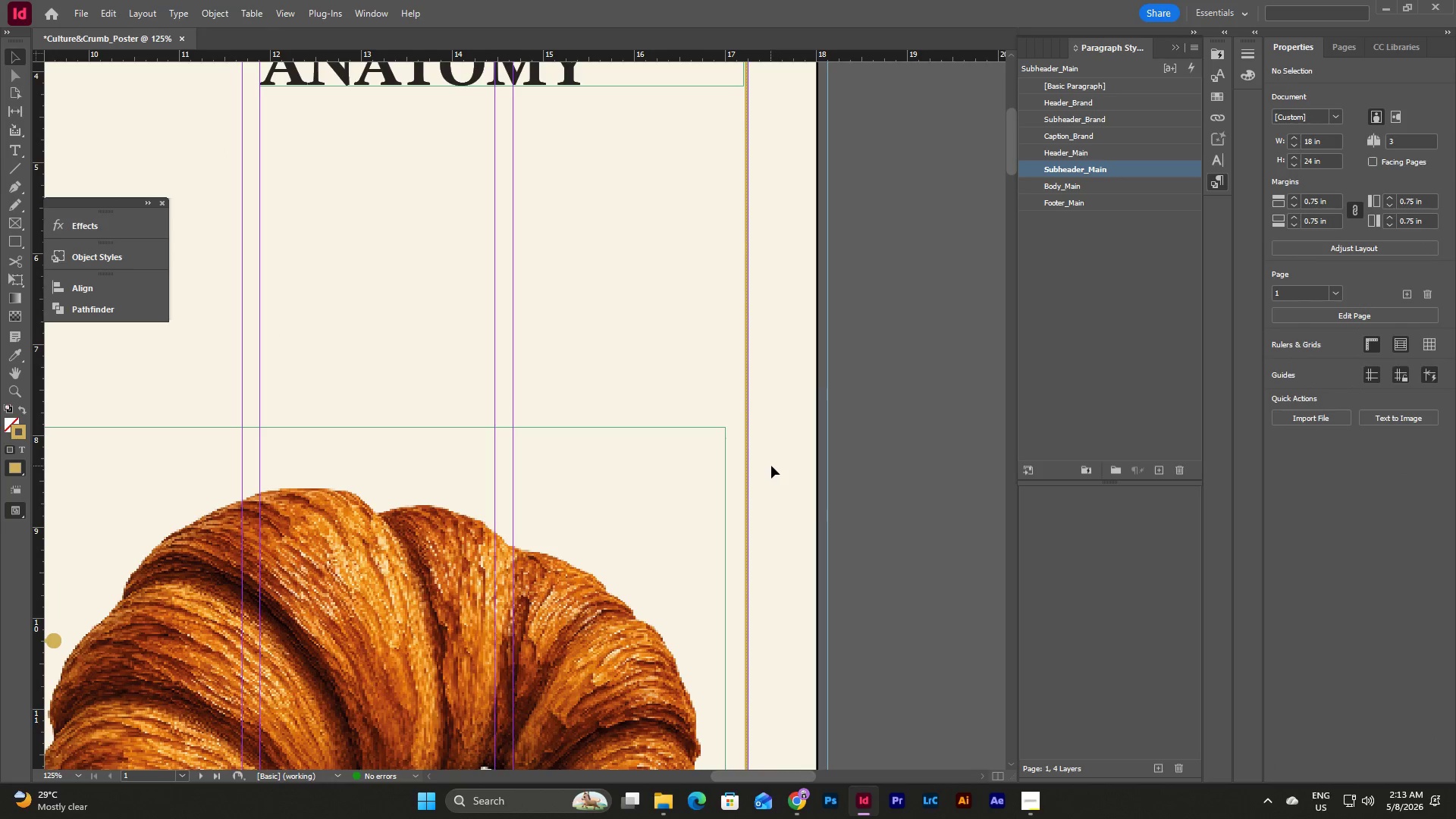 
scroll: coordinate [777, 463], scroll_direction: up, amount: 8.0
 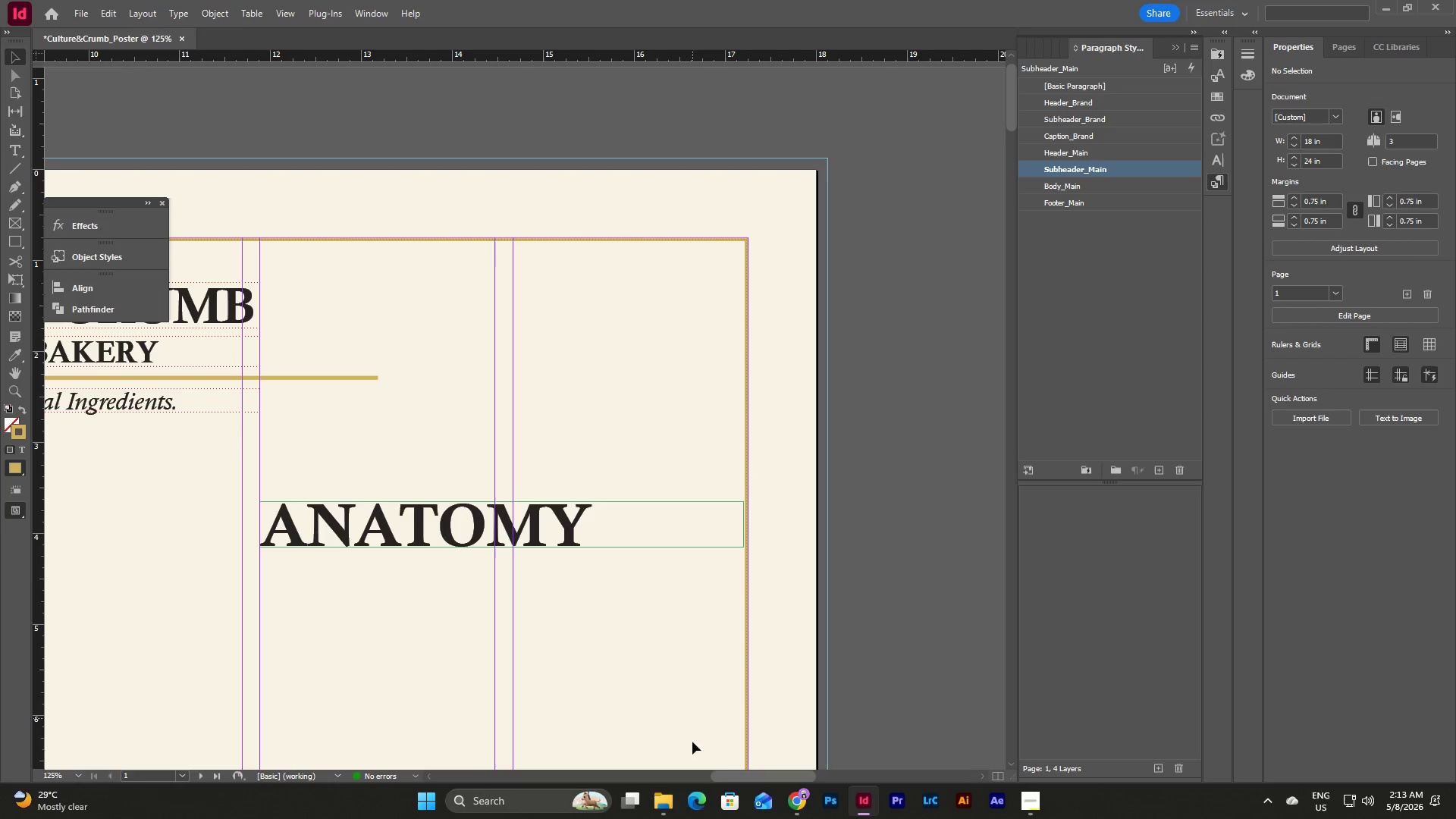 
left_click_drag(start_coordinate=[726, 779], to_coordinate=[696, 774])
 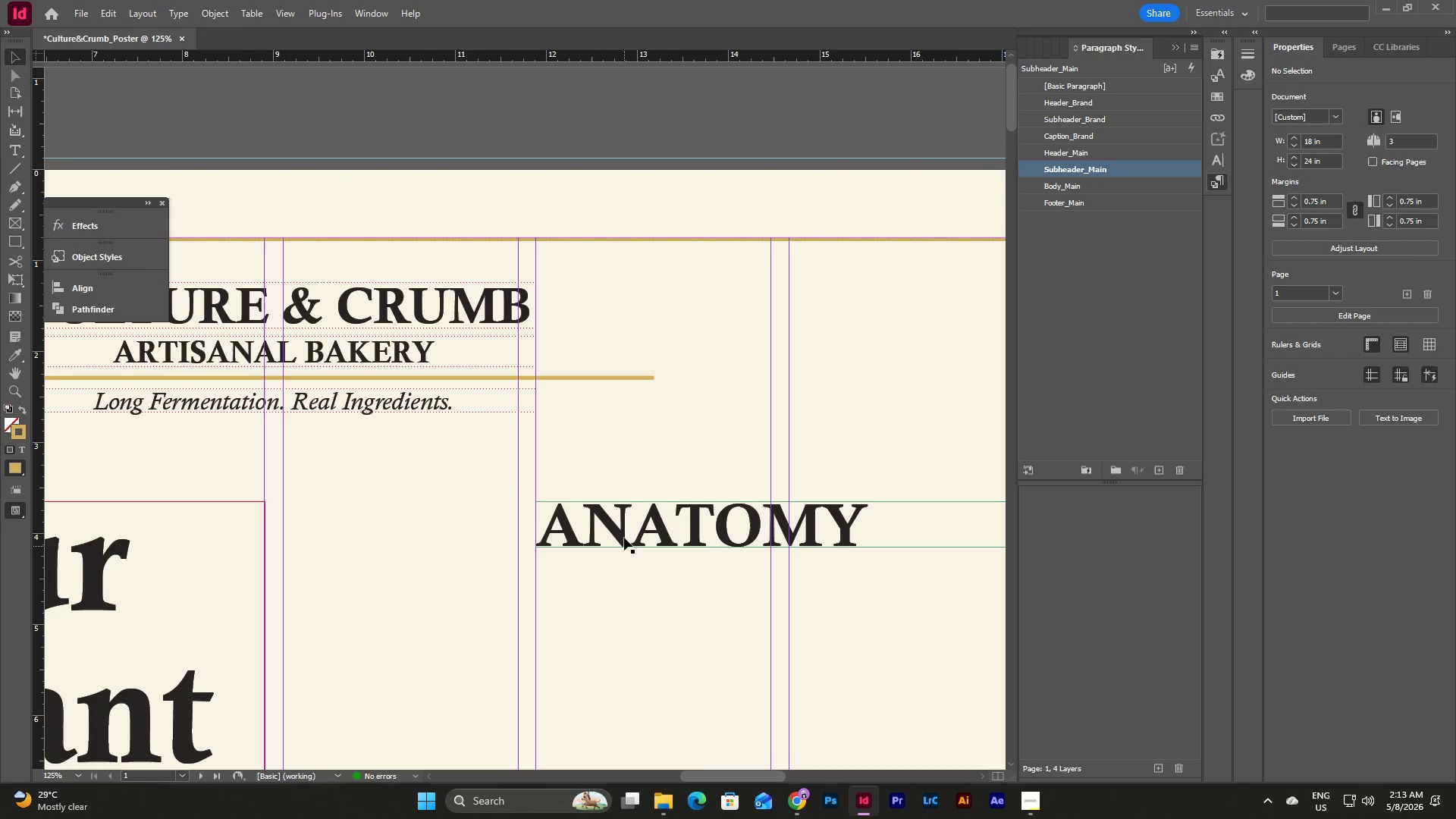 
left_click([624, 520])
 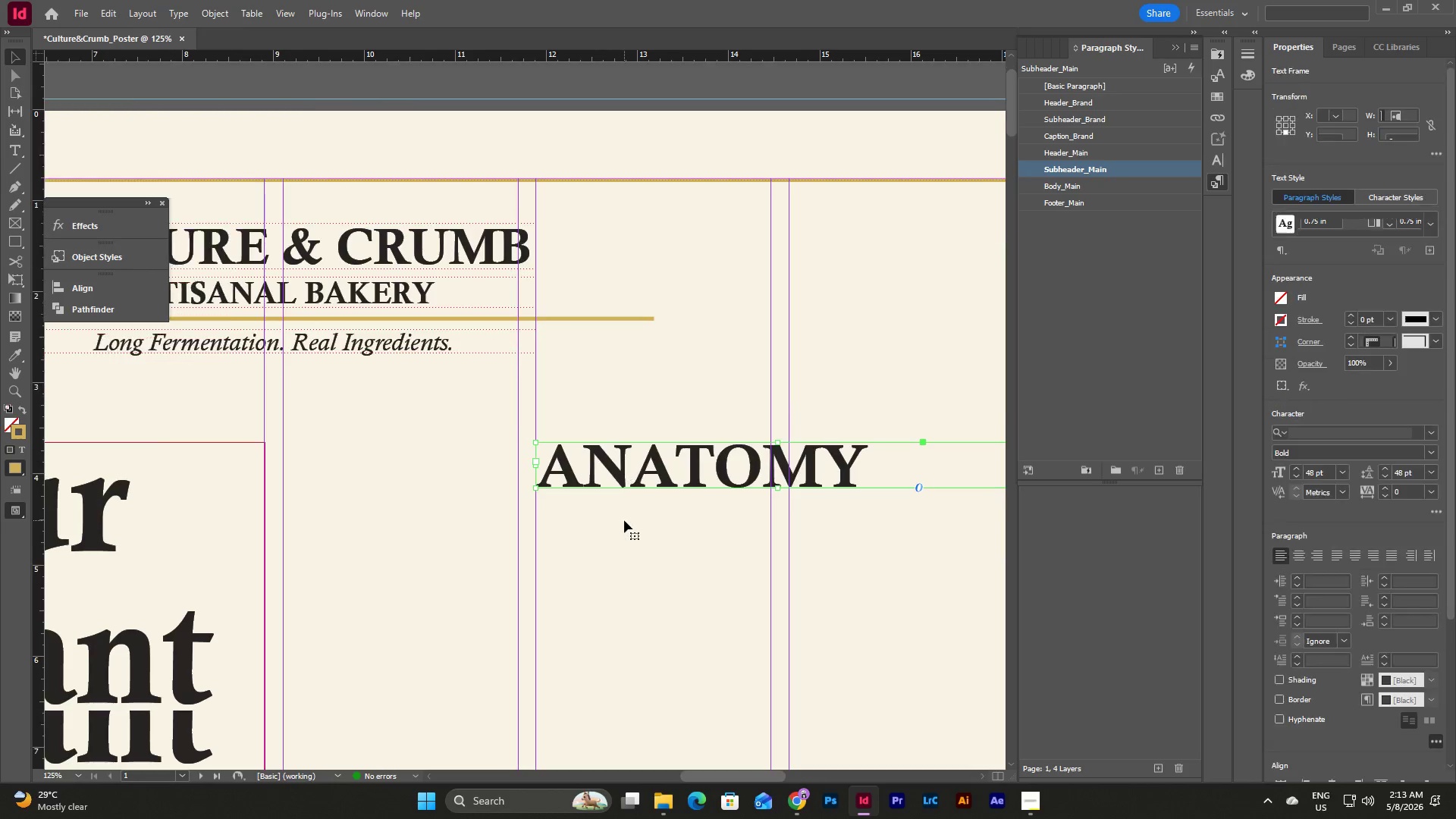 
scroll: coordinate [624, 520], scroll_direction: down, amount: 3.0
 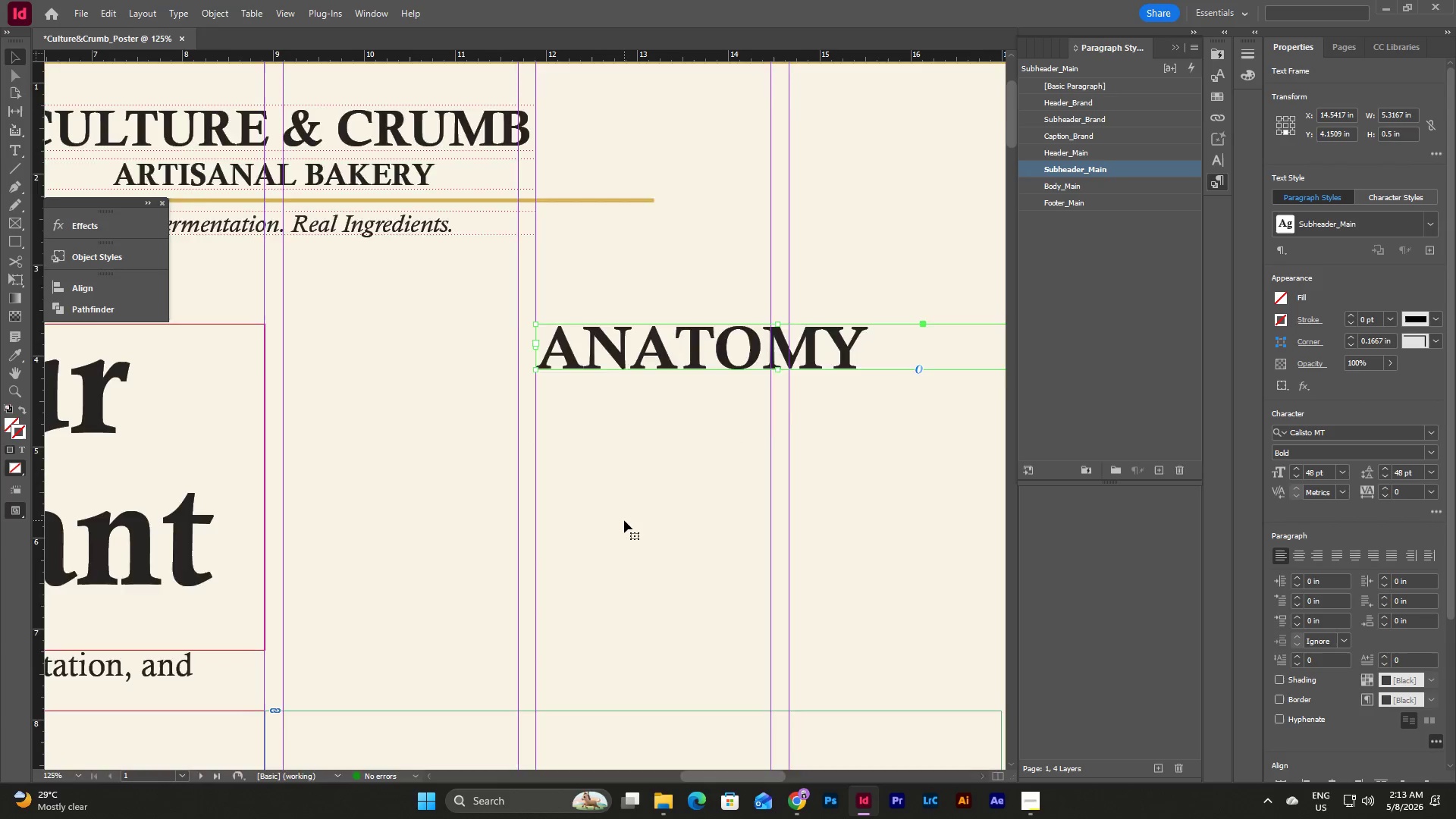 
scroll: coordinate [624, 520], scroll_direction: up, amount: 3.0
 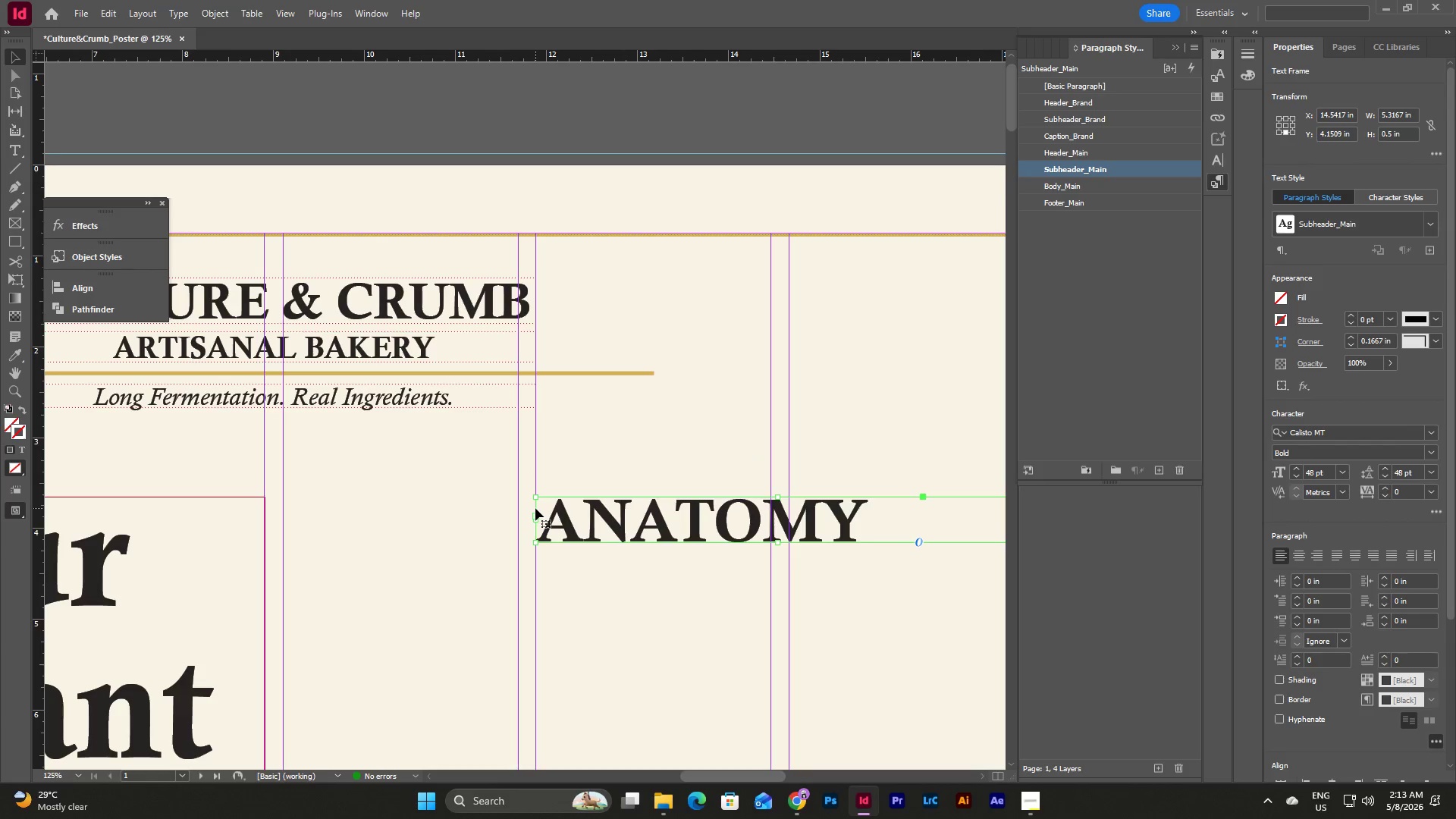 
scroll: coordinate [535, 508], scroll_direction: down, amount: 2.0
 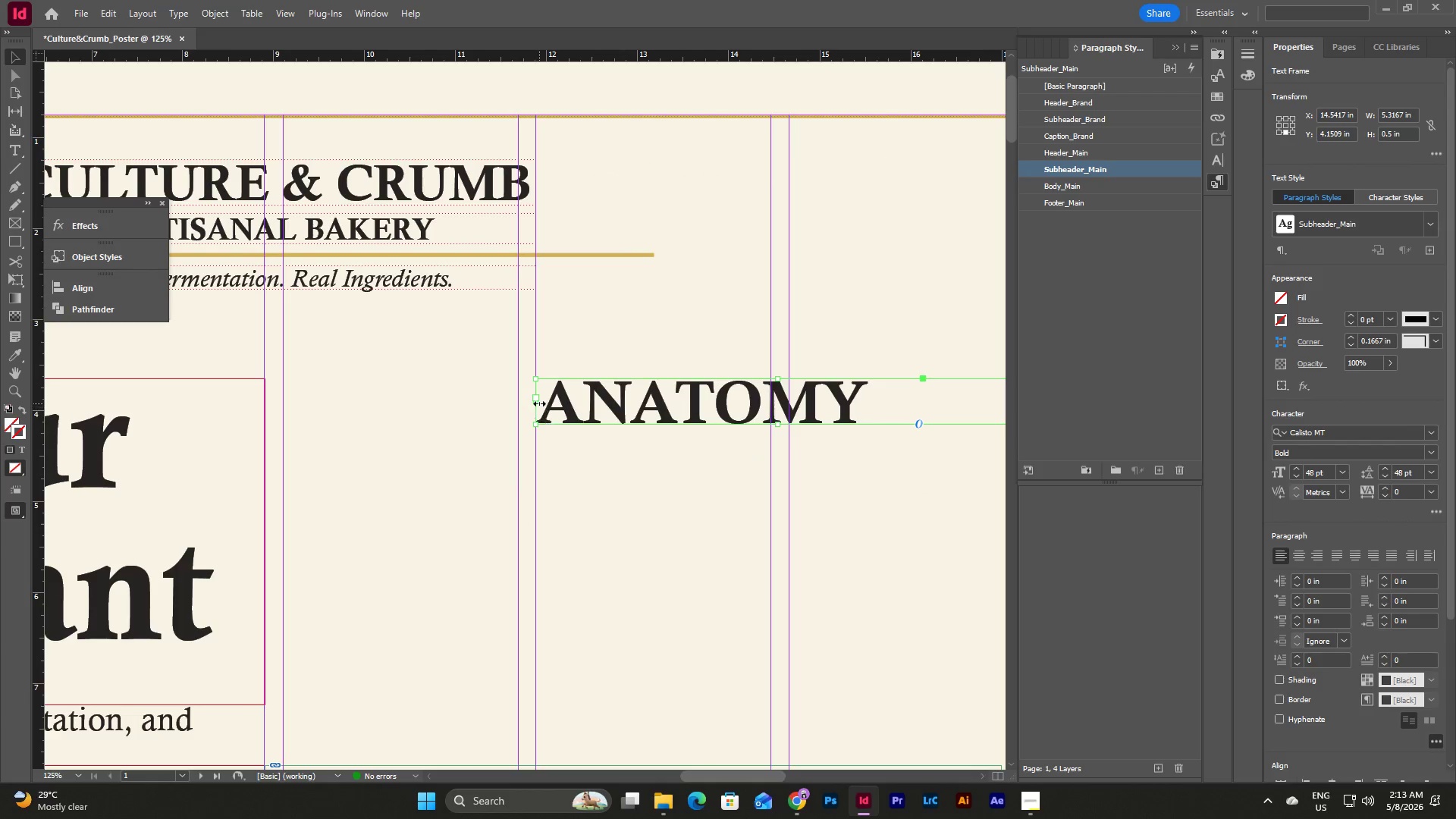 
left_click_drag(start_coordinate=[539, 403], to_coordinate=[401, 416])
 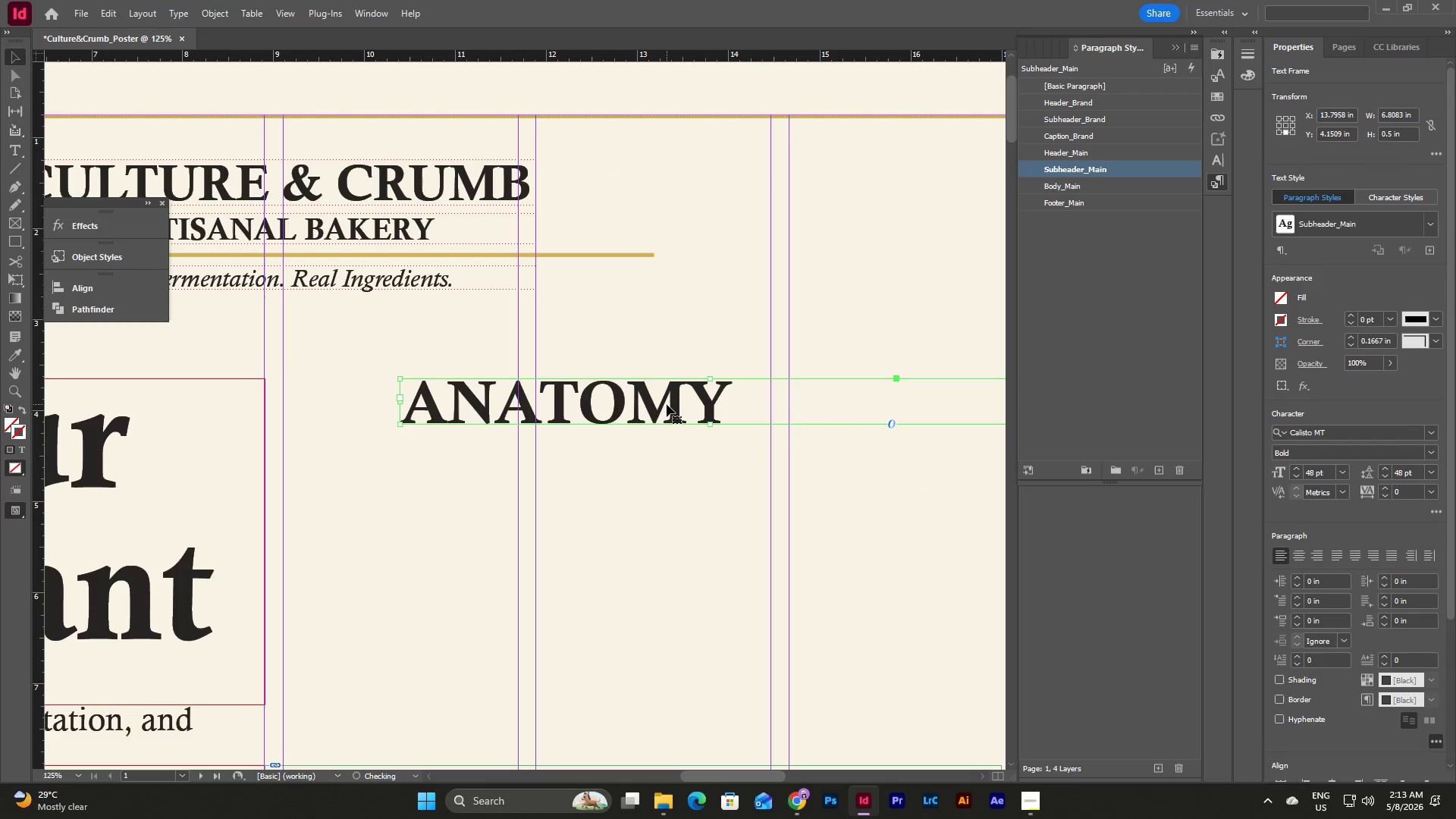 
double_click([667, 404])
 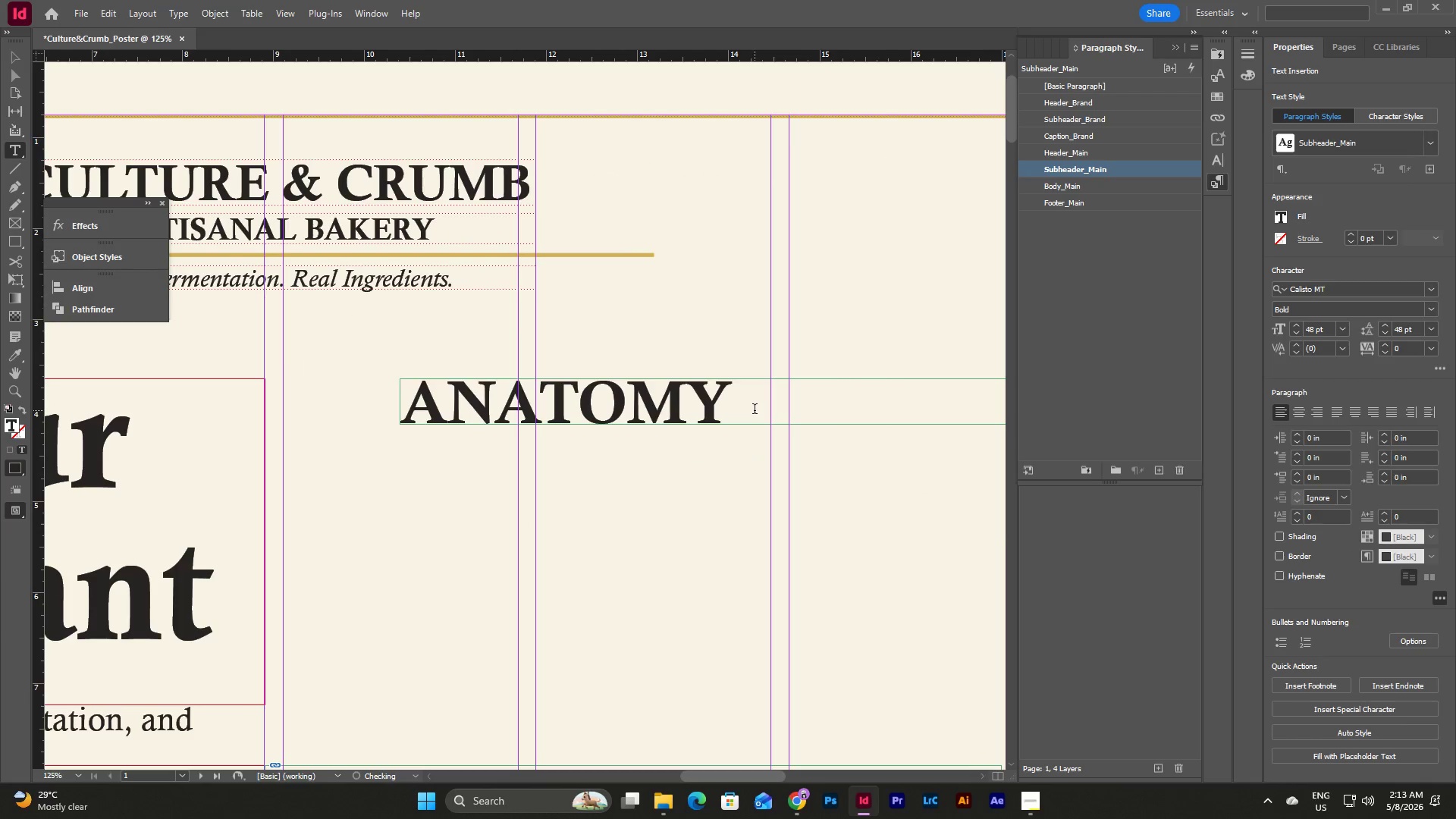 
left_click_drag(start_coordinate=[755, 410], to_coordinate=[315, 399])
 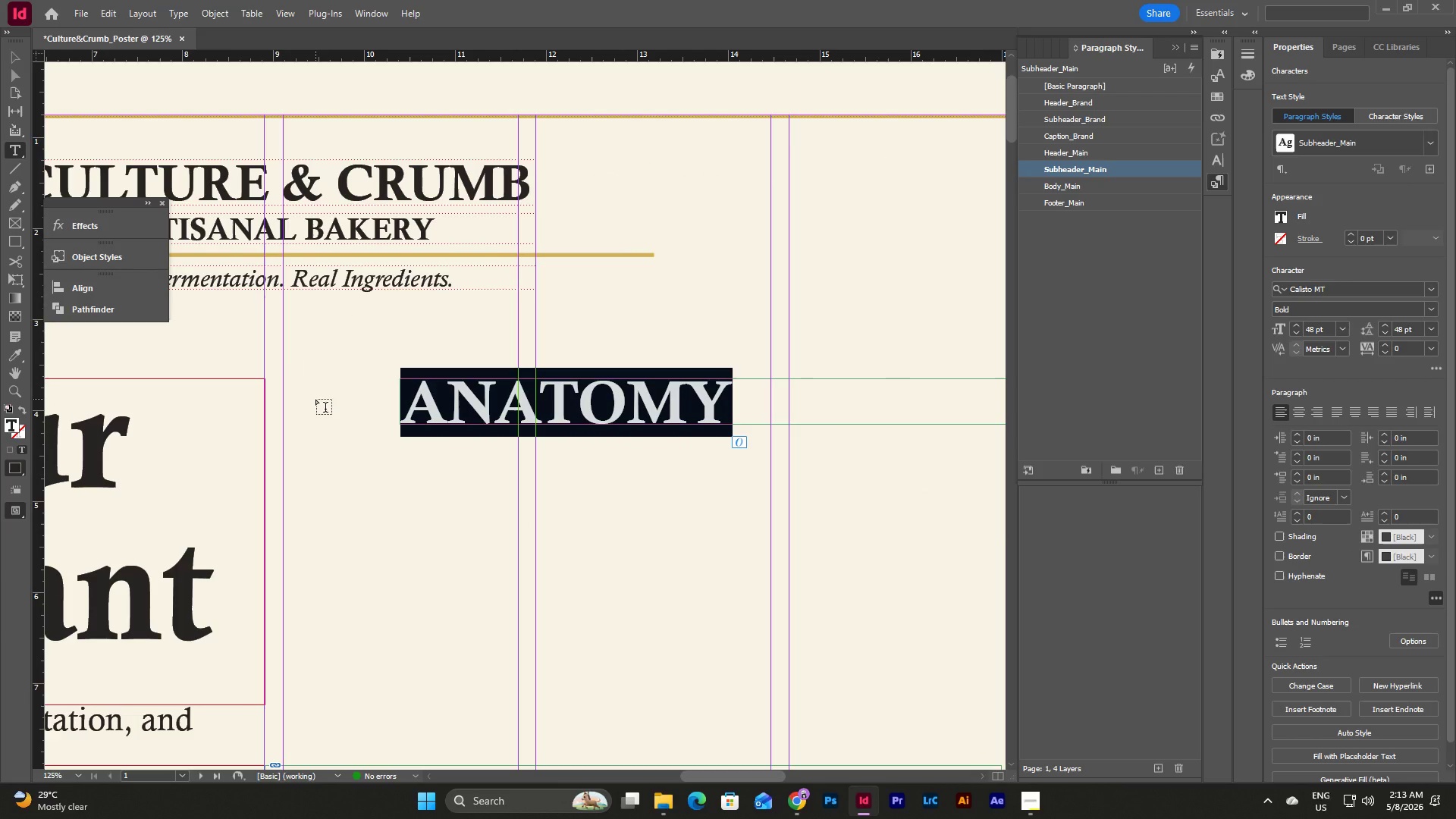 
type(FLAVIR )
key(Backspace)
key(Backspace)
key(Backspace)
type(OR PROFILE)
key(Escape)
 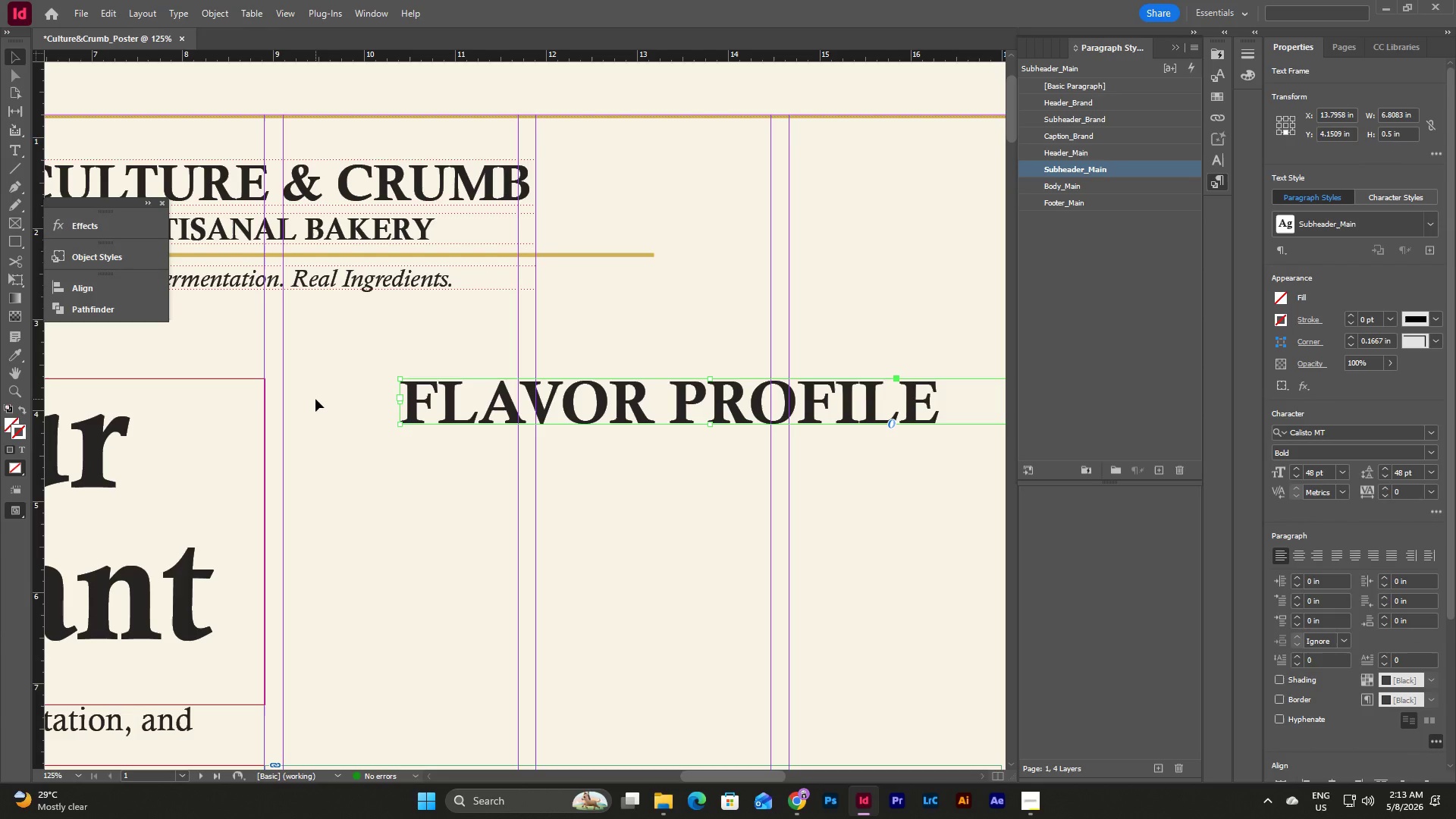 
wait(5.86)
 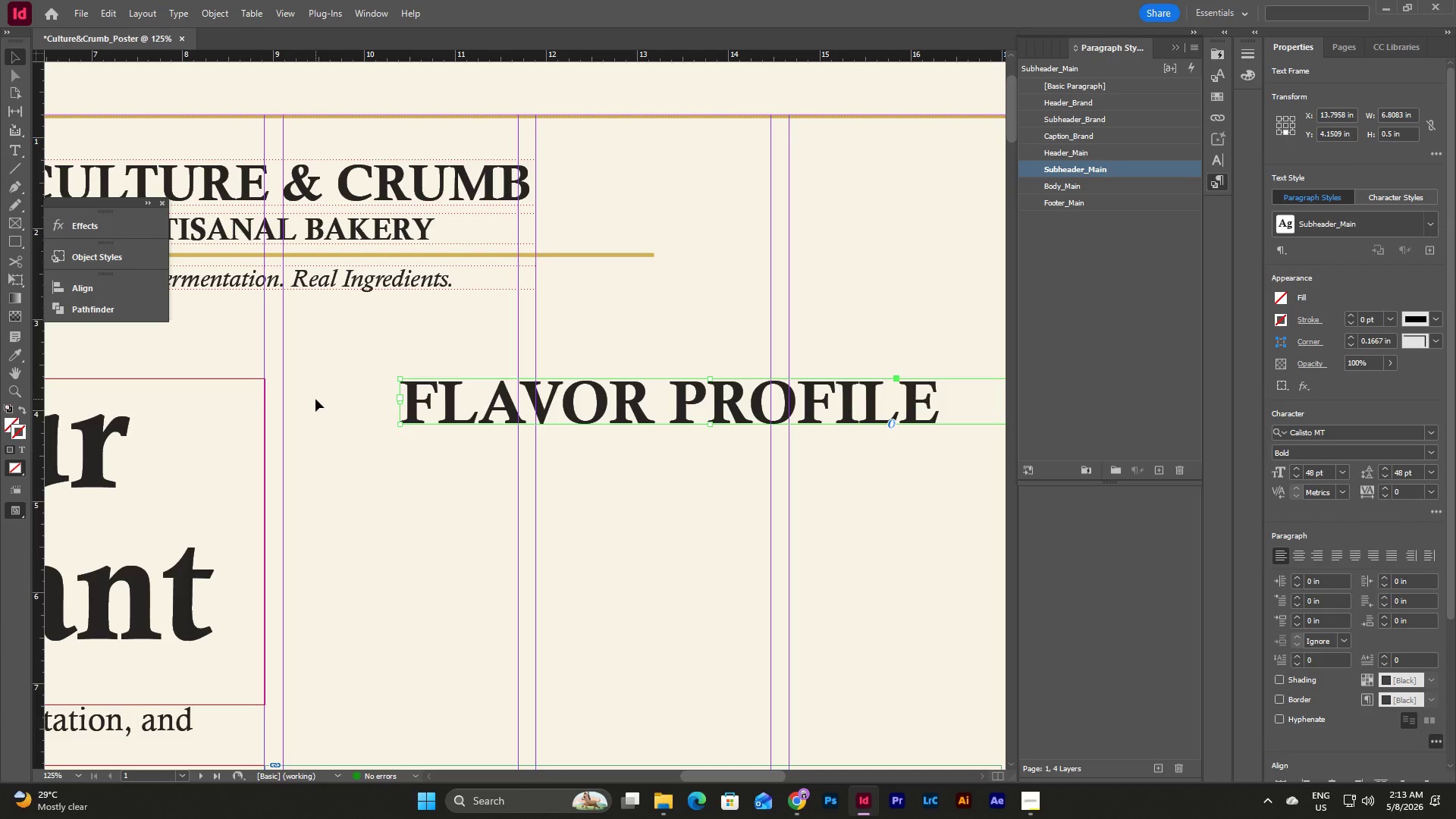 
left_click([850, 598])
 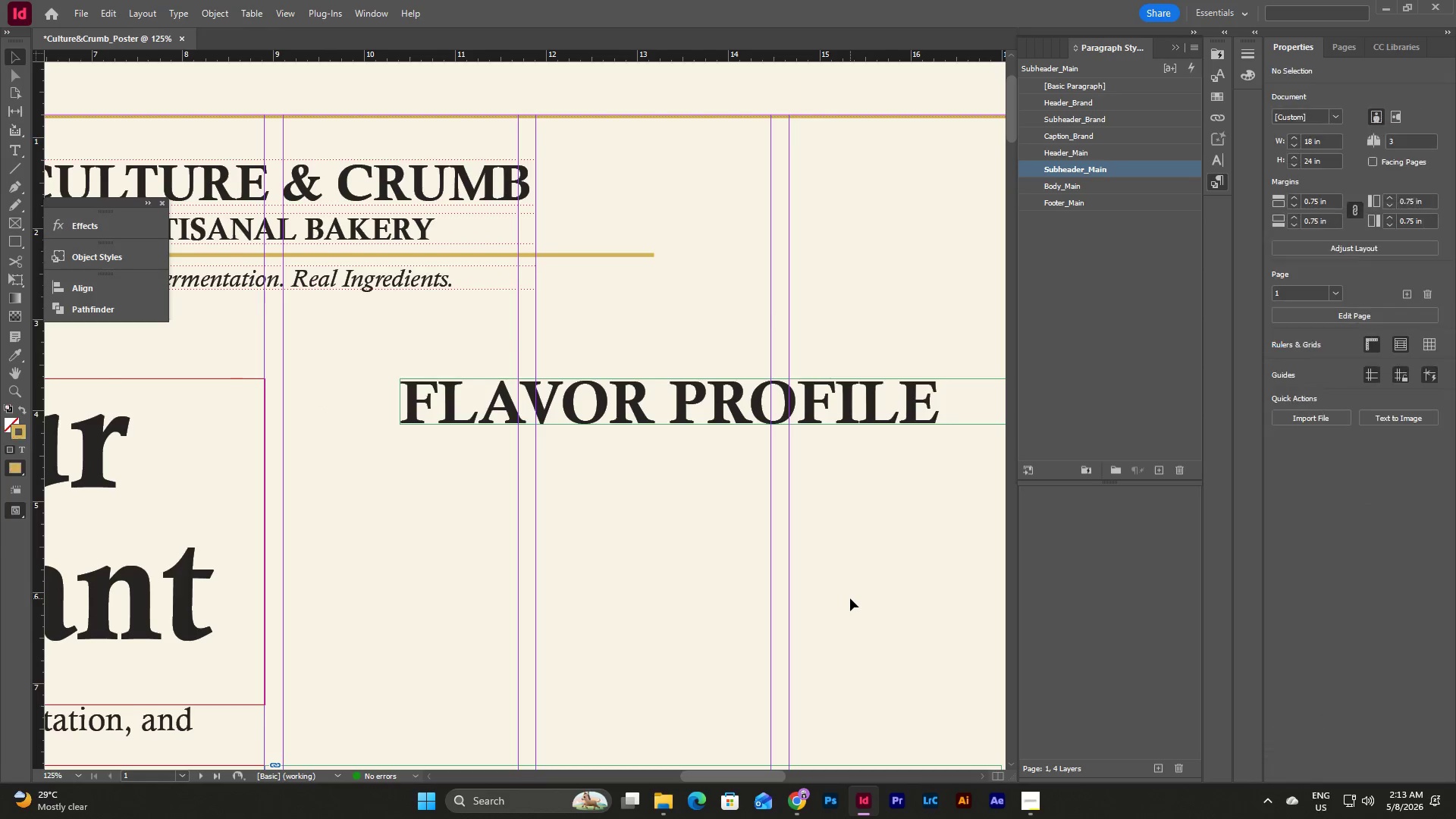 
scroll: coordinate [850, 598], scroll_direction: down, amount: 4.0
 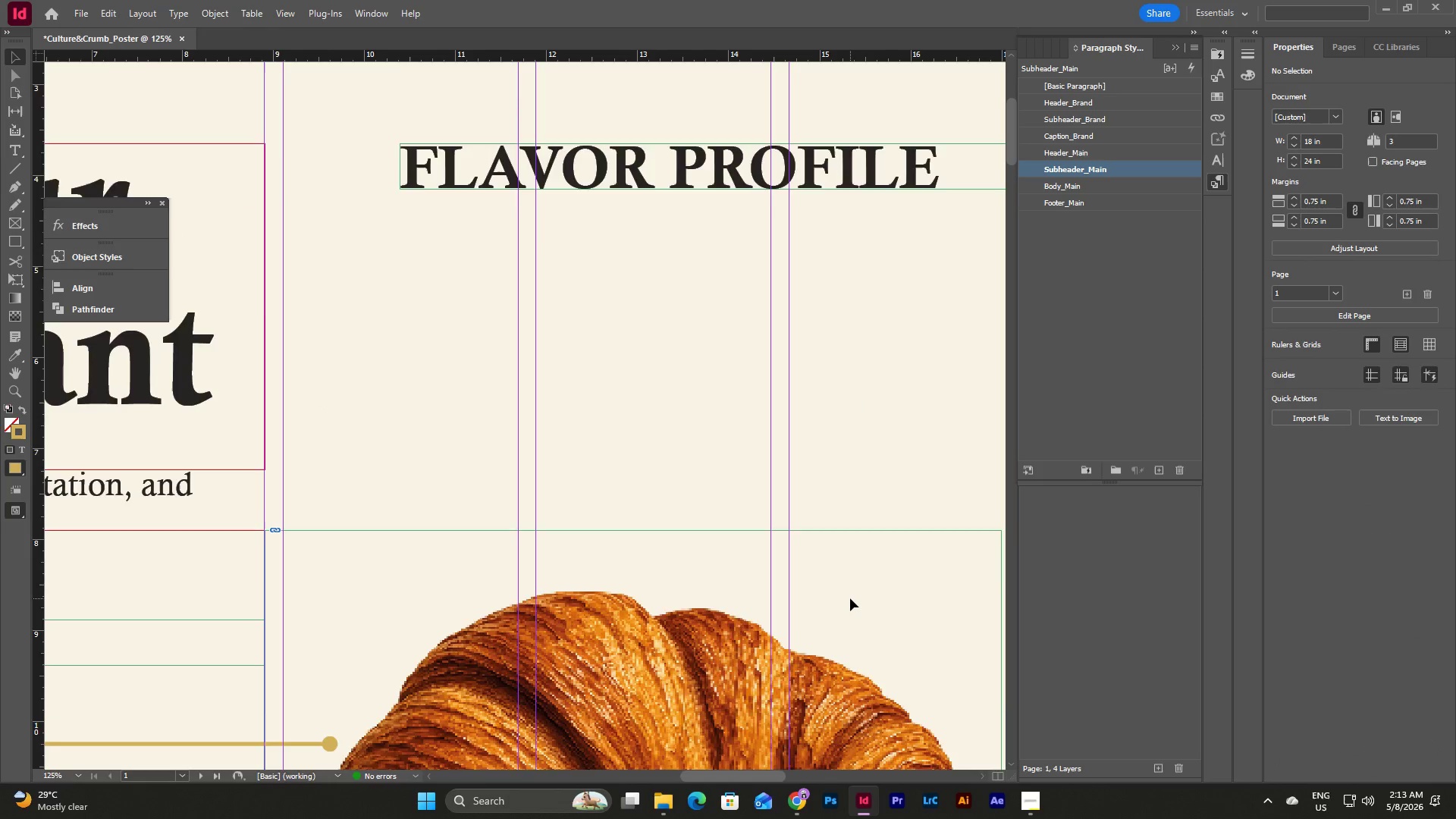 
scroll: coordinate [850, 598], scroll_direction: up, amount: 3.0
 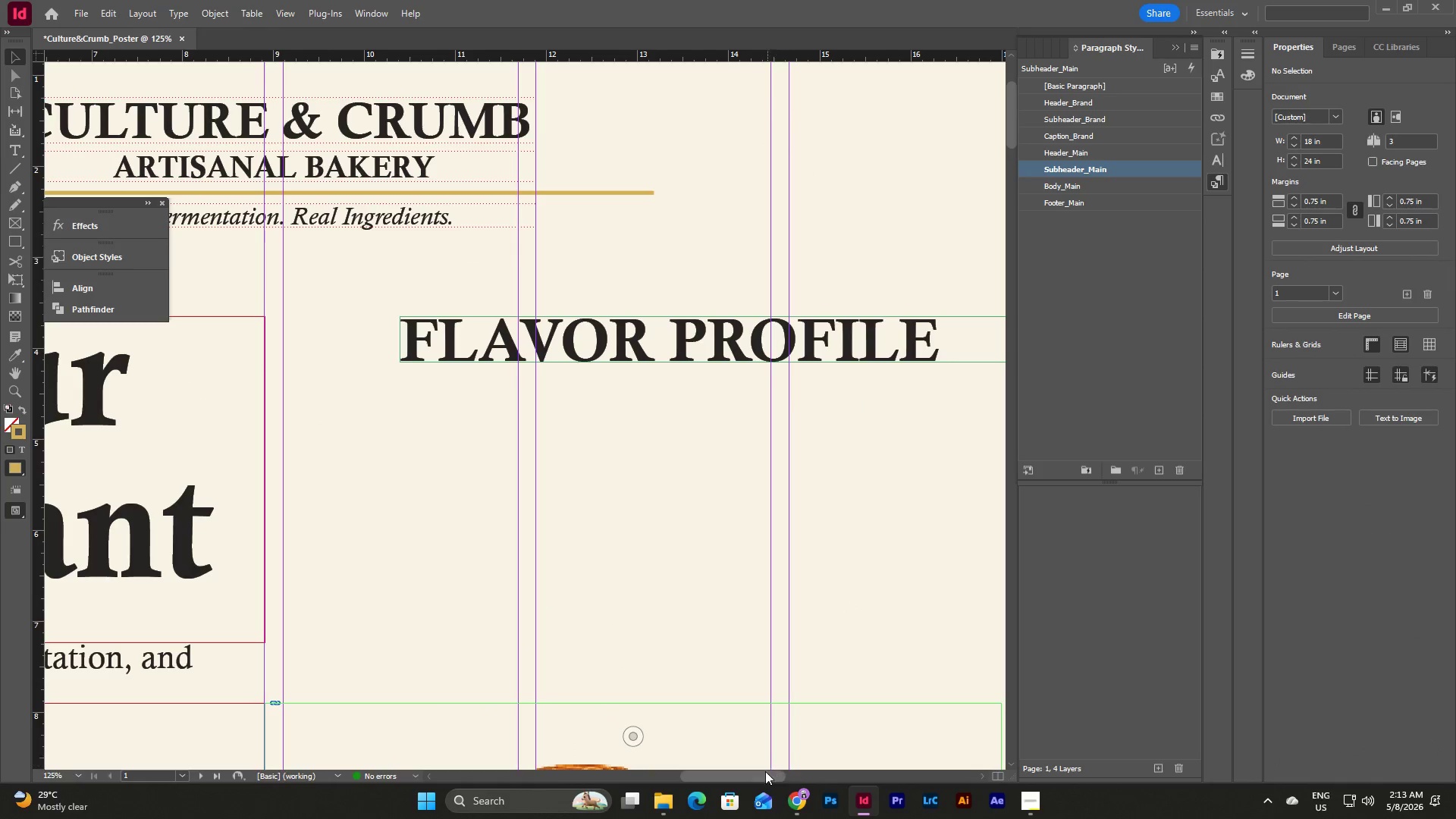 
left_click_drag(start_coordinate=[759, 777], to_coordinate=[774, 771])
 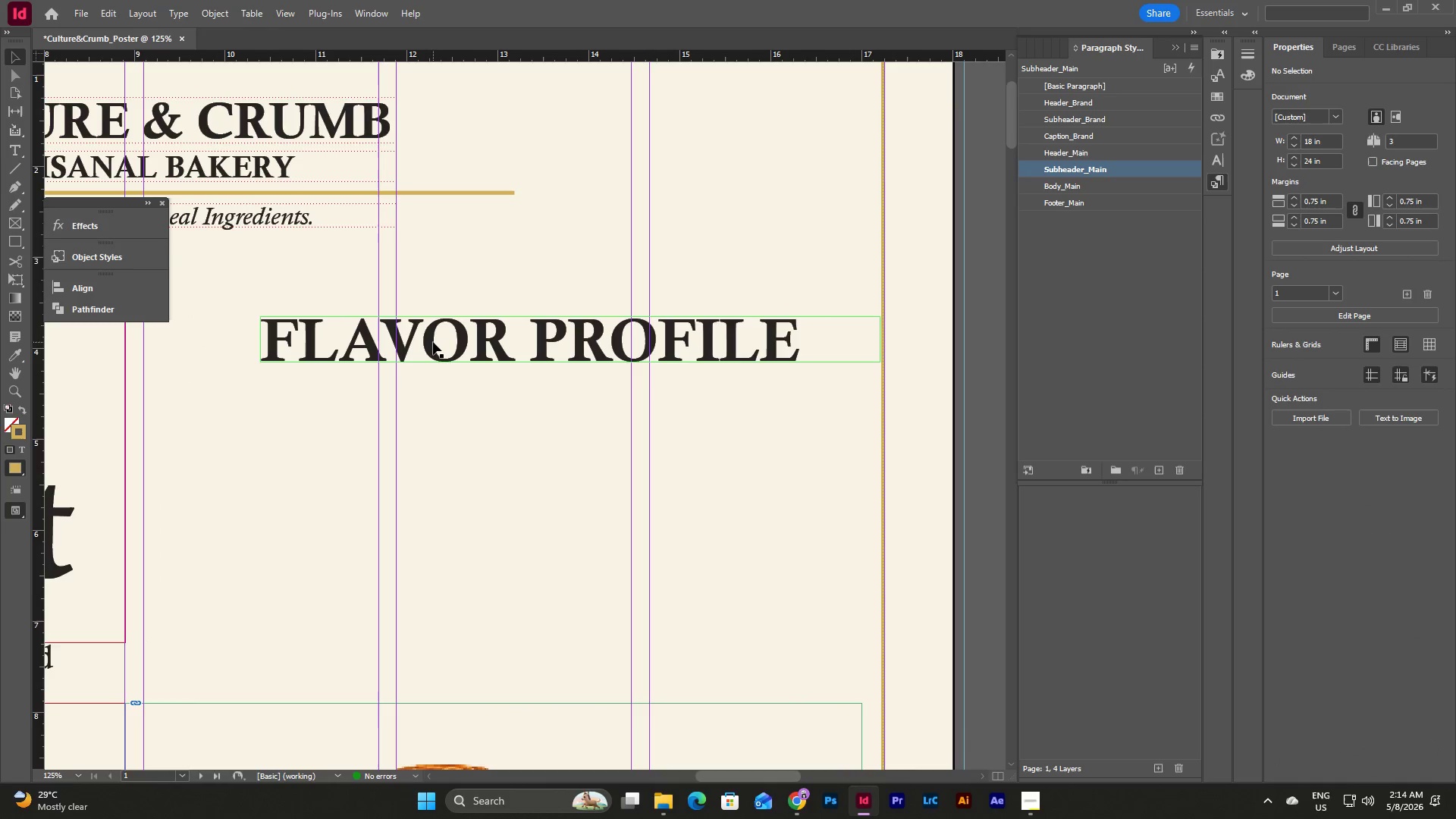 
left_click([433, 342])
 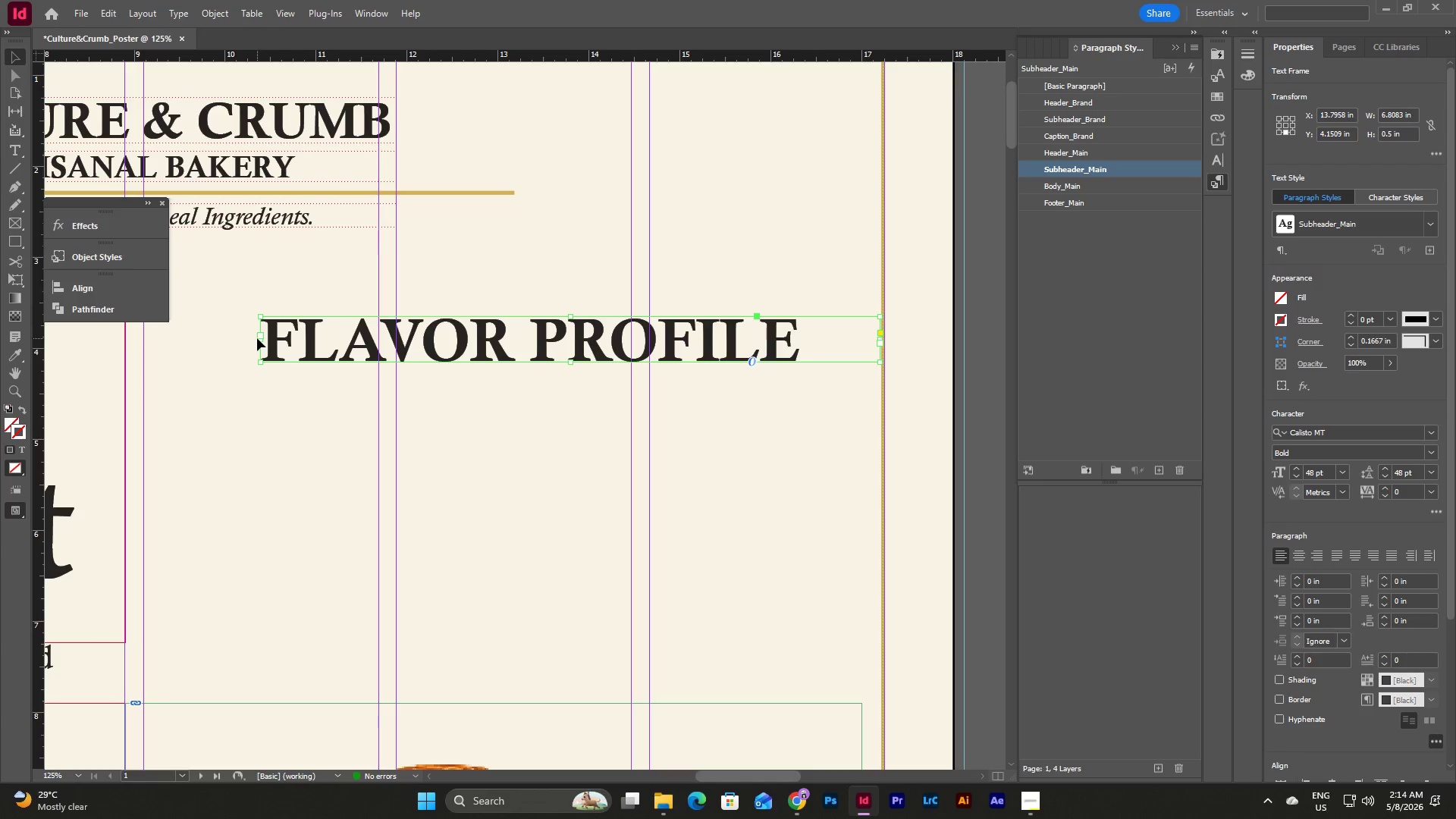 
left_click_drag(start_coordinate=[262, 340], to_coordinate=[380, 358])
 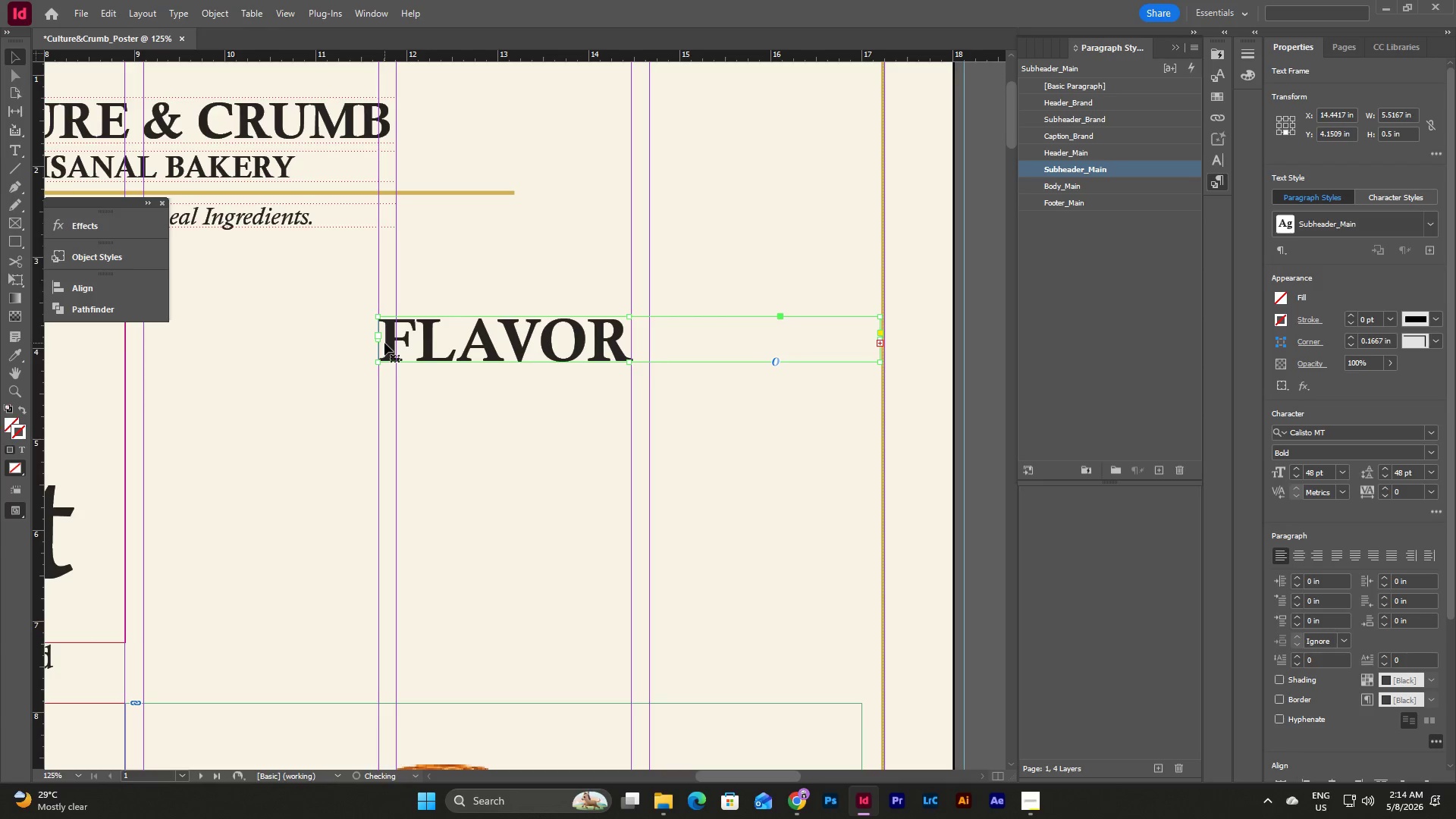 
left_click_drag(start_coordinate=[381, 341], to_coordinate=[263, 358])
 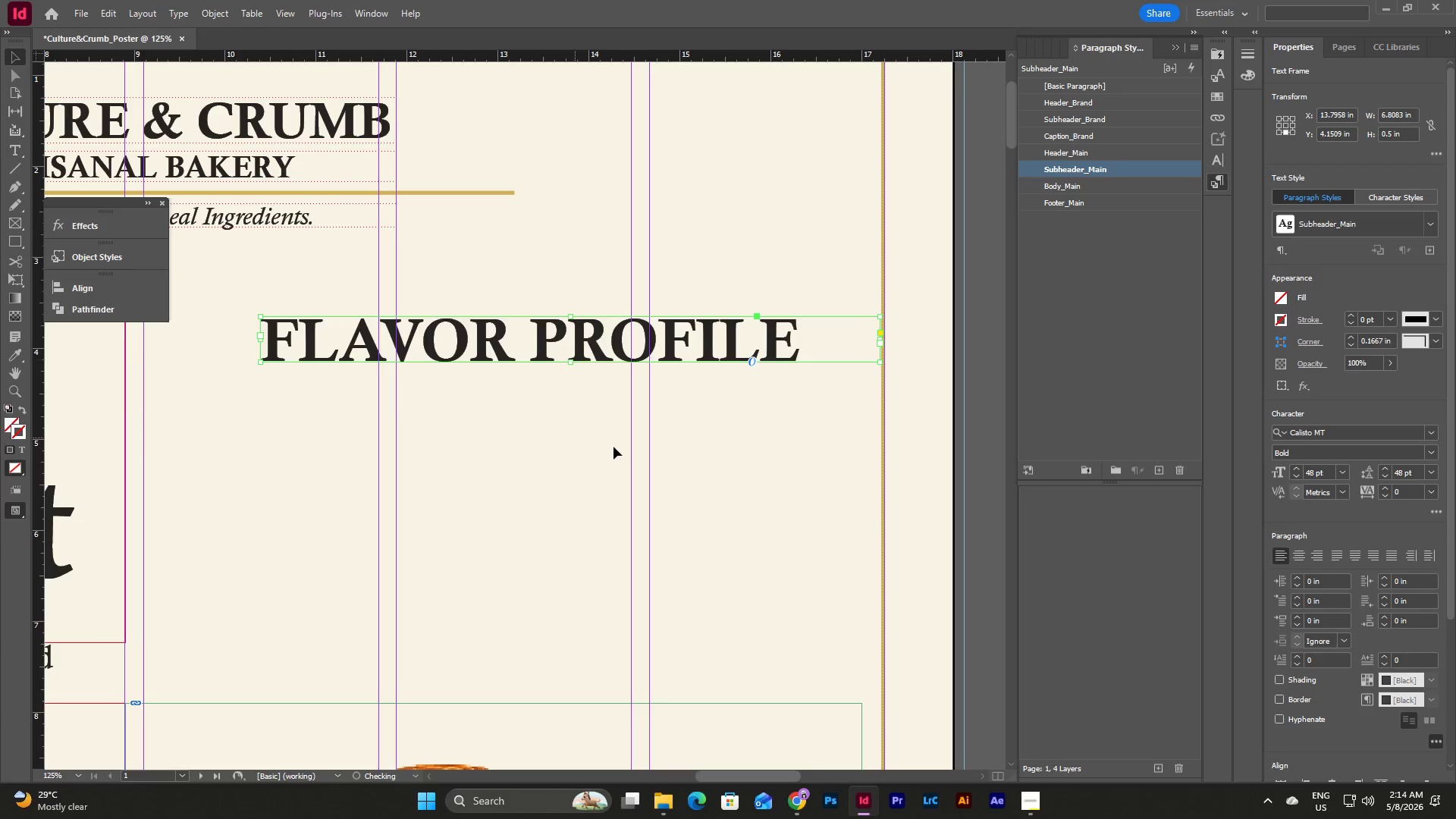 
left_click([613, 447])
 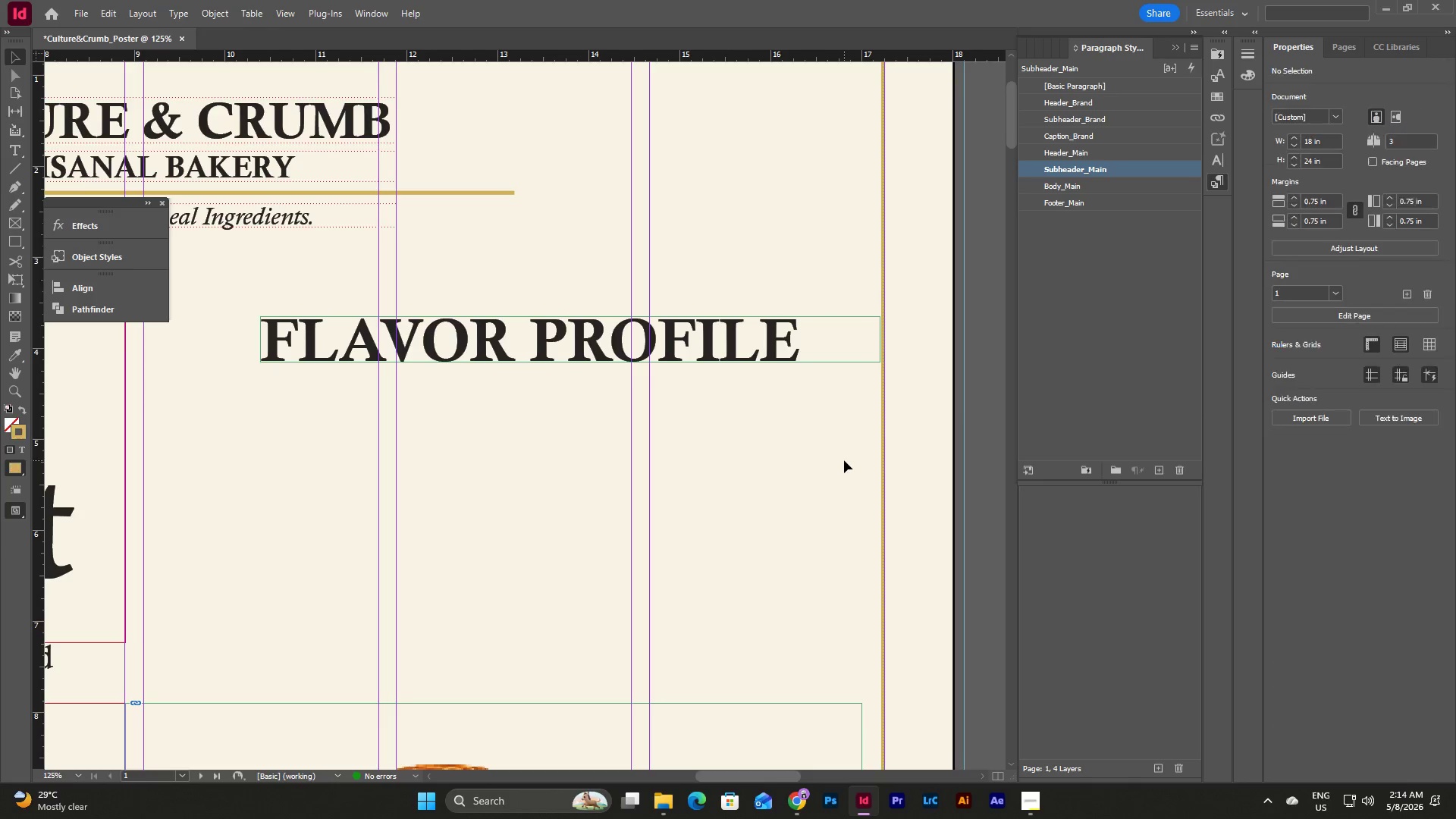 
scroll: coordinate [844, 460], scroll_direction: none, amount: 0.0
 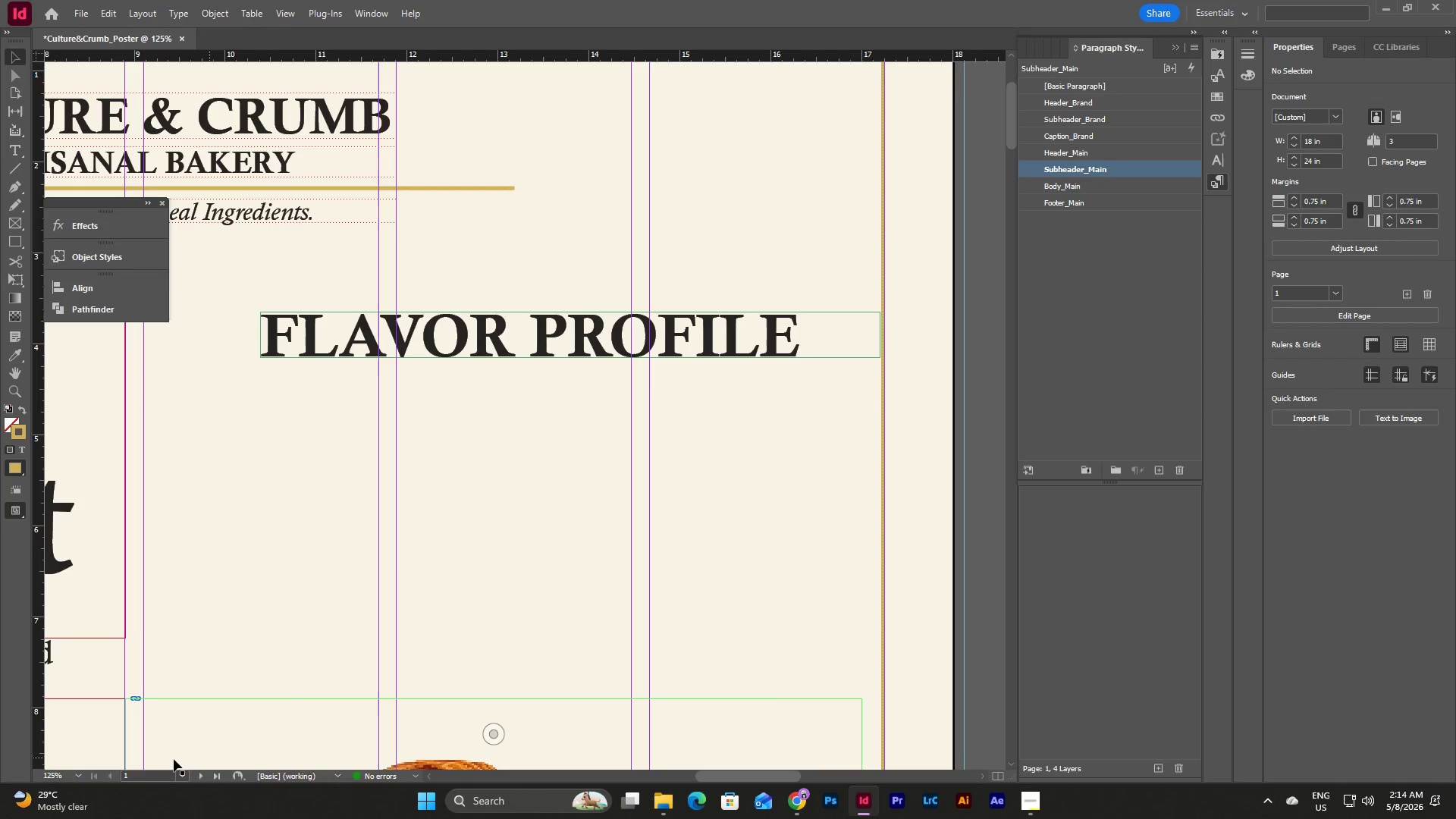 
left_click([76, 774])
 